 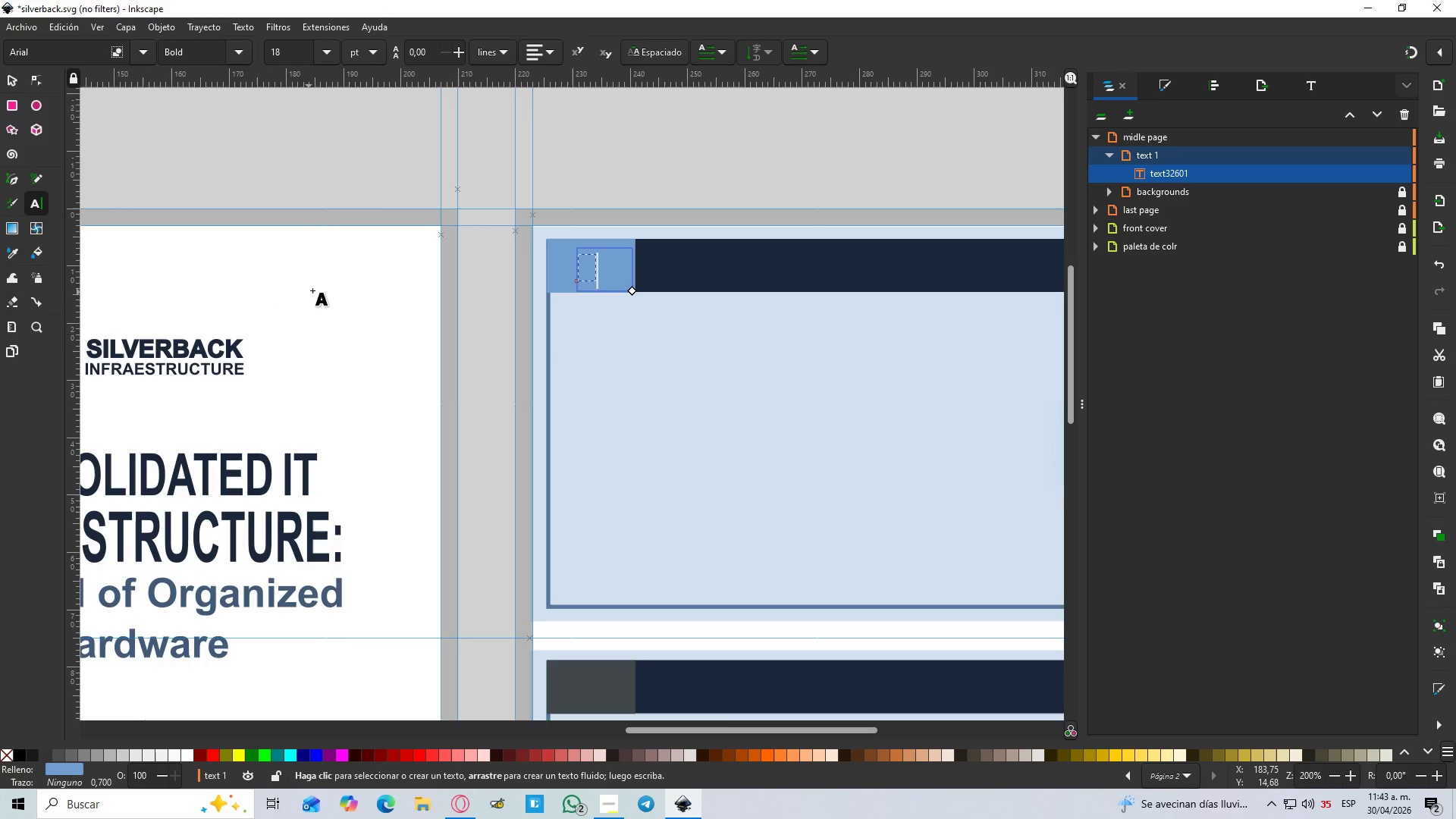 
scroll: coordinate [353, 283], scroll_direction: down, amount: 1.0
 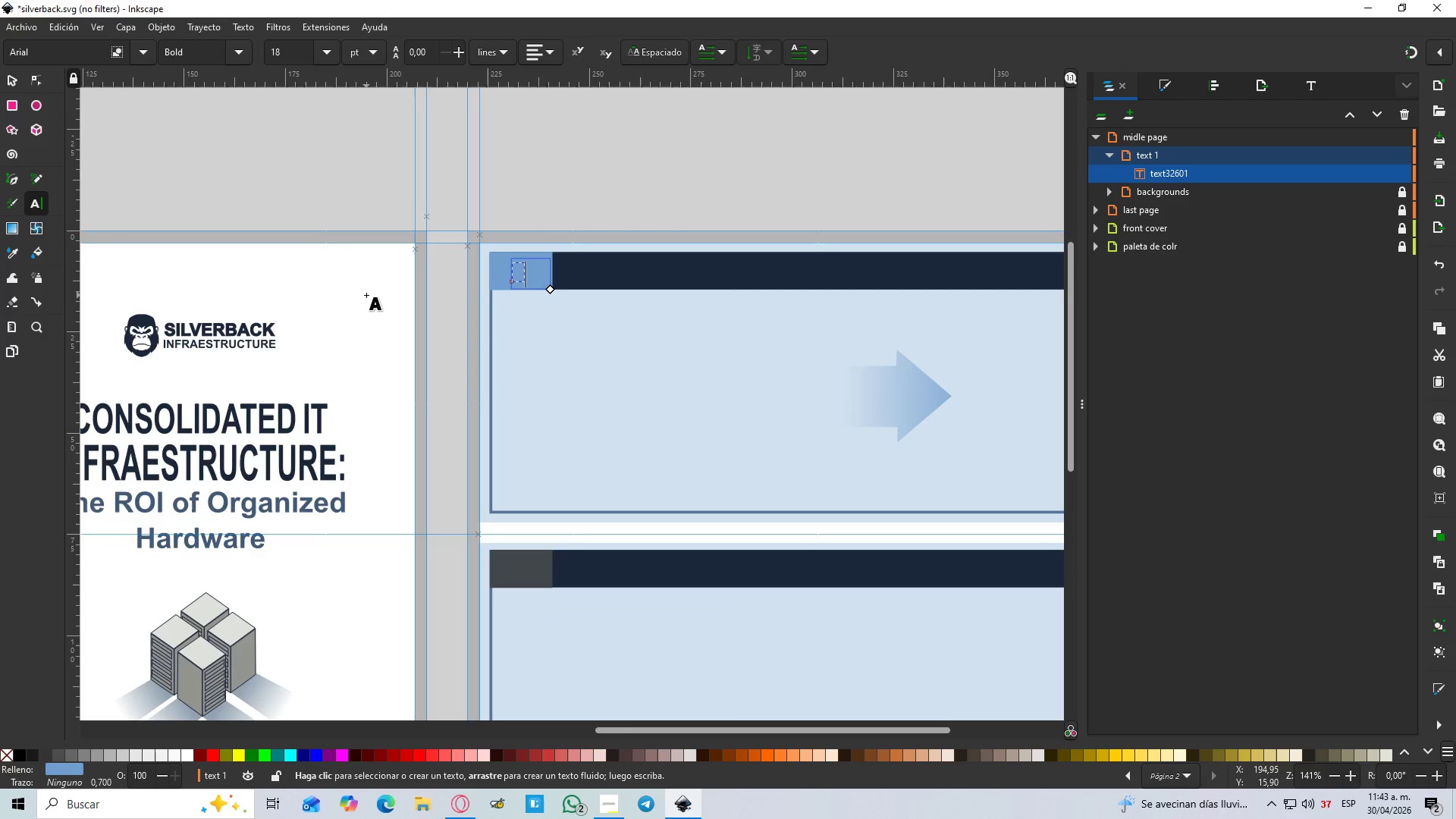 
key(D)
 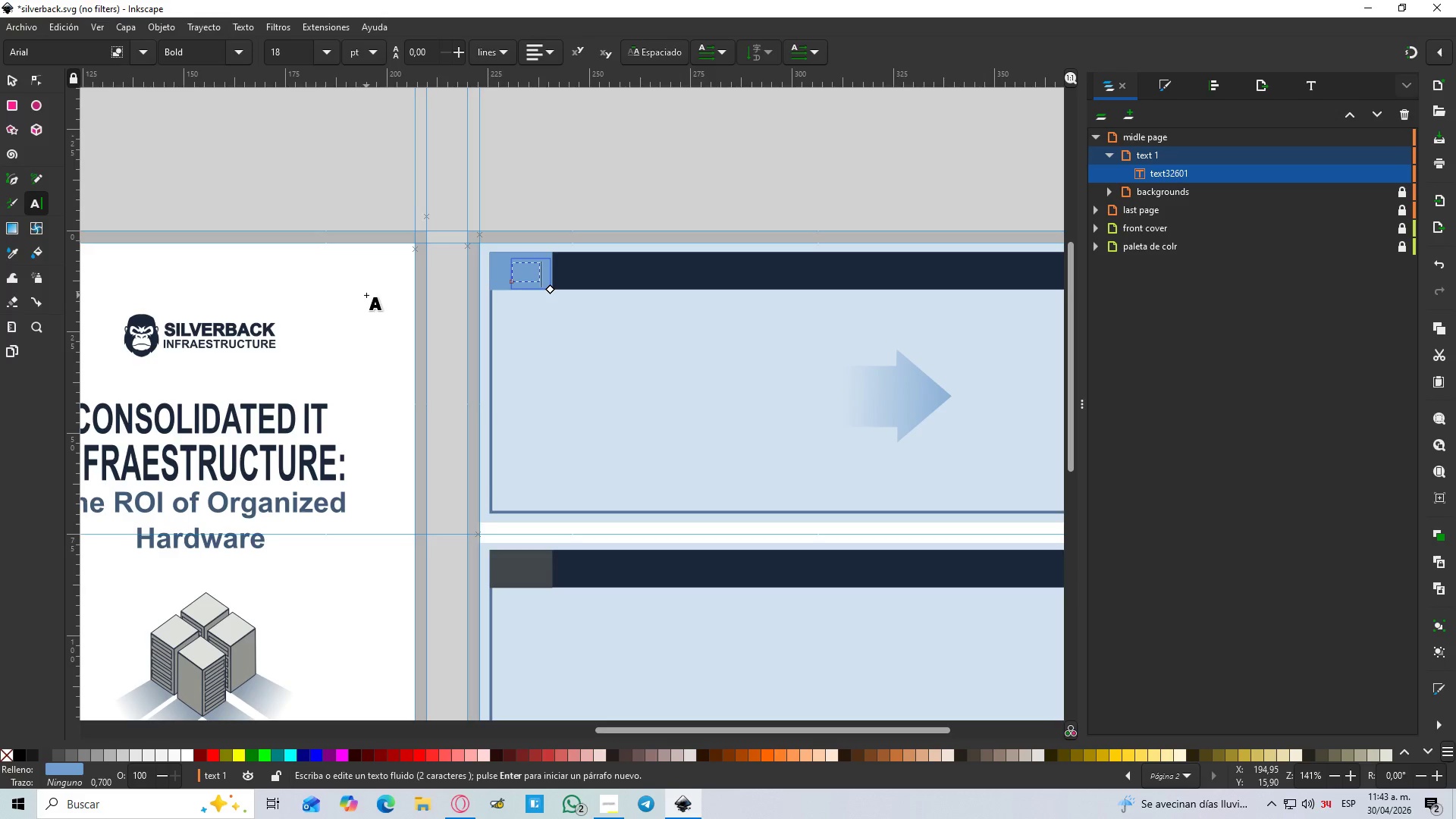 
key(Backspace)
 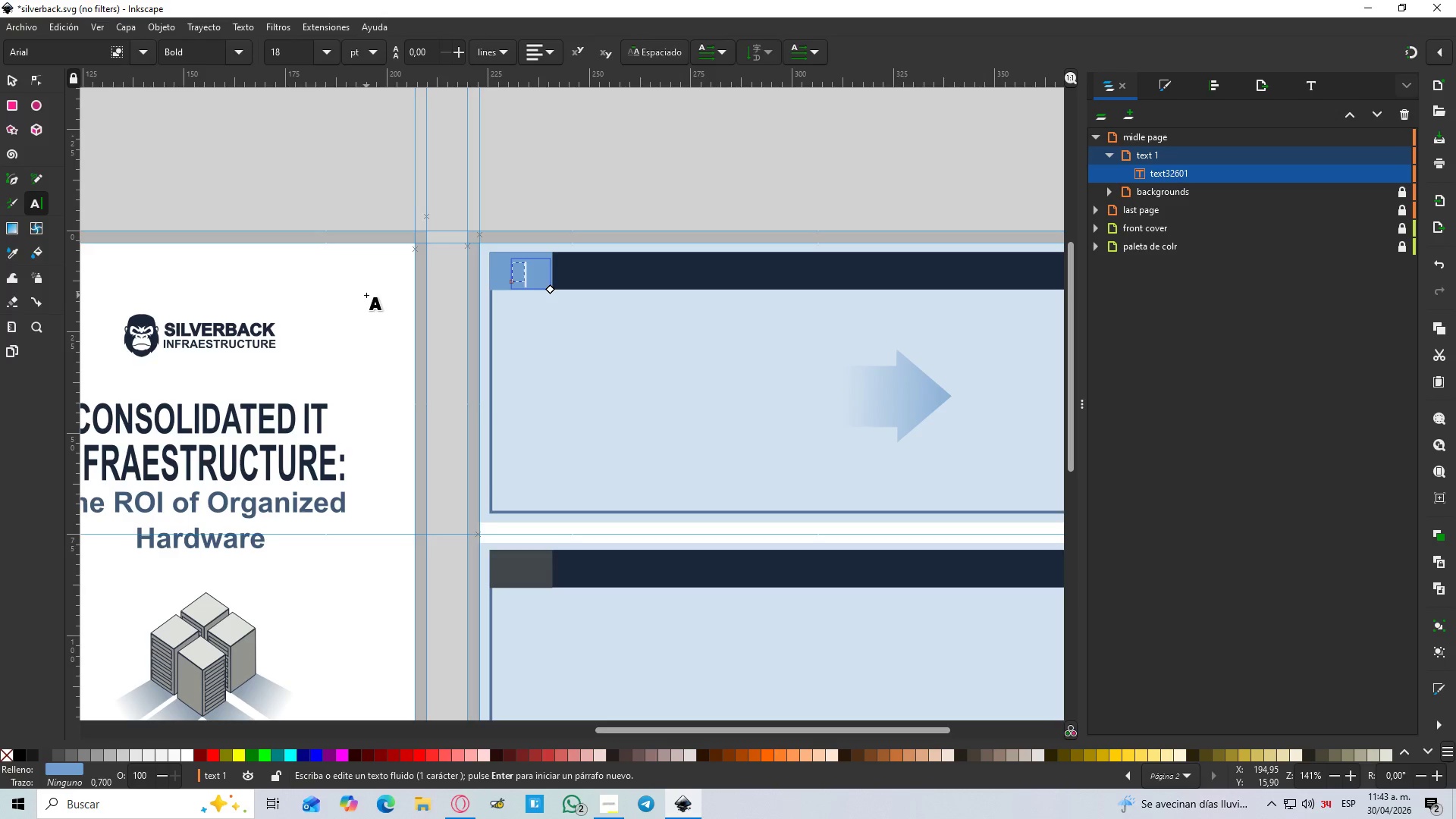 
key(Escape)
 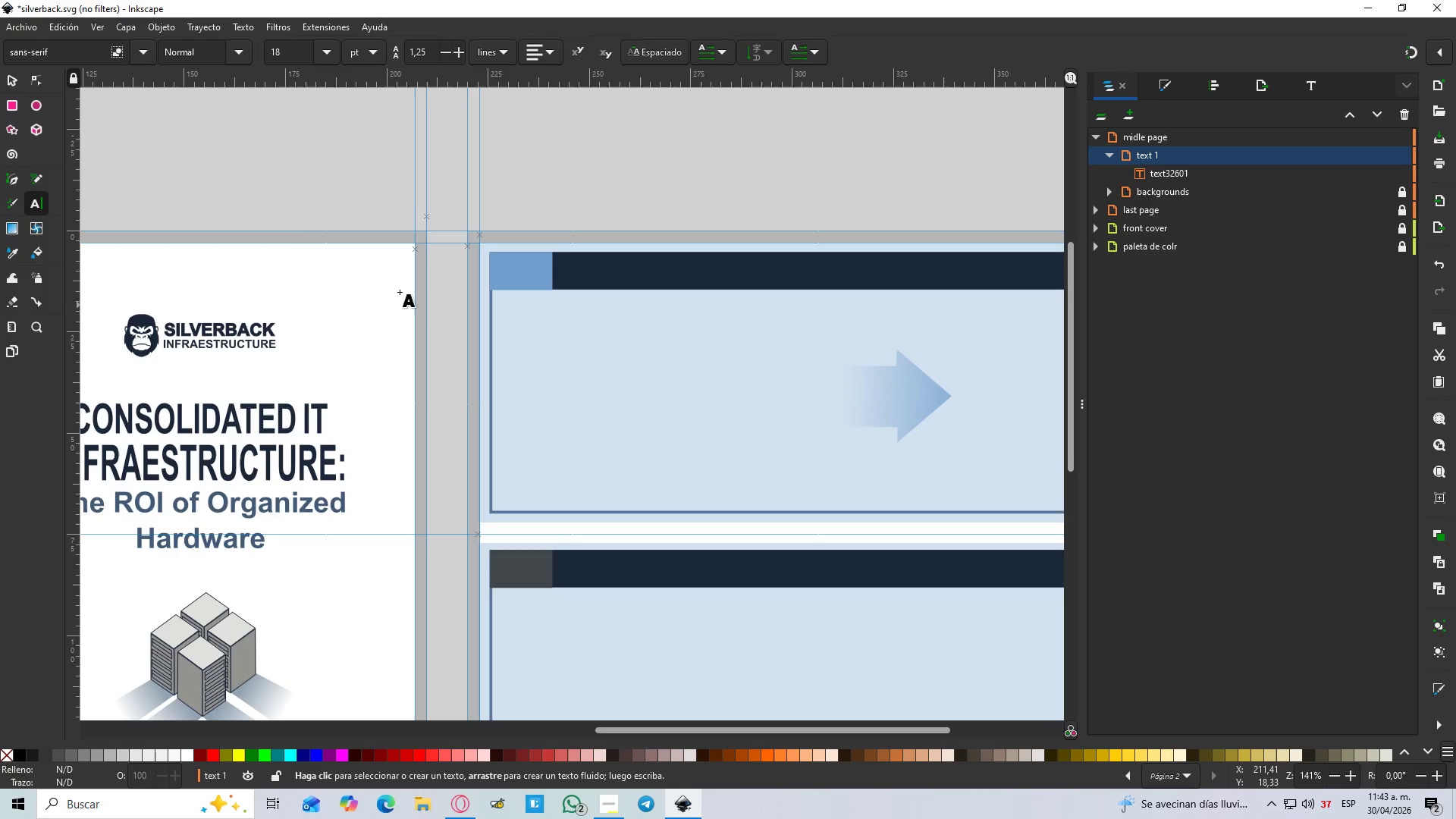 
key(S)
 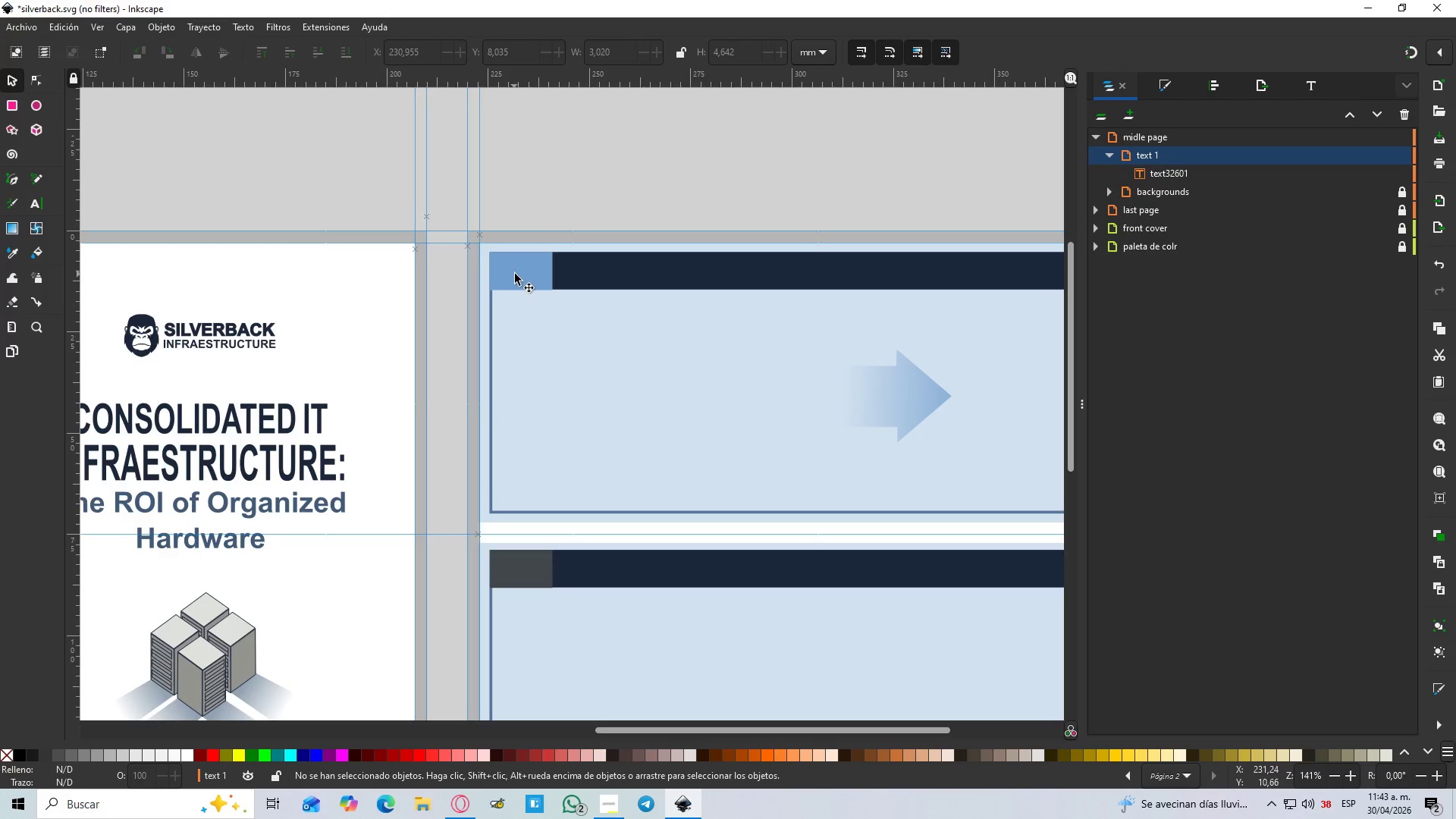 
left_click([520, 274])
 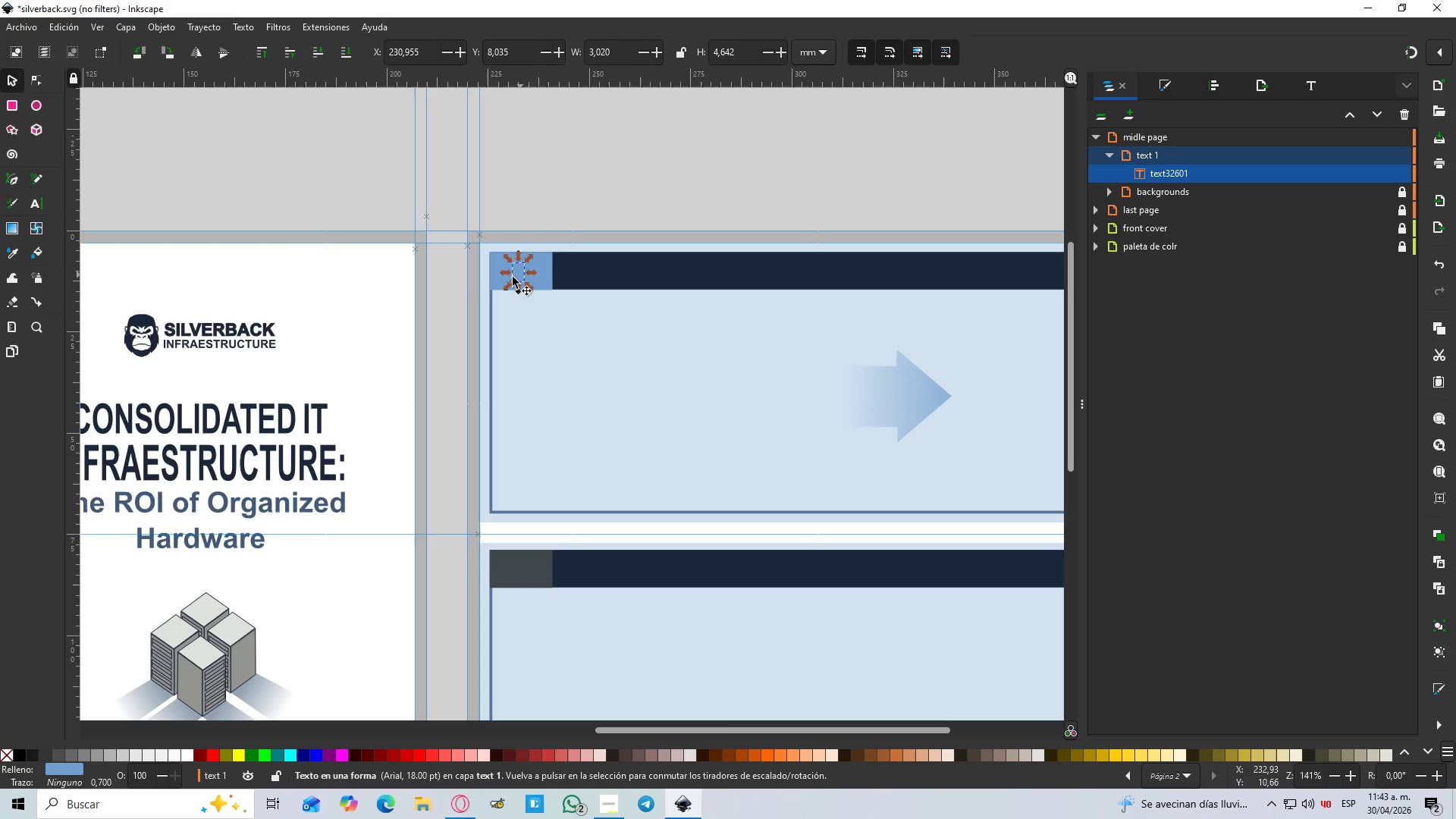 
key(D)
 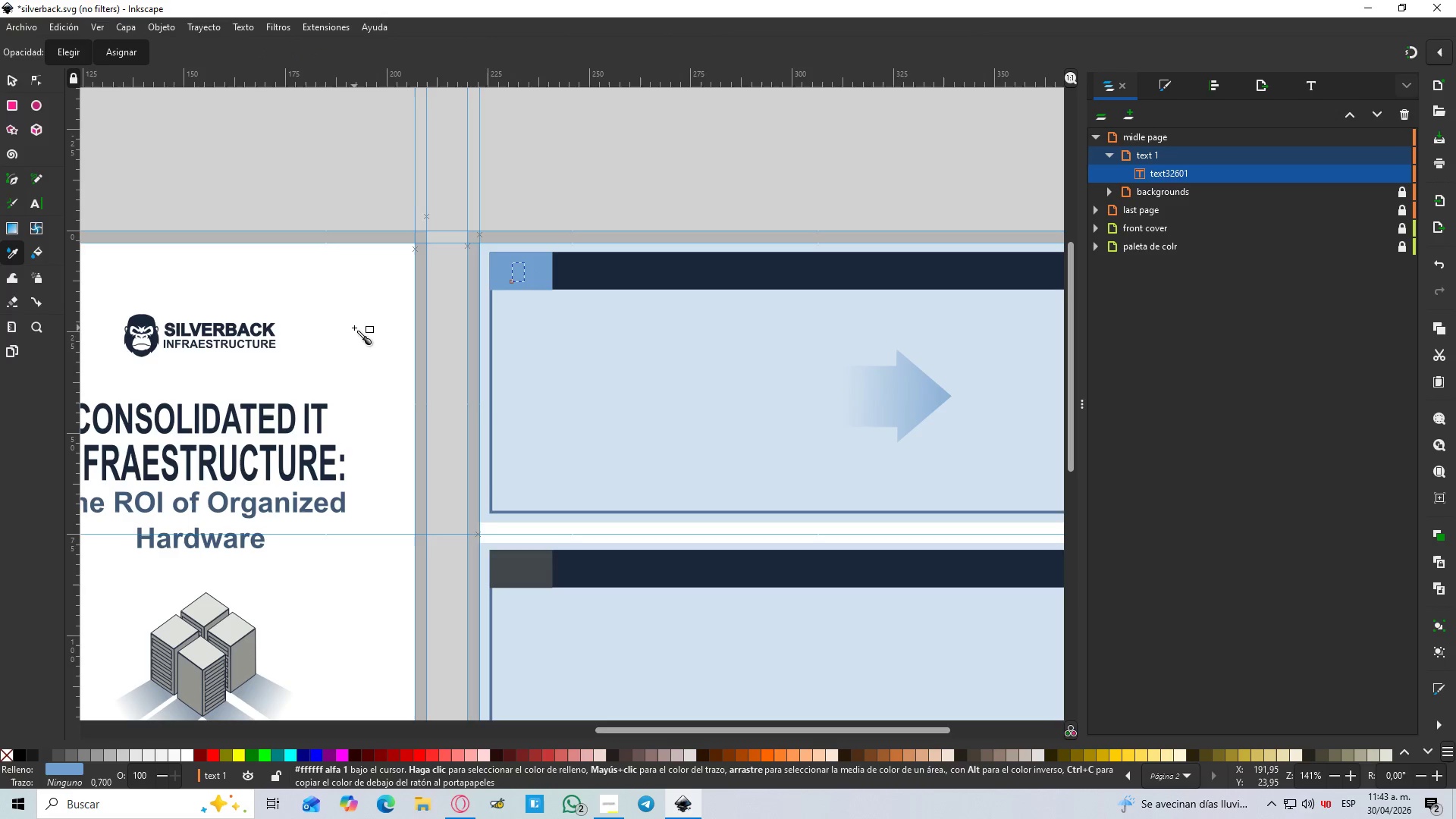 
left_click([354, 328])
 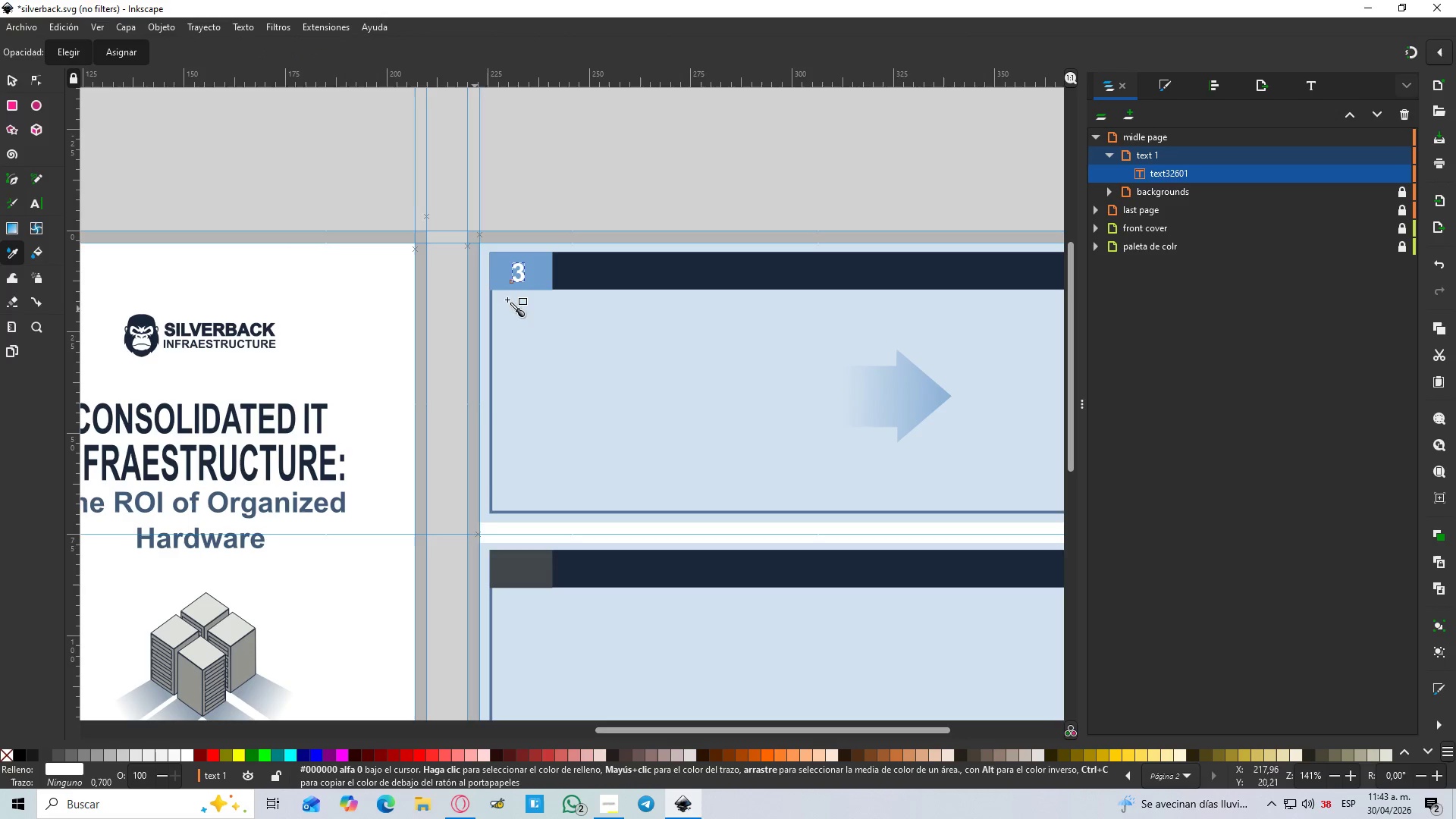 
hold_key(key=ControlLeft, duration=0.33)
scroll: coordinate [521, 290], scroll_direction: up, amount: 2.0
 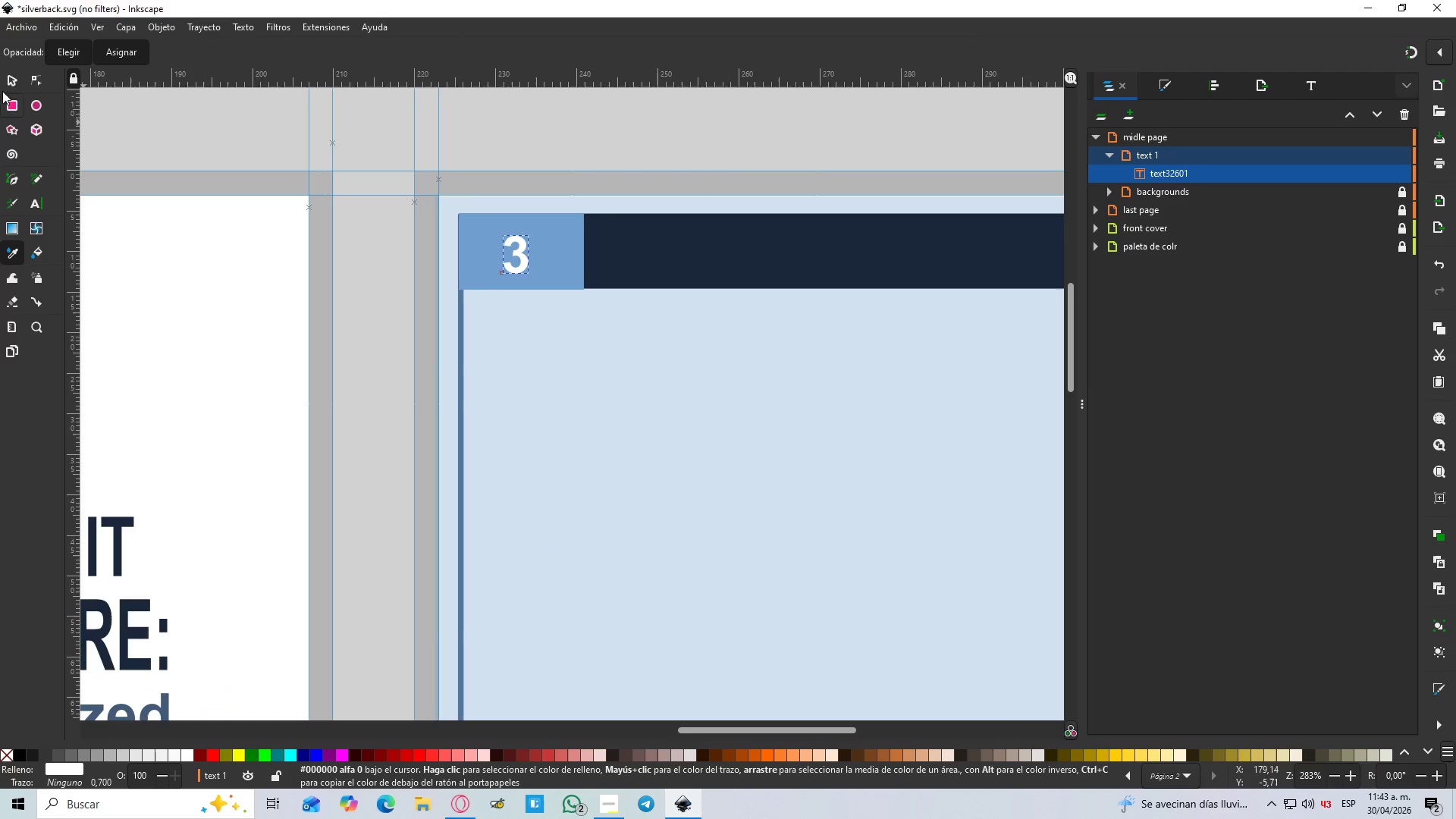 
left_click([11, 74])
 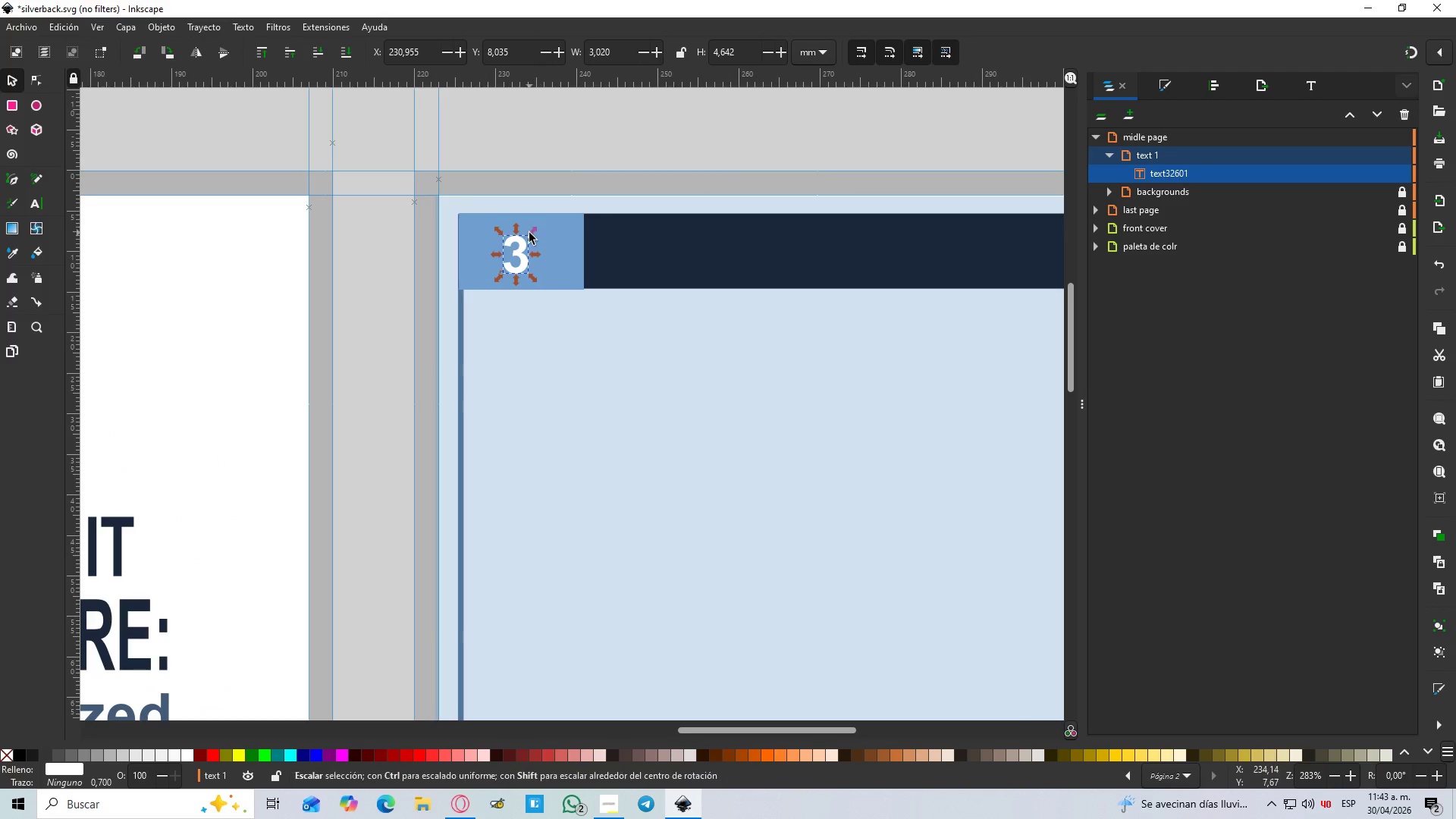 
left_click_drag(start_coordinate=[530, 233], to_coordinate=[552, 216])
 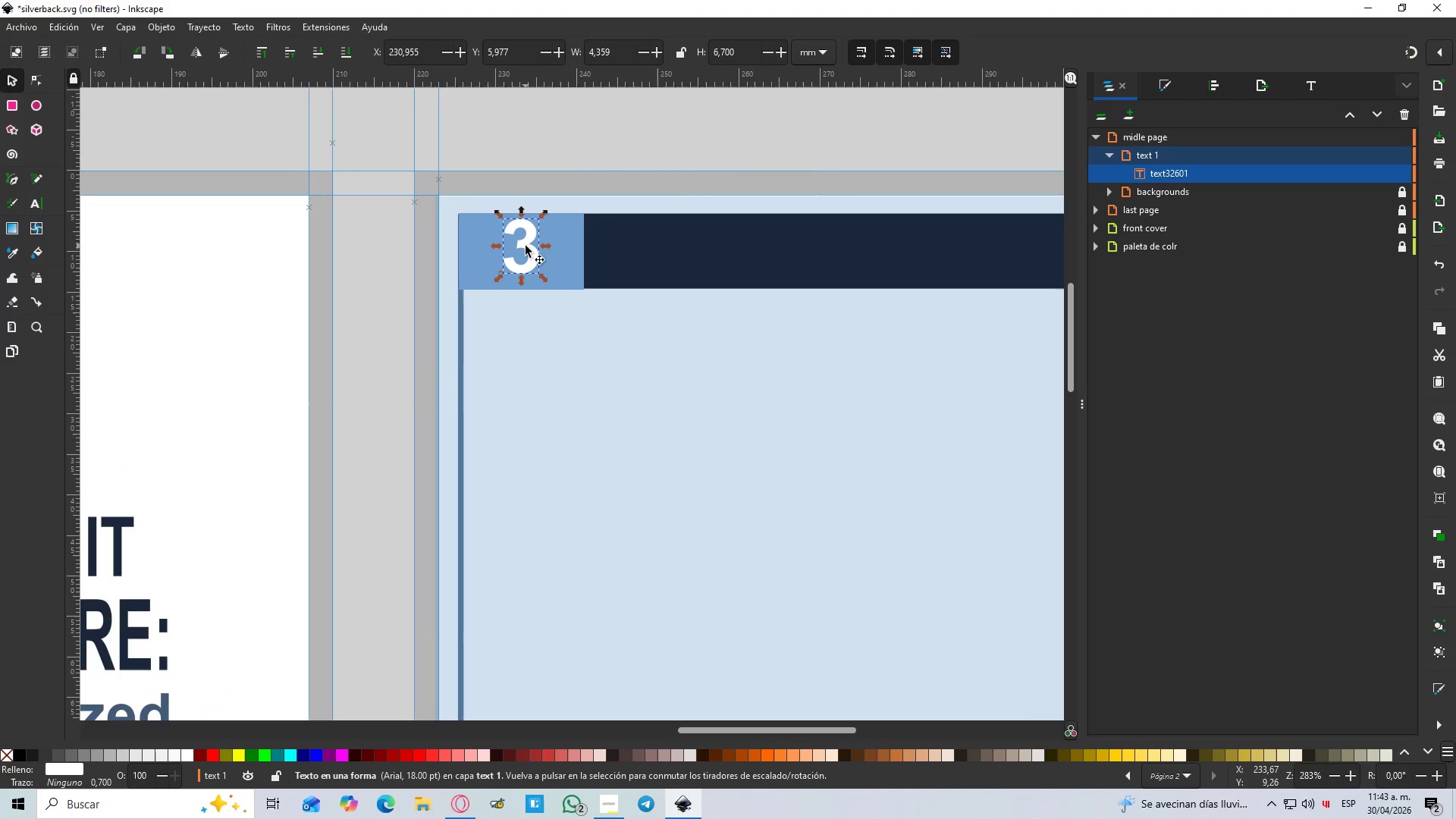 
hold_key(key=ControlLeft, duration=1.02)
 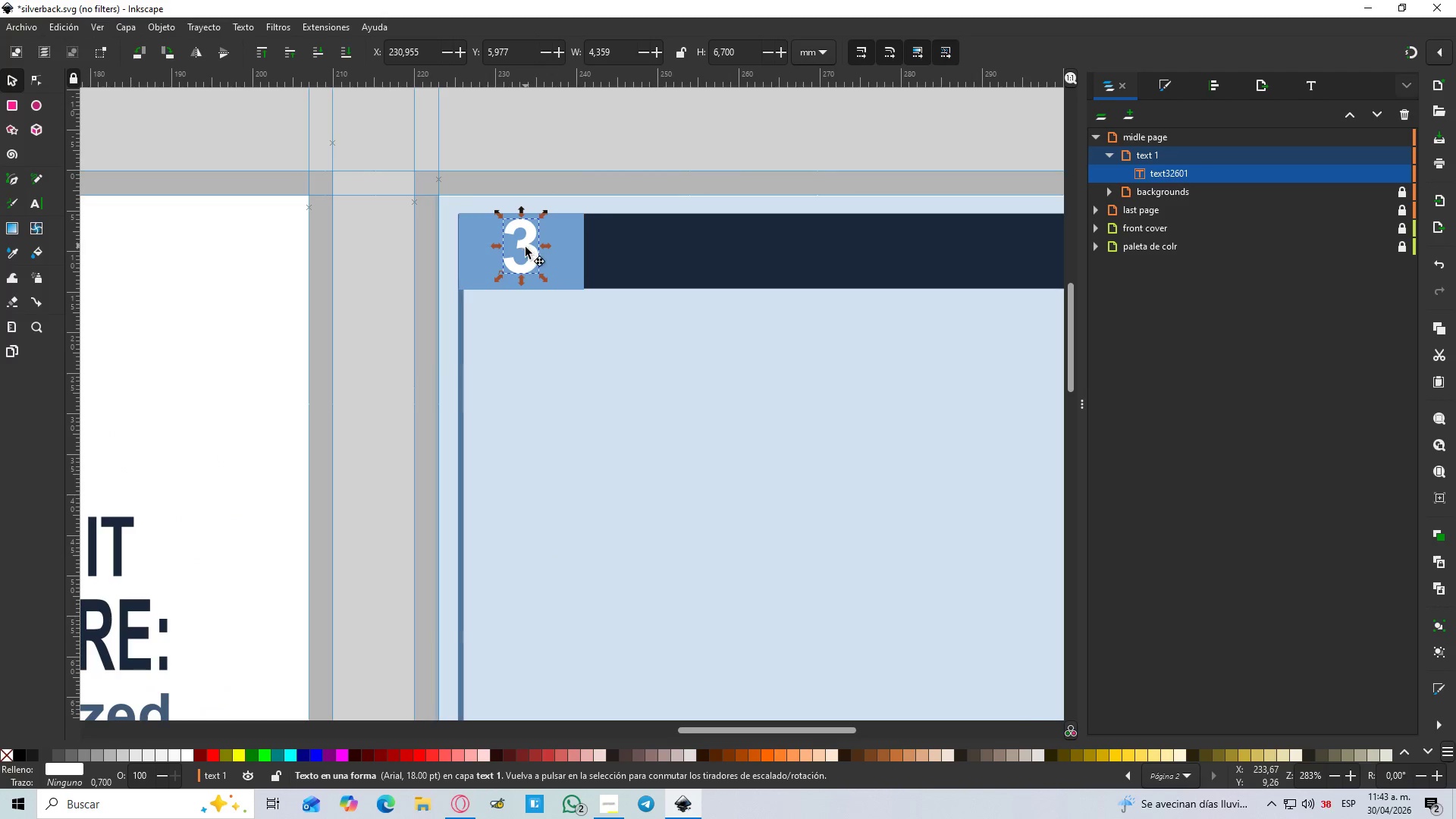 
hold_key(key=ControlLeft, duration=1.92)
left_click_drag(start_coordinate=[526, 246], to_coordinate=[558, 253])
 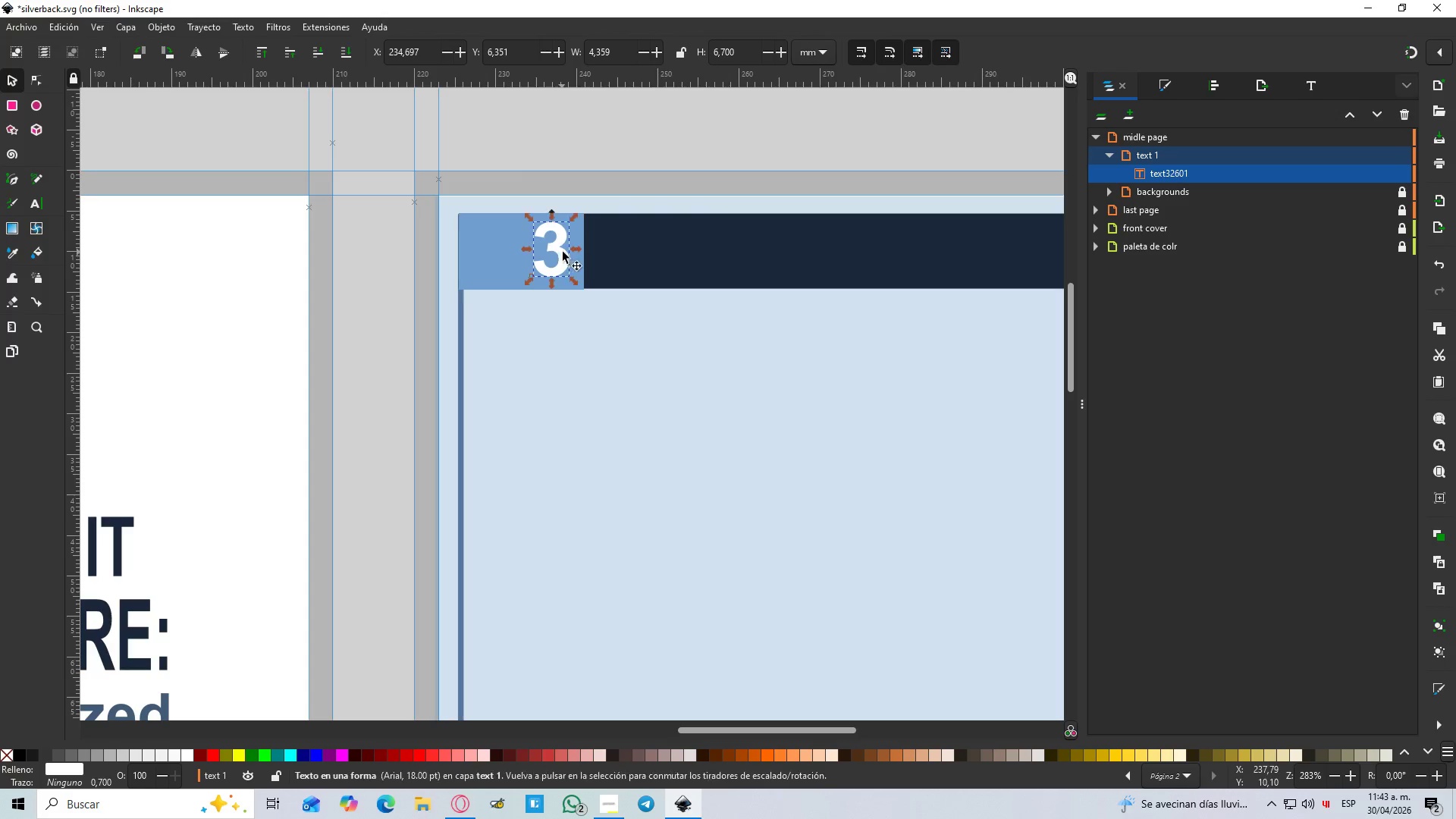 
hold_key(key=ControlLeft, duration=1.33)
scroll: coordinate [564, 252], scroll_direction: down, amount: 3.0
 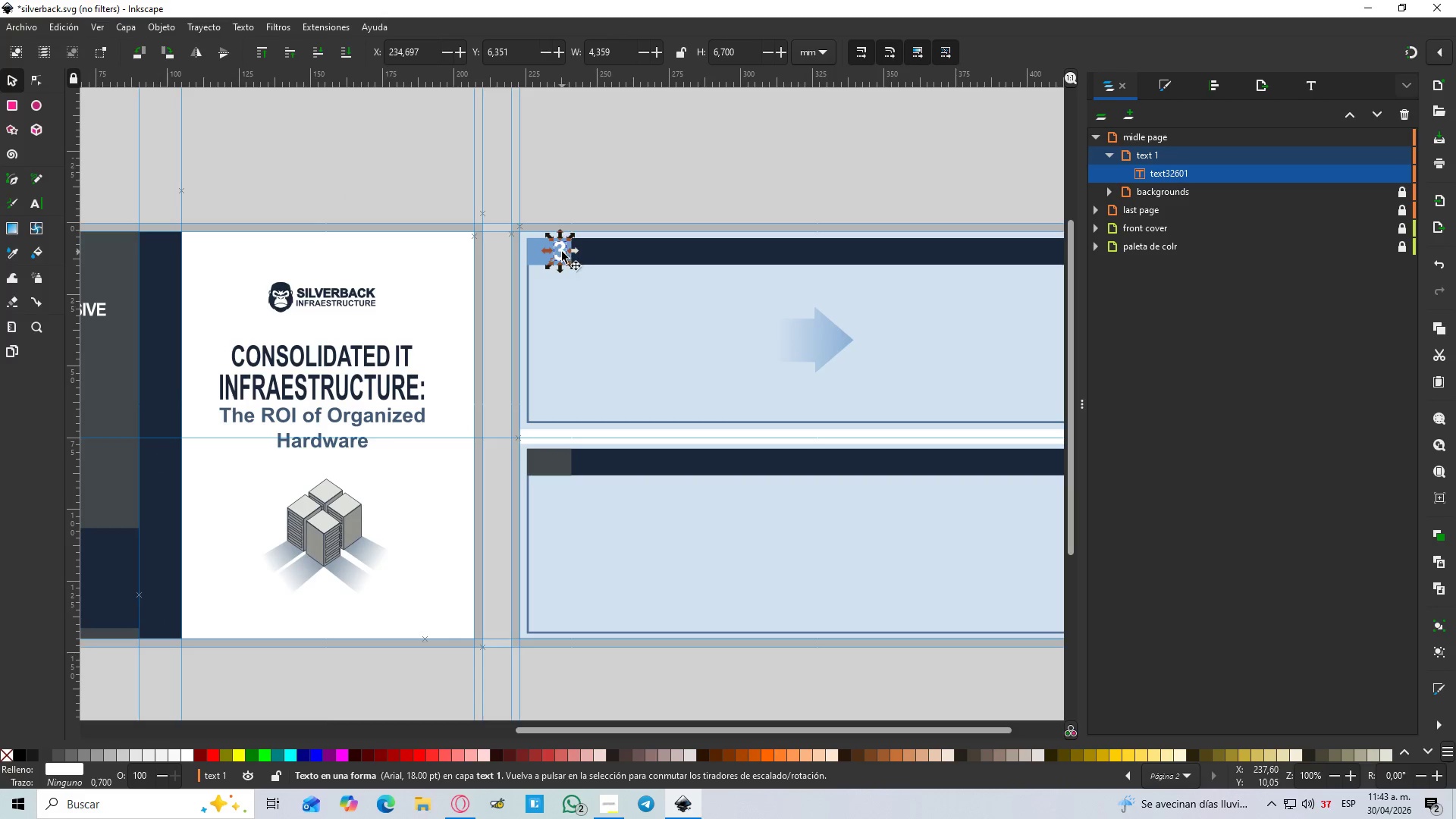 
double_click([562, 252])
 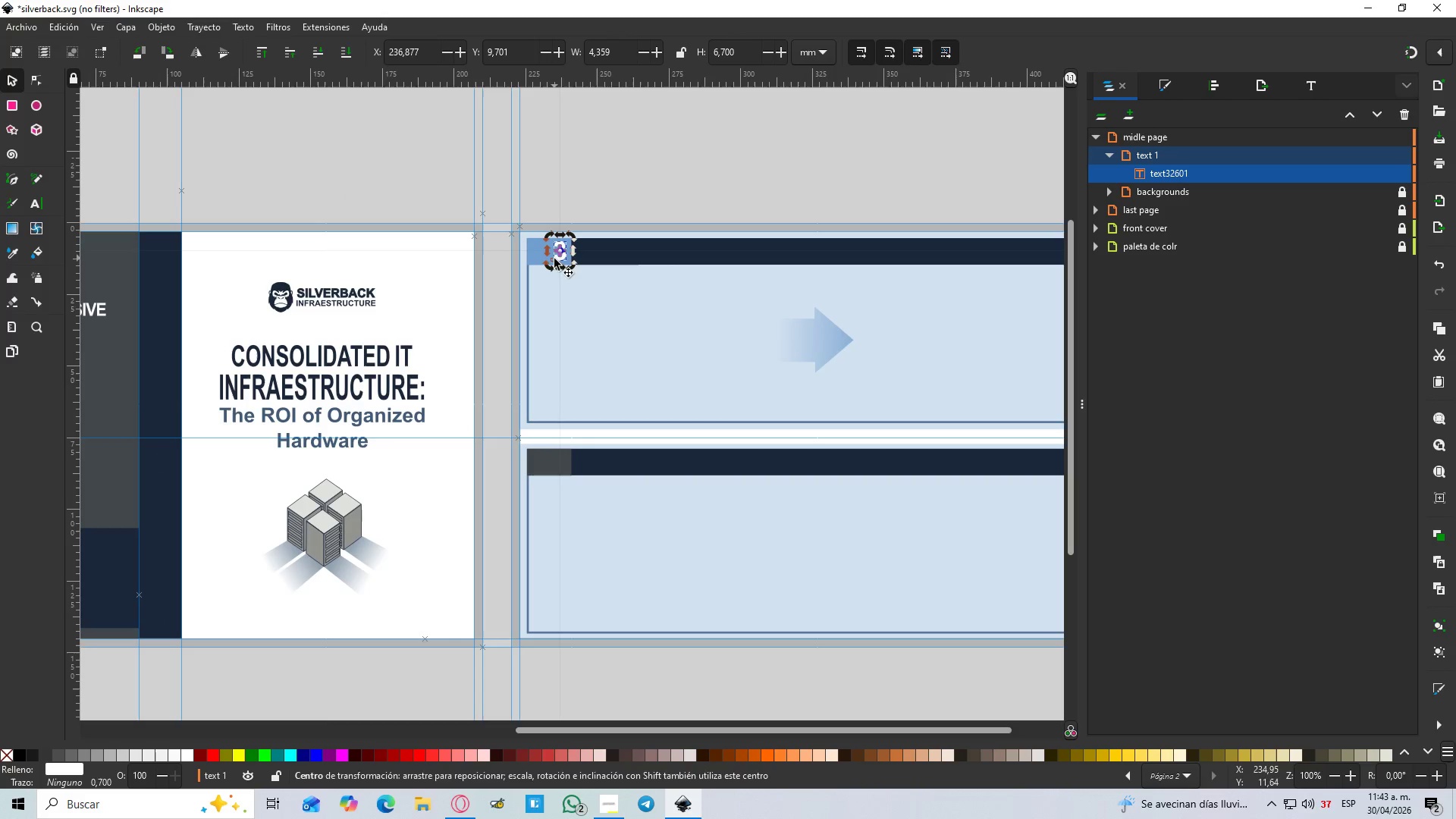 
hold_key(key=ControlLeft, duration=0.58)
scroll: coordinate [561, 249], scroll_direction: up, amount: 4.0
 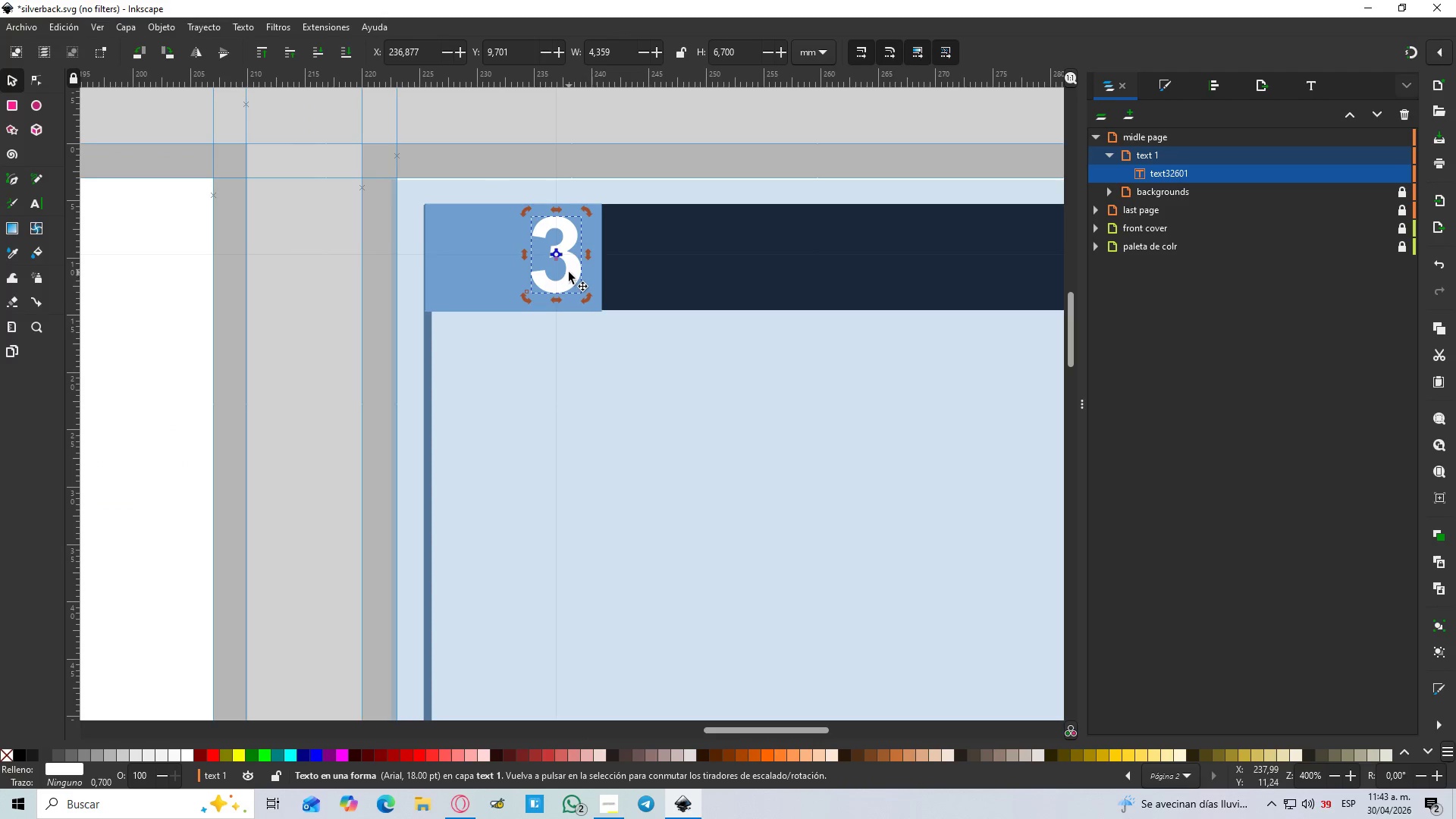 
double_click([569, 272])
 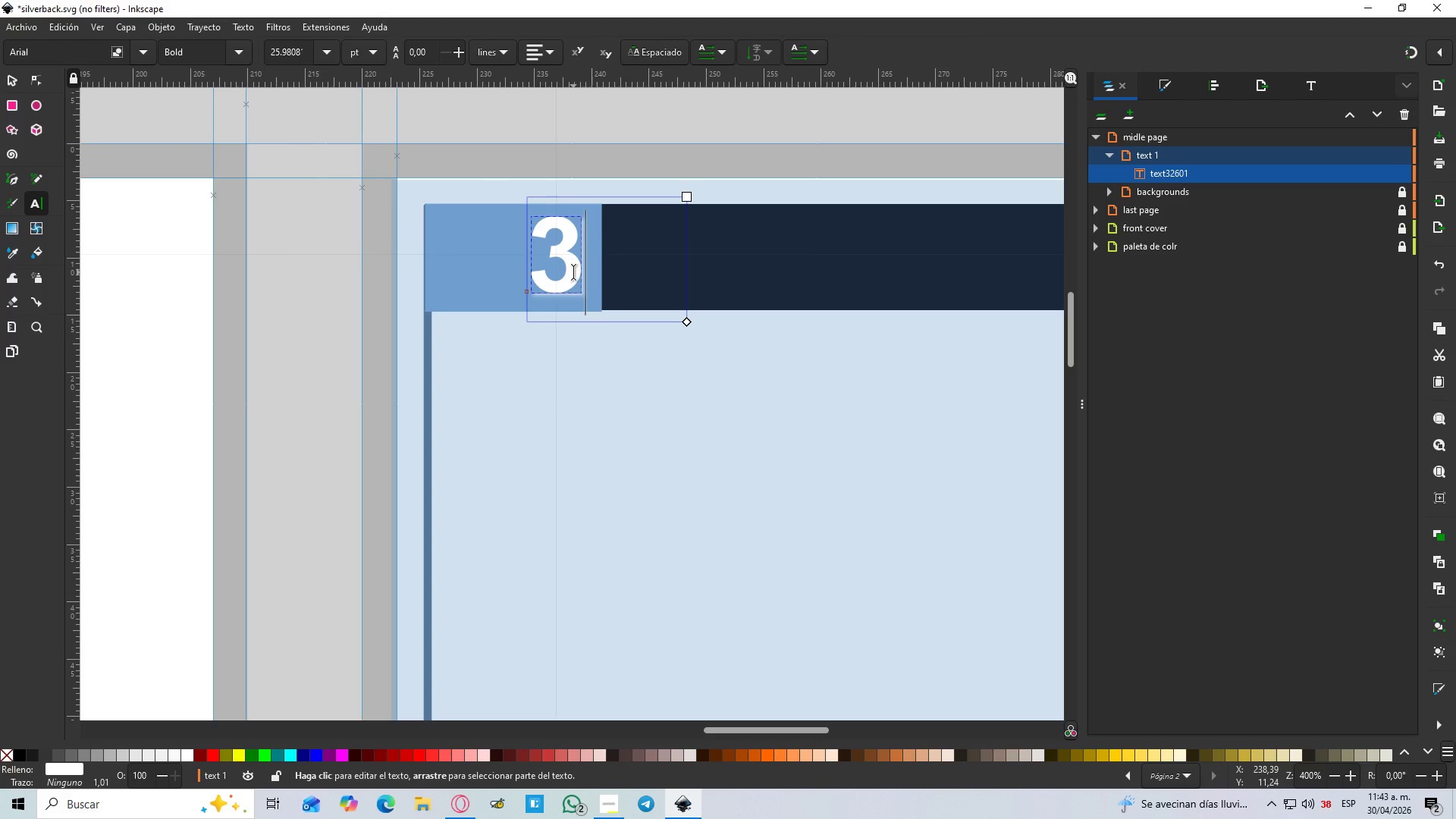 
left_click_drag(start_coordinate=[573, 272], to_coordinate=[535, 274])
 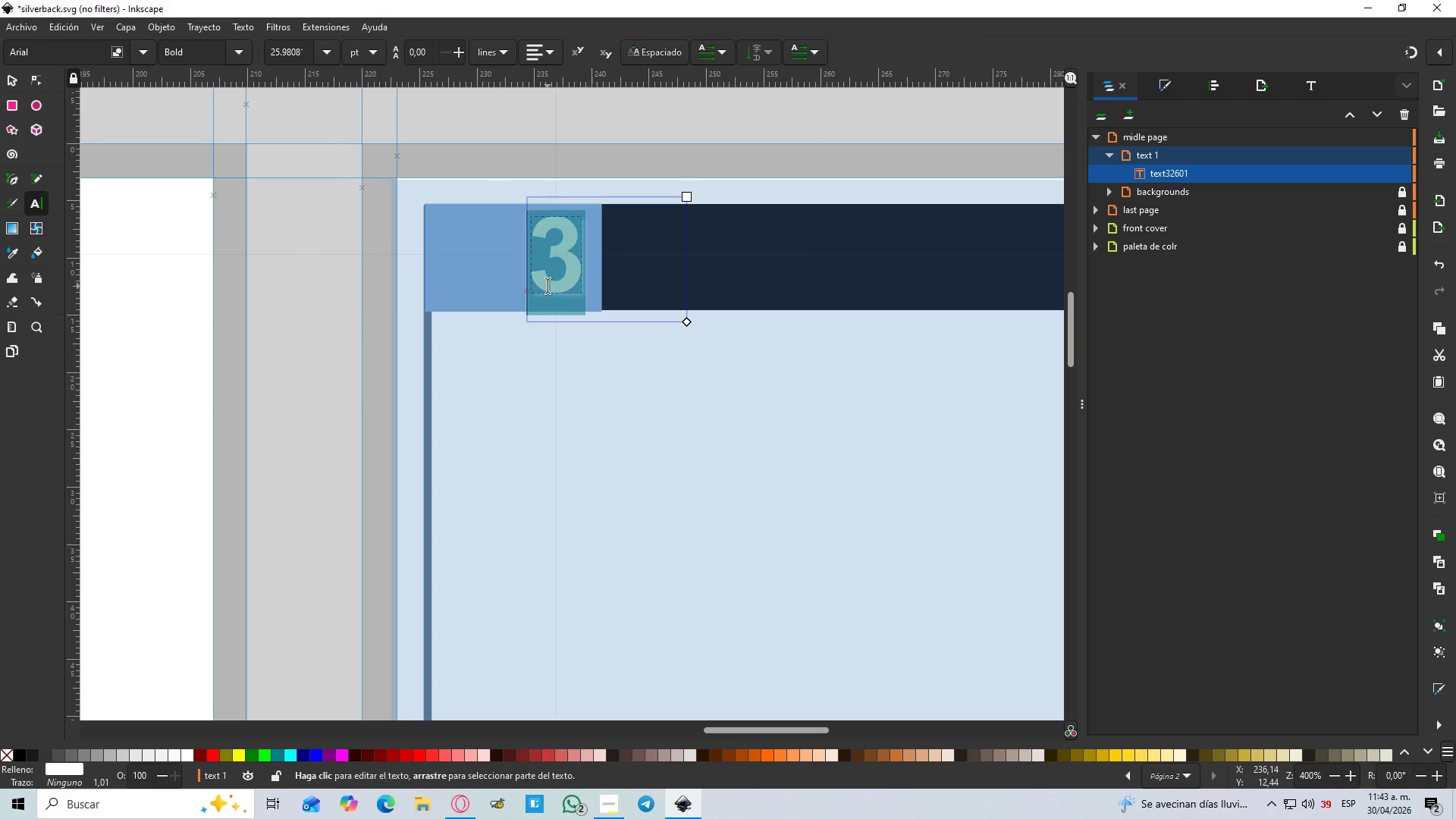 
key(1)
 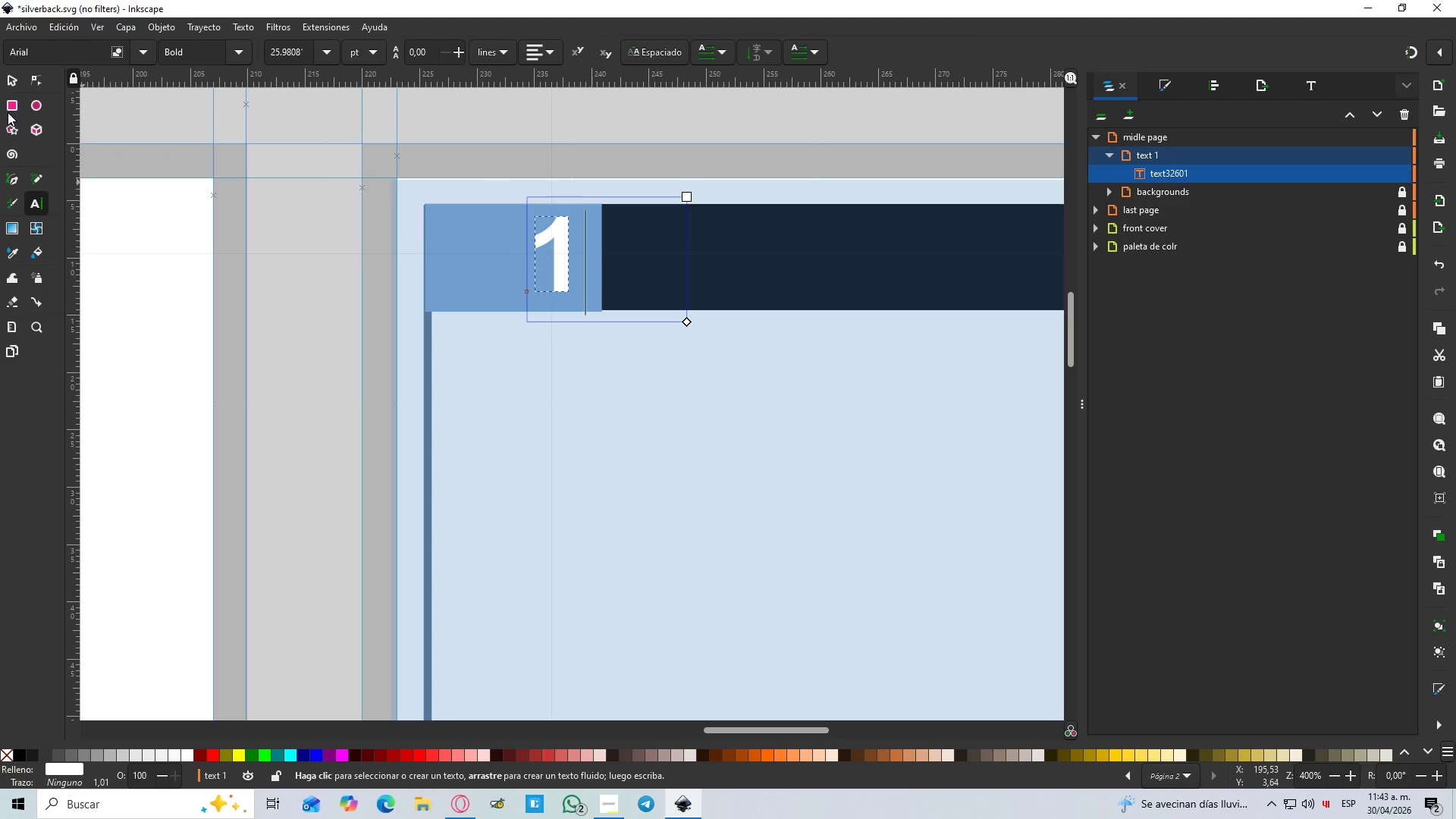 
left_click([7, 77])
 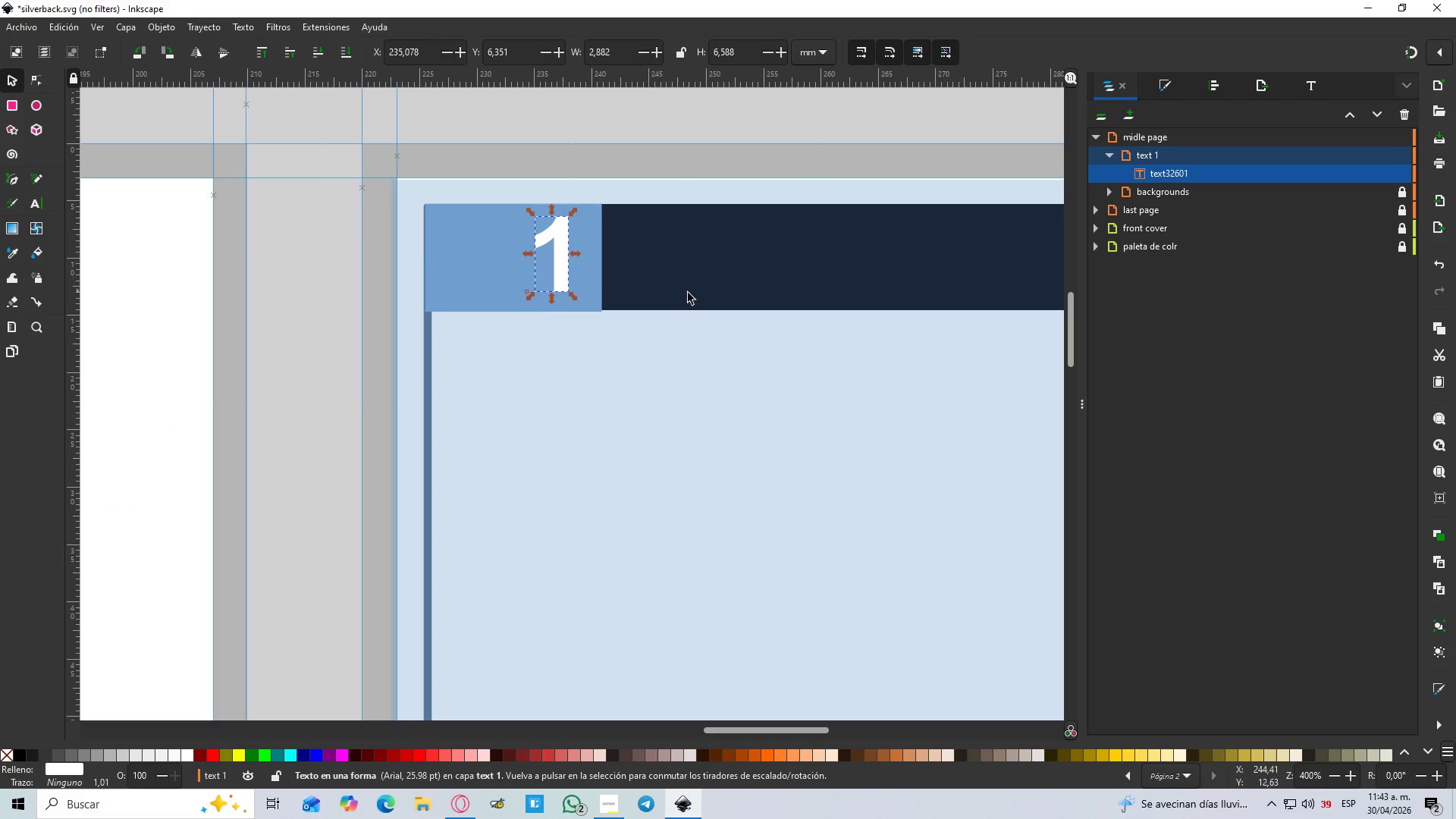 
hold_key(key=ControlLeft, duration=0.55)
scroll: coordinate [688, 293], scroll_direction: down, amount: 2.0
 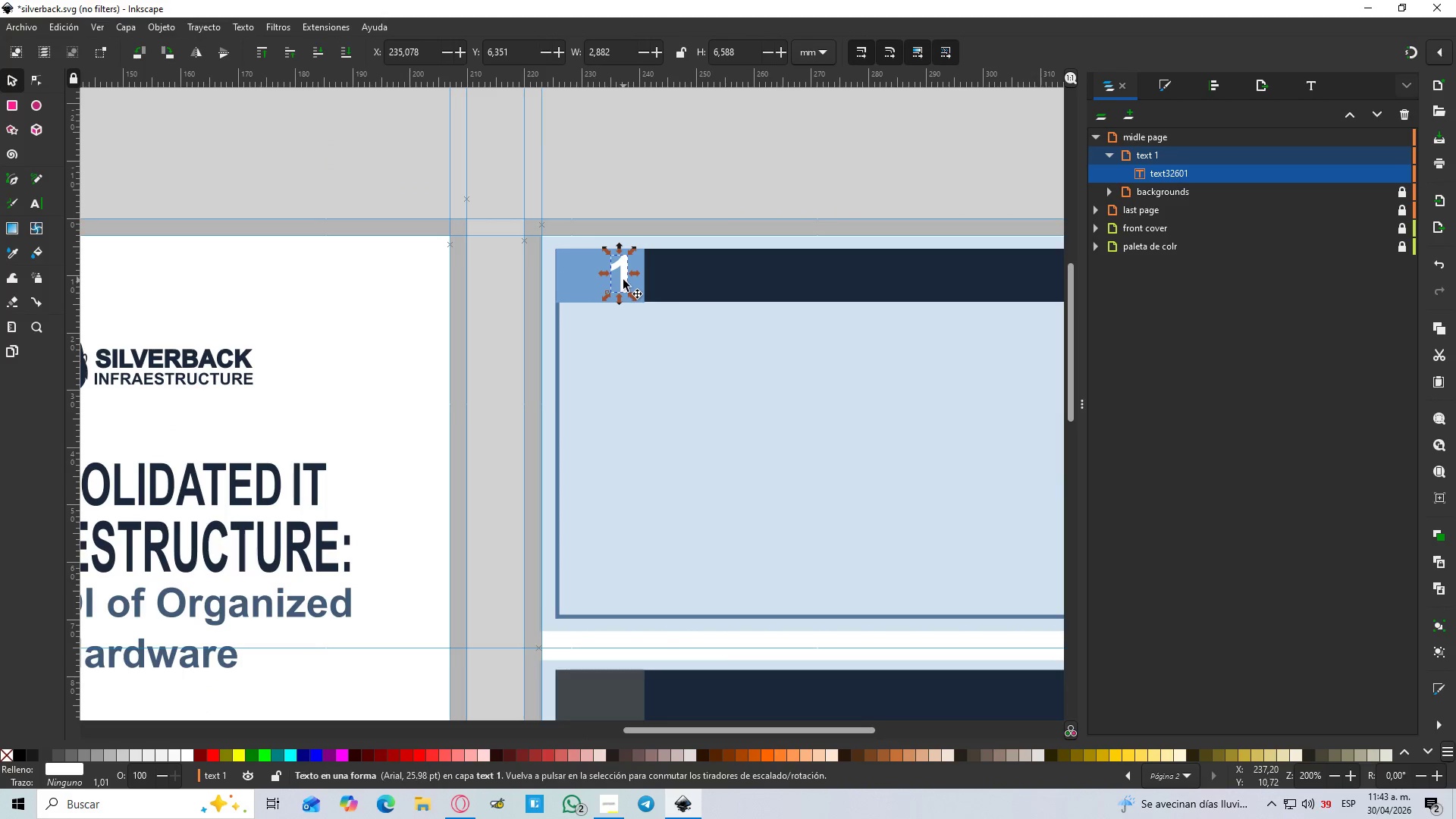 
hold_key(key=ControlLeft, duration=0.31)
scroll: coordinate [626, 280], scroll_direction: down, amount: 2.0
 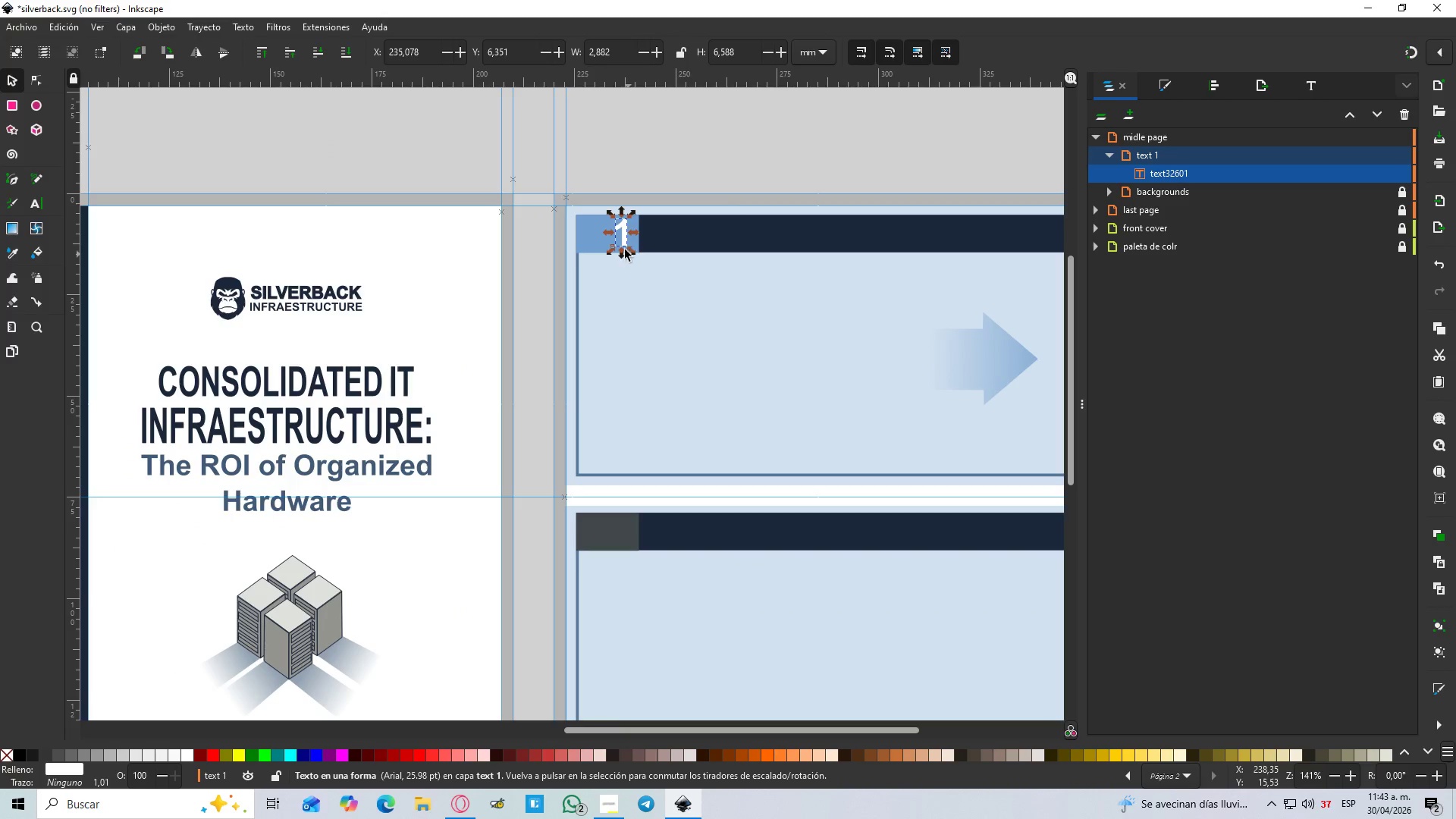 
left_click_drag(start_coordinate=[624, 236], to_coordinate=[625, 541])
 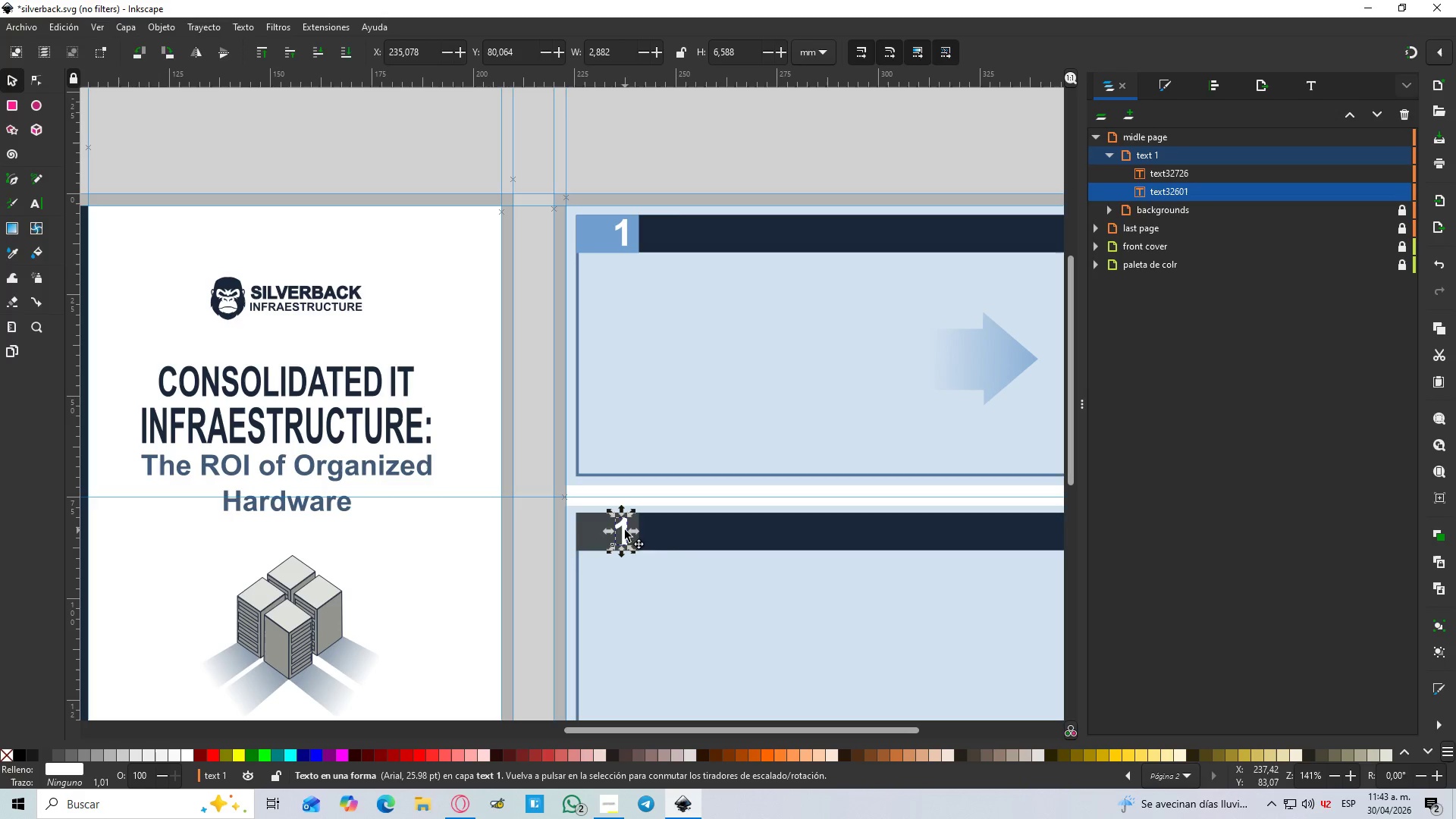 
key(Control+D)
 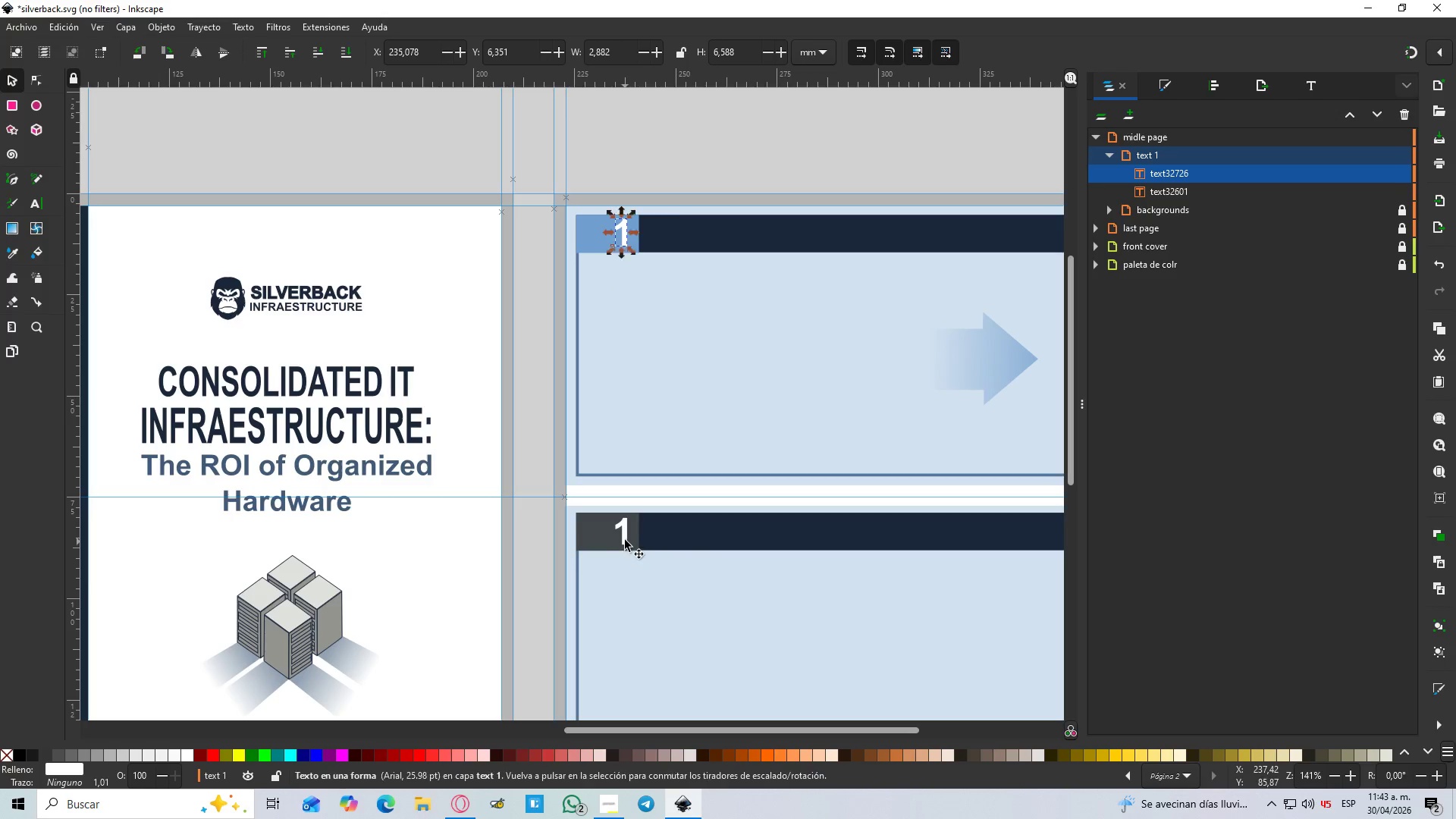 
double_click([625, 530])
 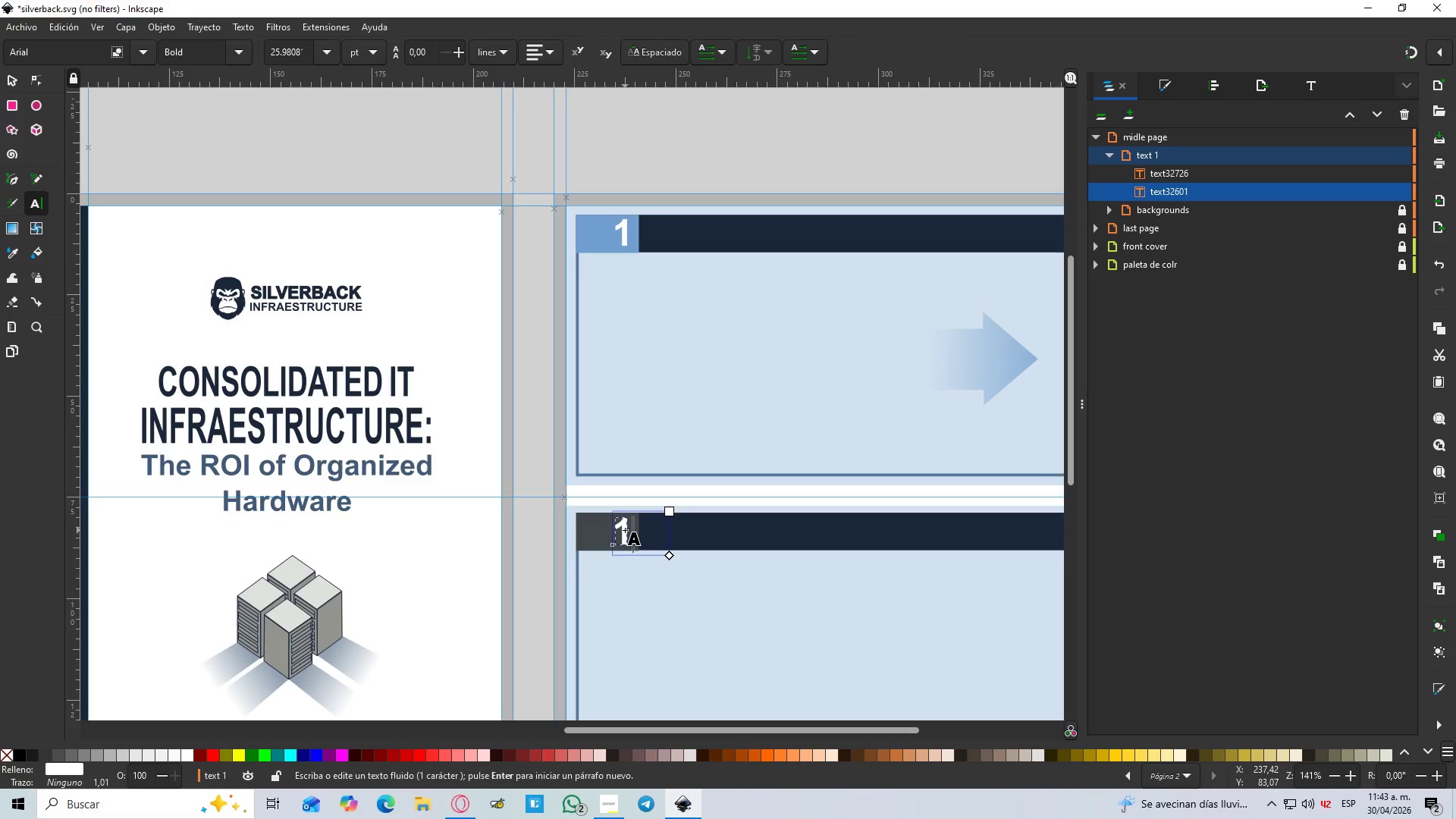 
hold_key(key=ControlLeft, duration=0.44)
scroll: coordinate [625, 530], scroll_direction: up, amount: 3.0
 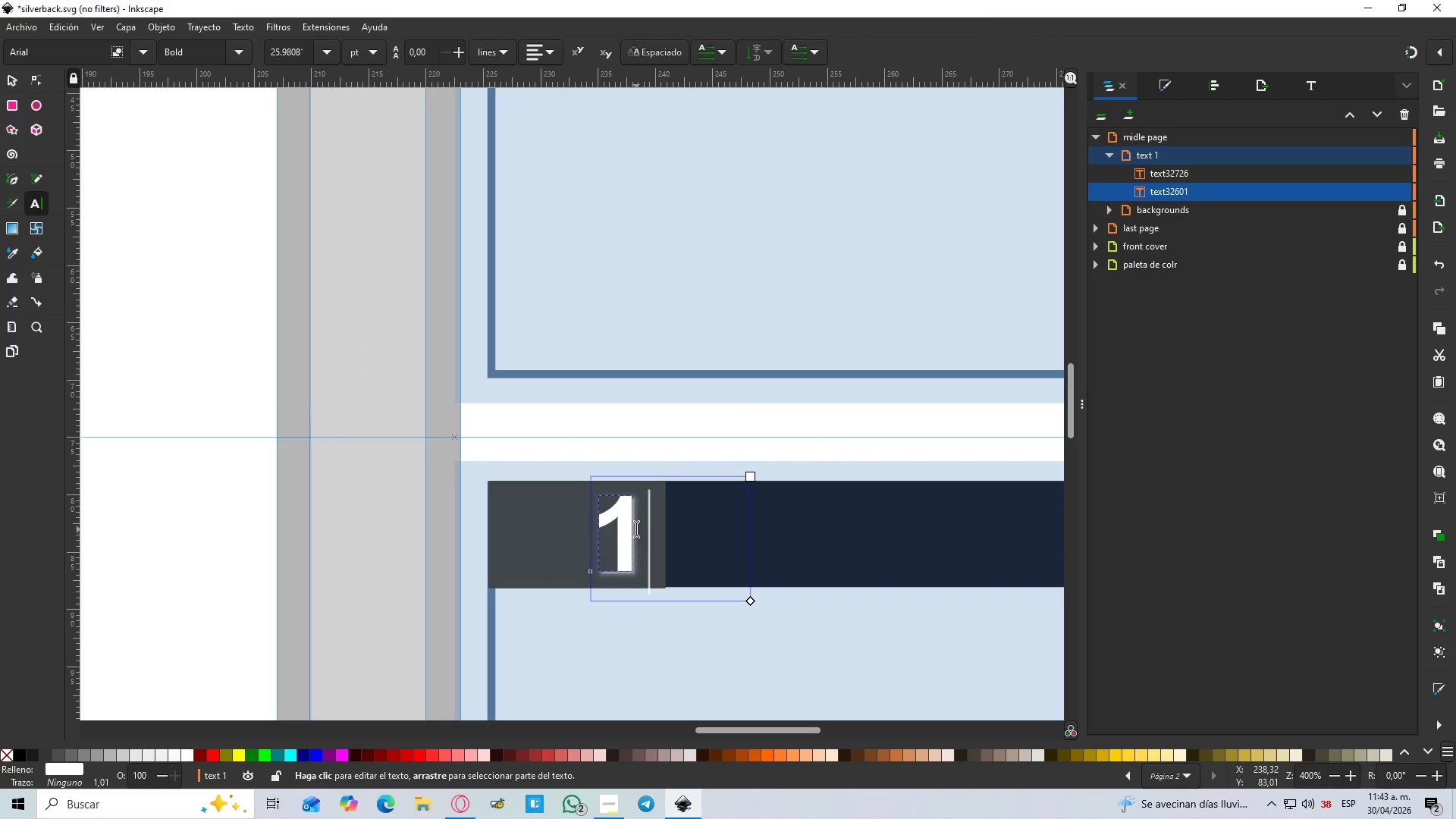 
left_click_drag(start_coordinate=[636, 529], to_coordinate=[588, 532])
 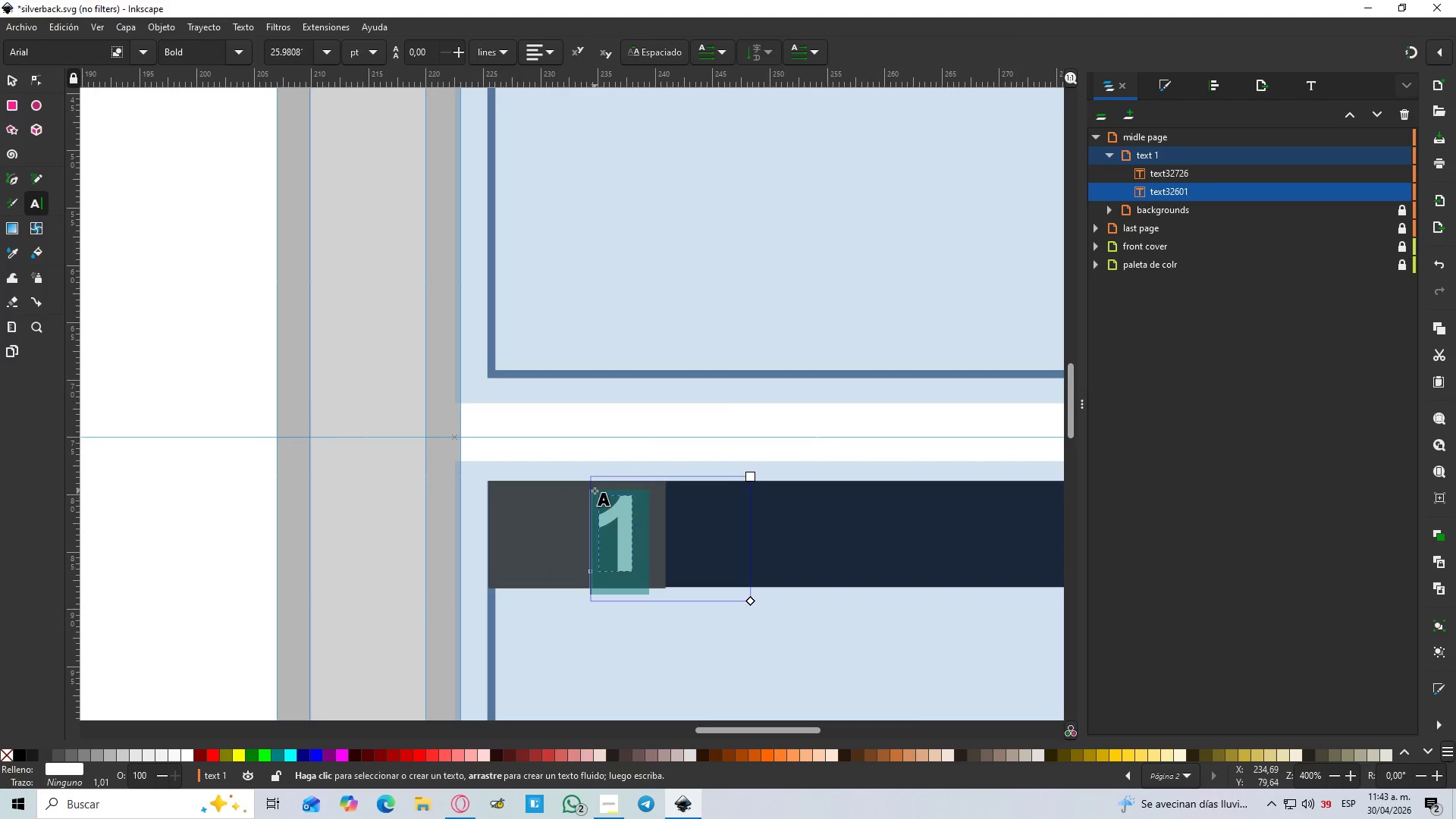 
key(2)
 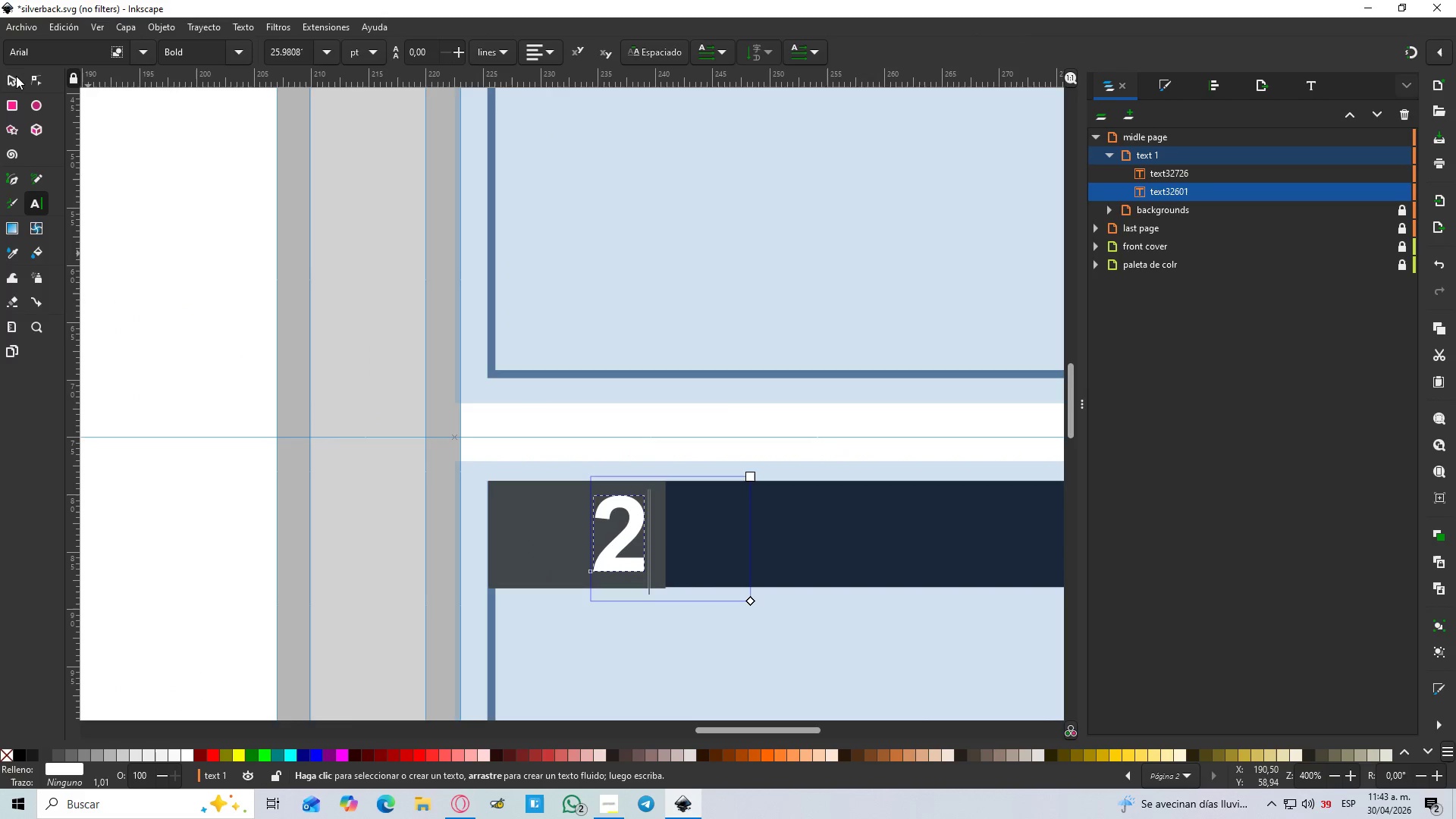 
left_click([16, 76])
 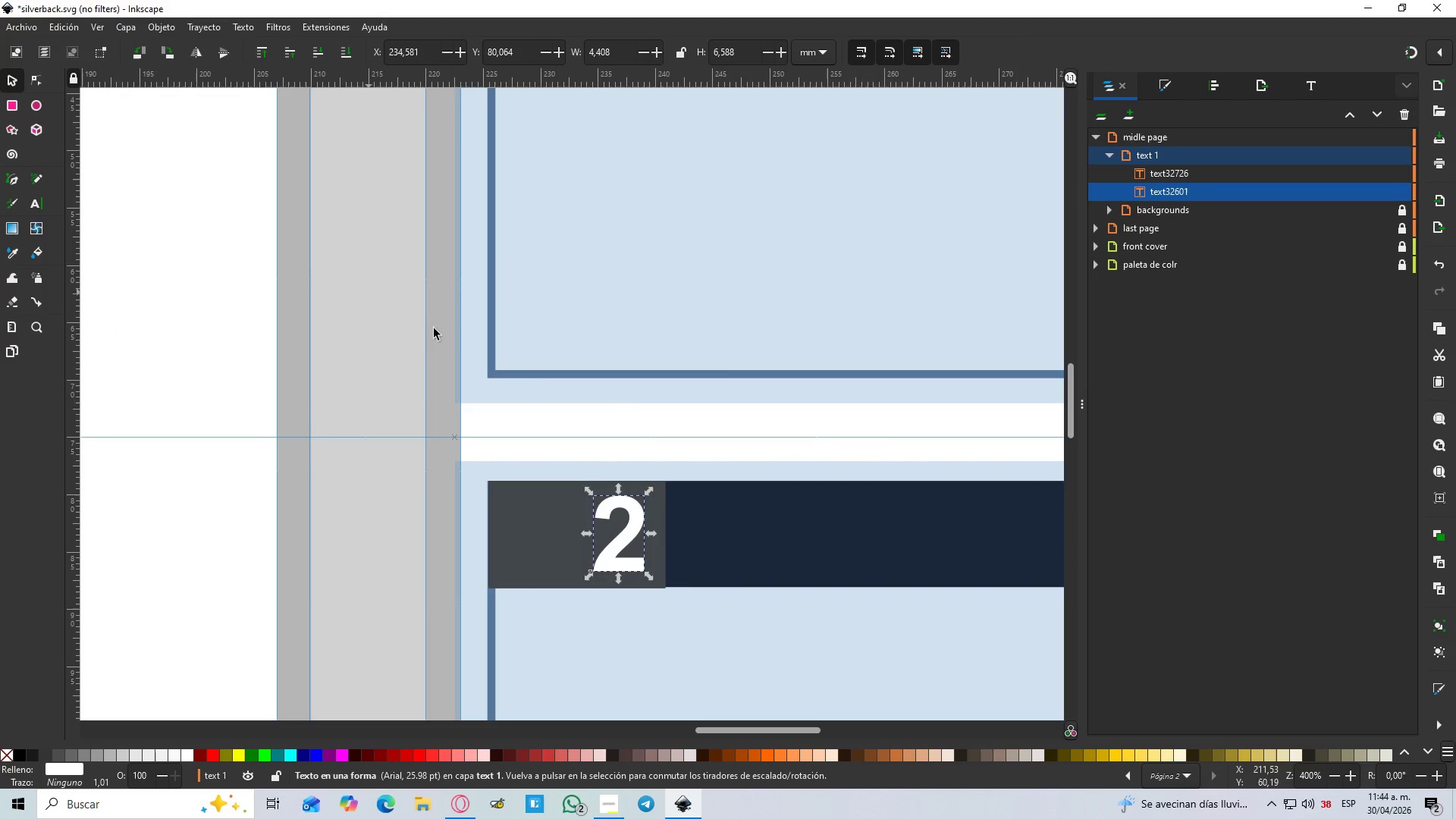 
hold_key(key=ControlLeft, duration=0.97)
scroll: coordinate [624, 401], scroll_direction: down, amount: 5.0
 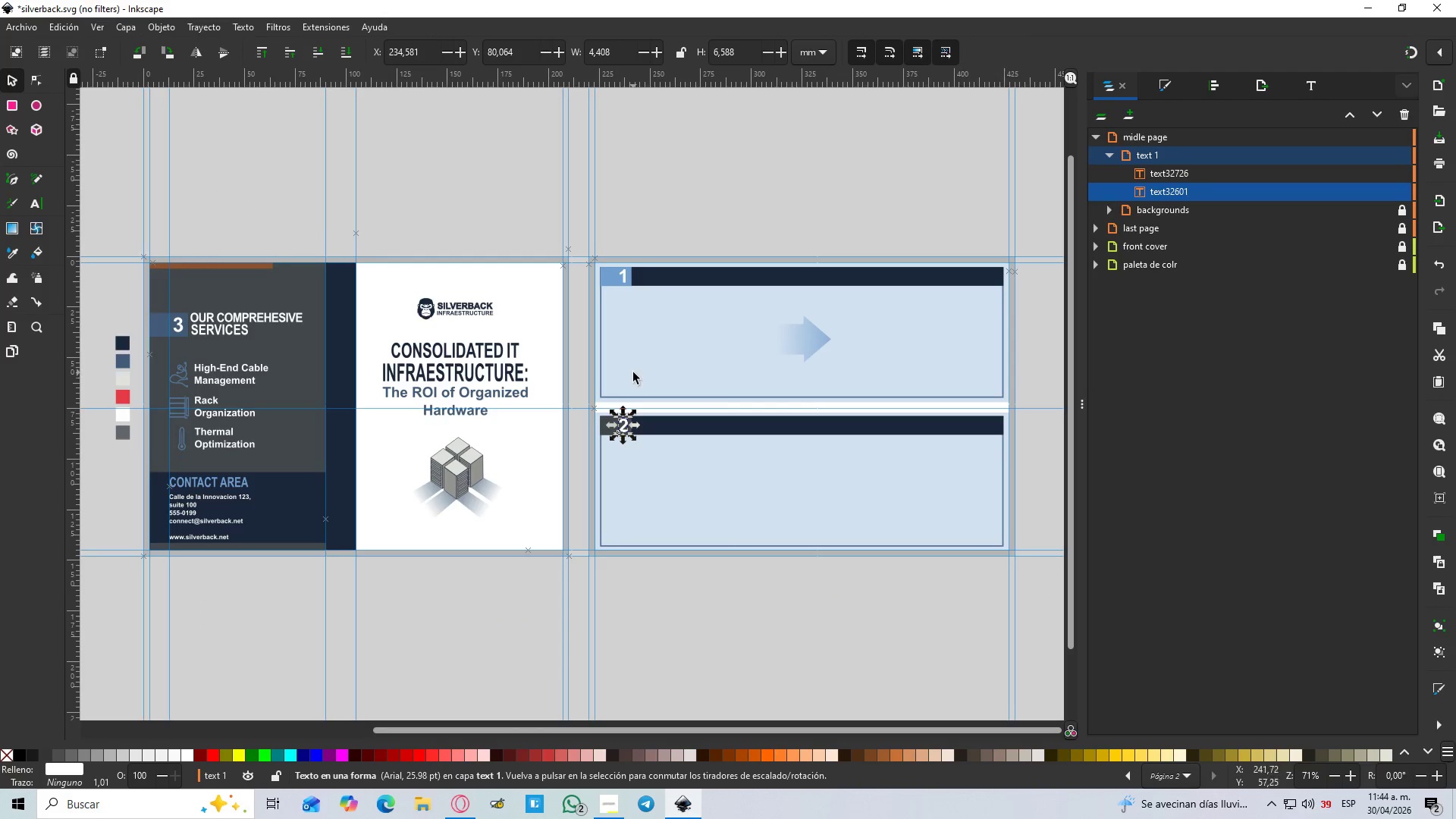 
left_click([693, 224])
 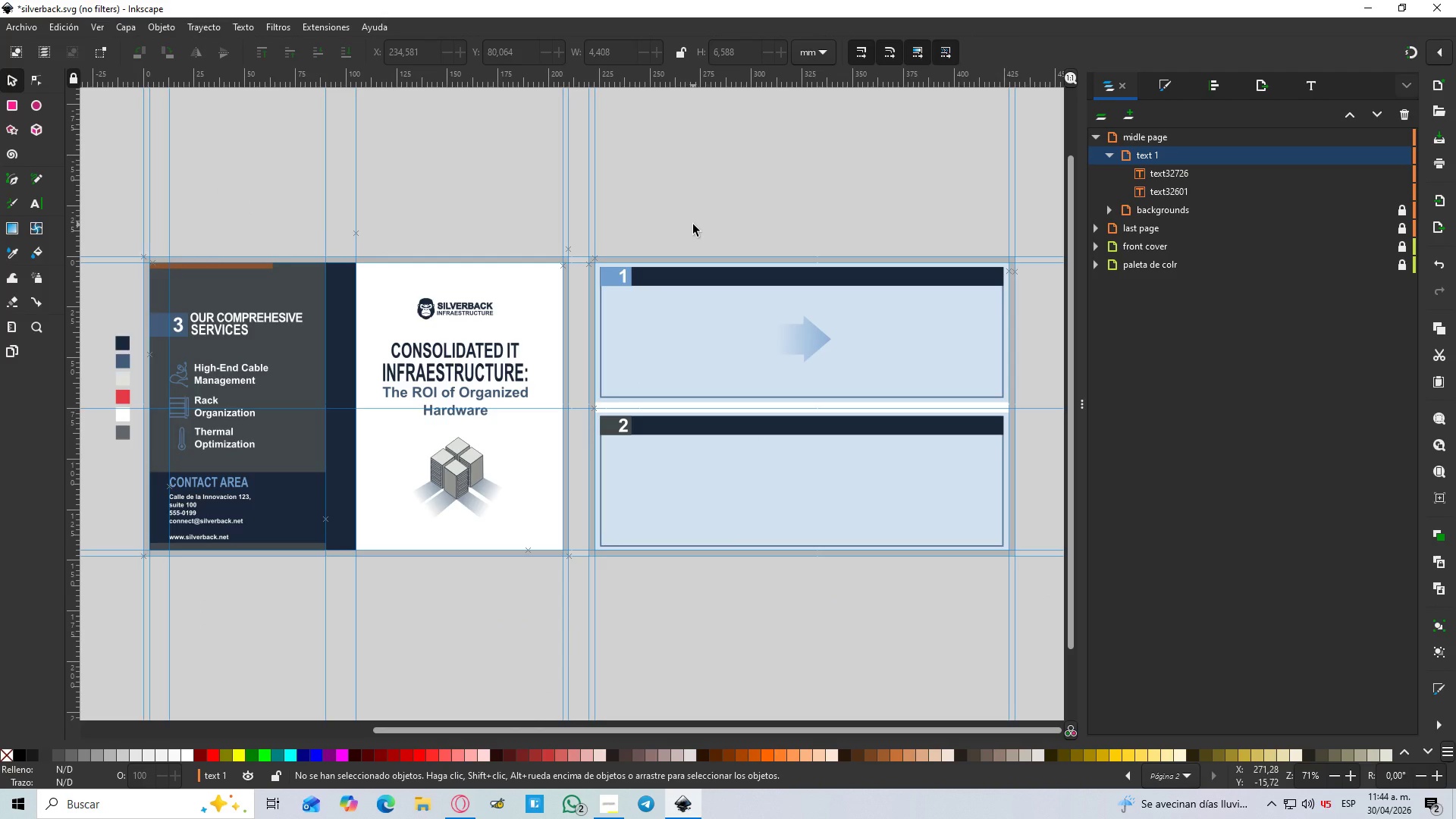 
hold_key(key=ControlLeft, duration=1.17)
scroll: coordinate [708, 279], scroll_direction: up, amount: 1.0
 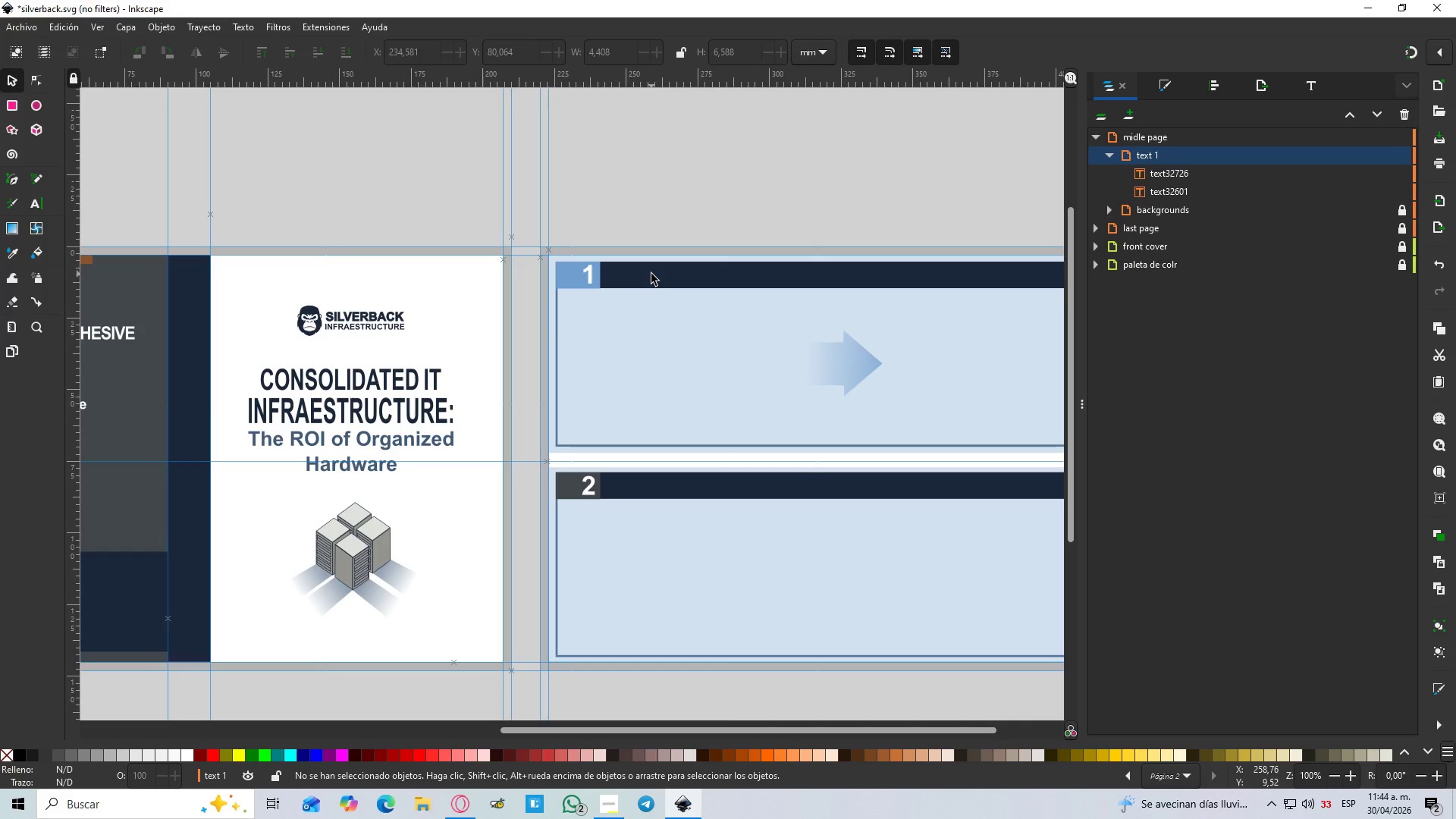 
wait(18.05)
 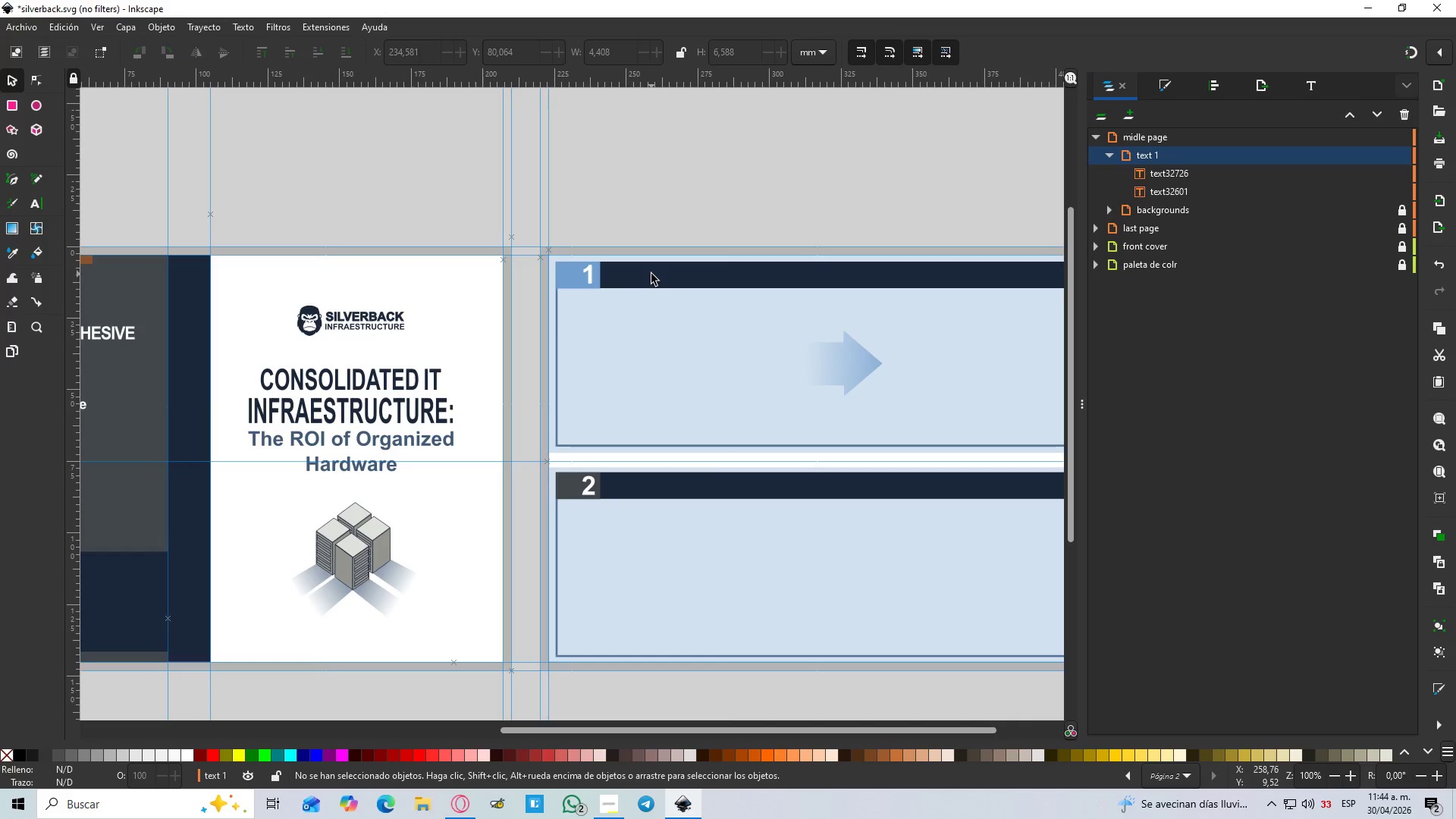 
key(T)
 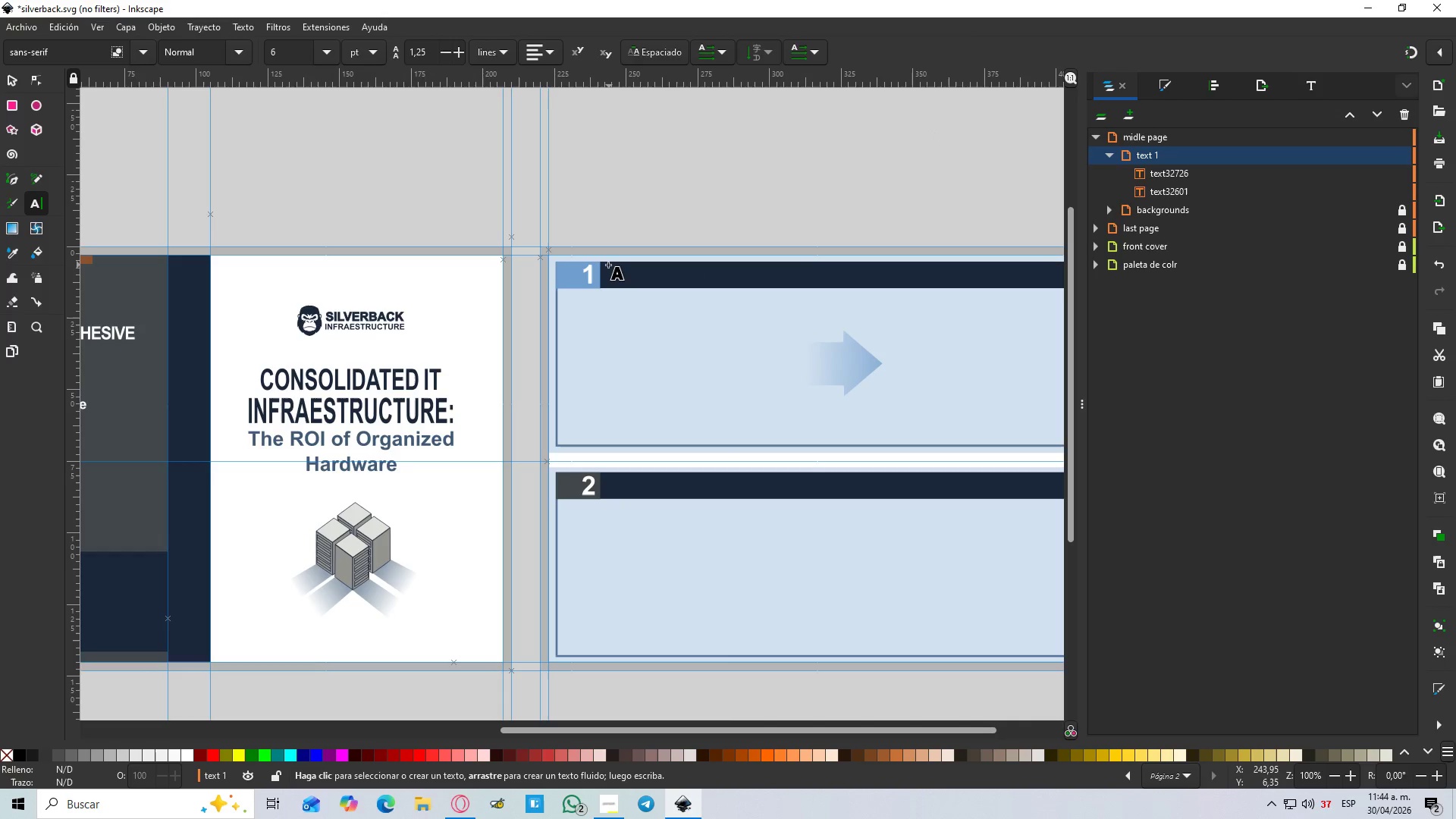 
left_click_drag(start_coordinate=[608, 265], to_coordinate=[1022, 284])
 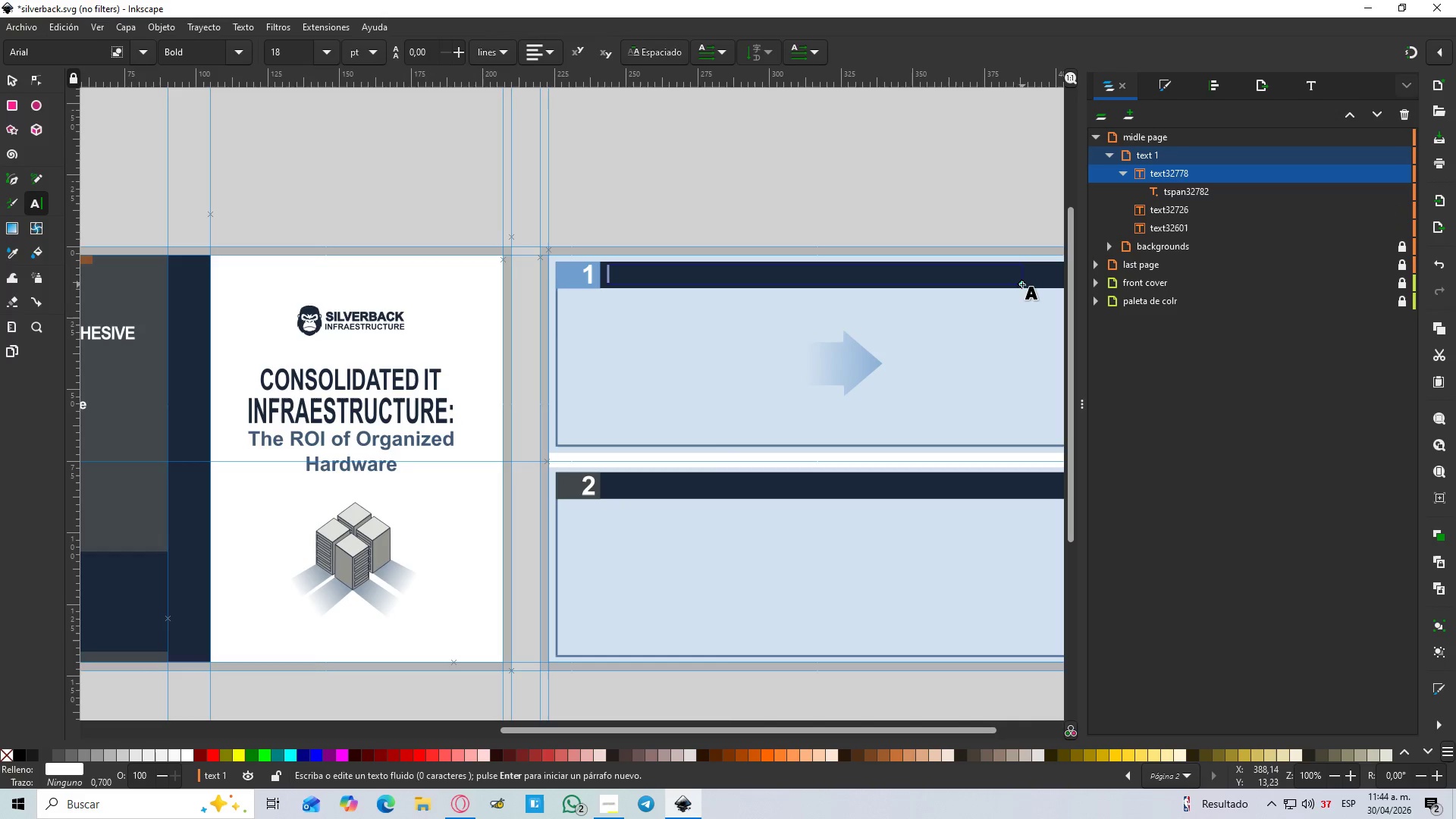 
key(B)
 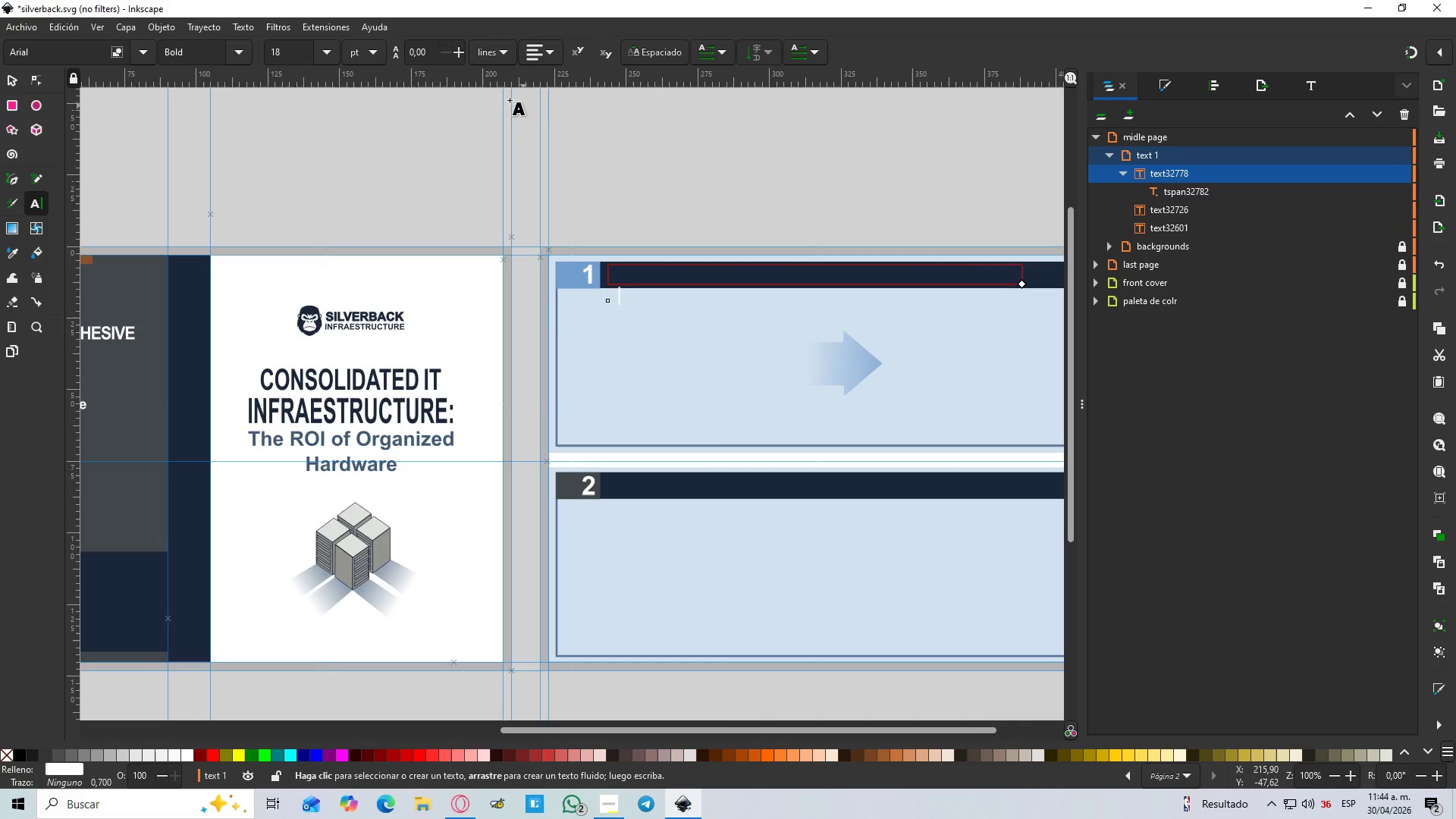 
left_click([334, 52])
 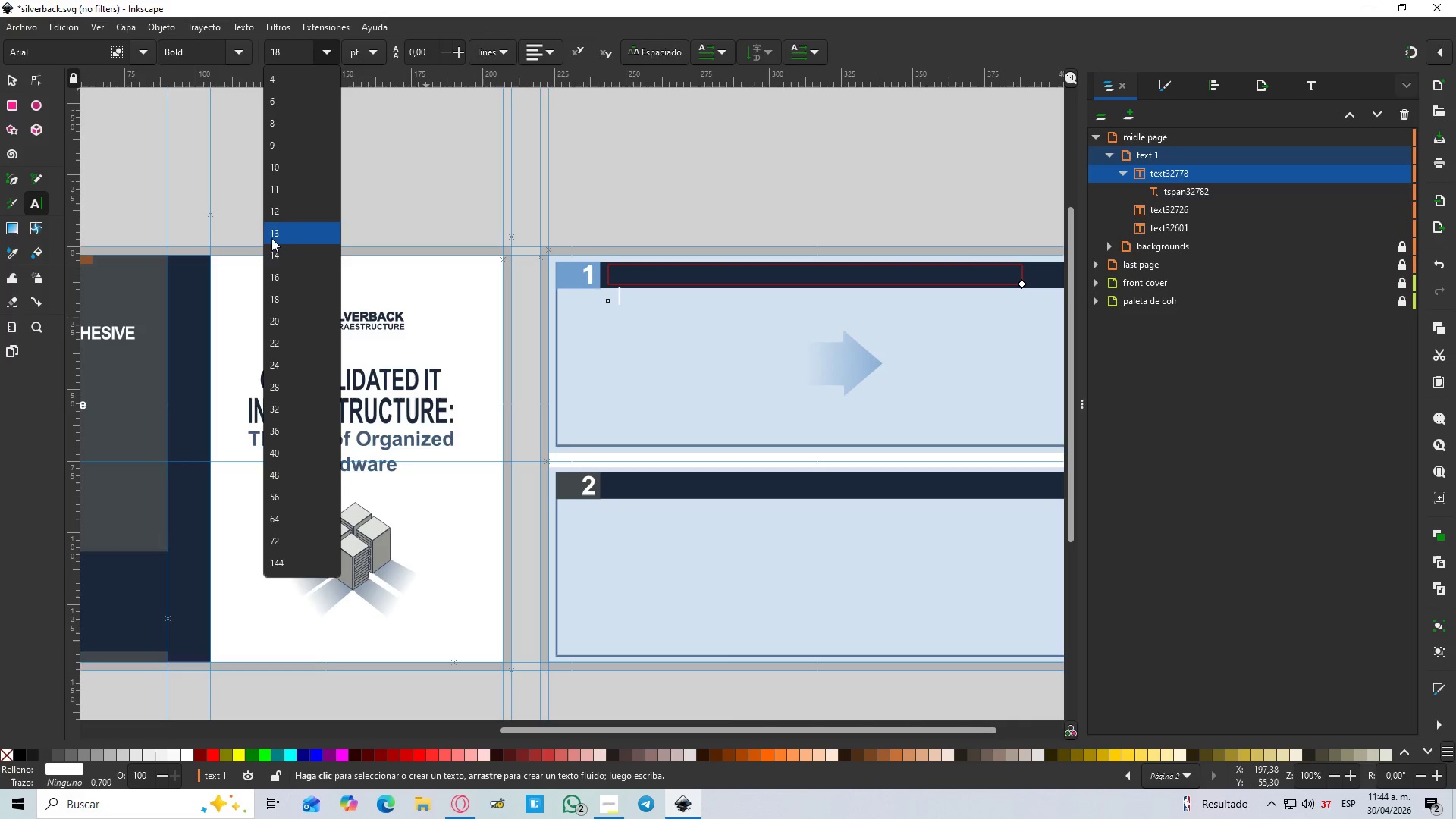 
left_click([273, 255])
 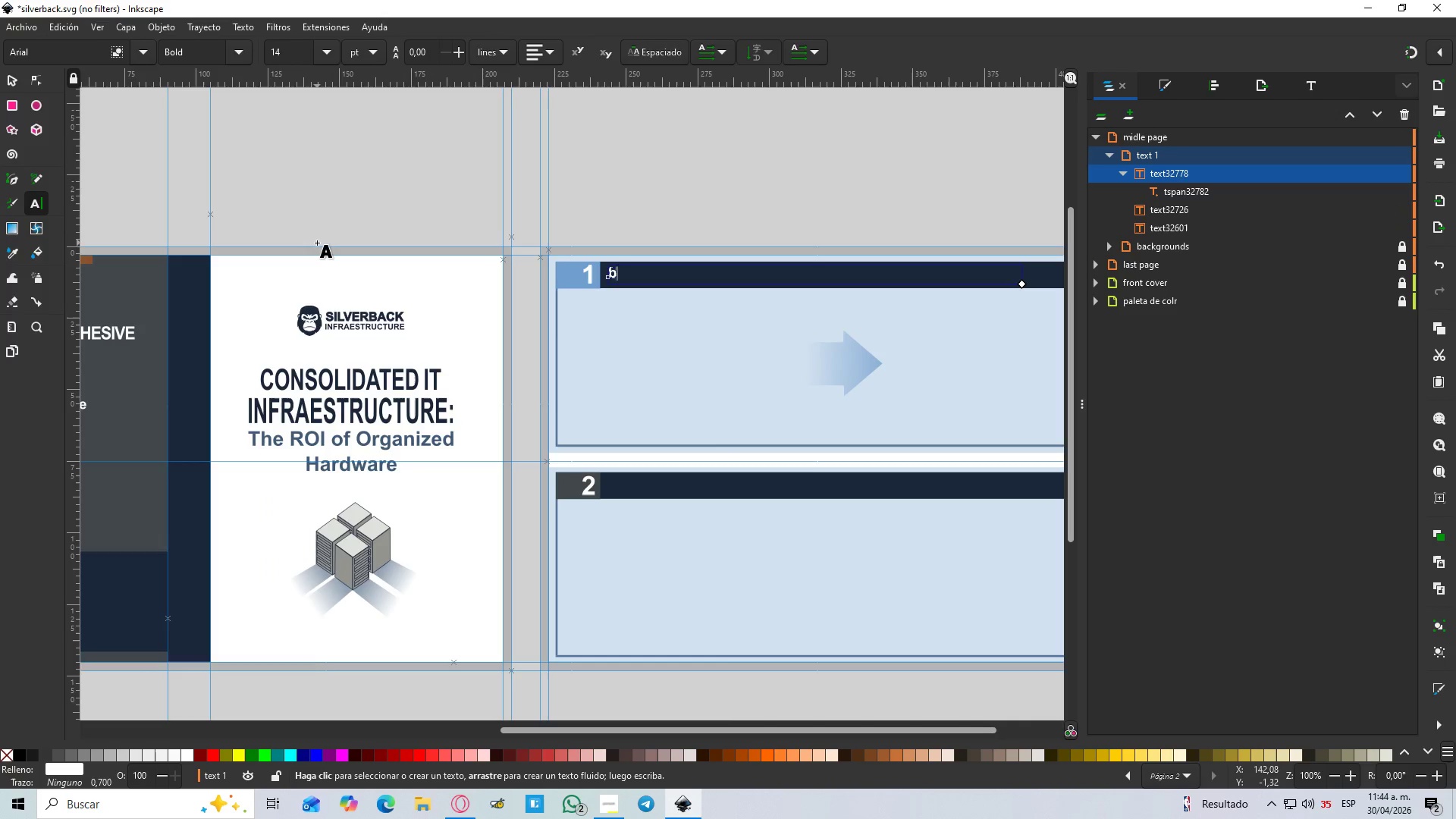 
key(Backspace)
type(ber)
key(Backspace)
type(fore VS after cable organm)
key(Backspace)
type(ization)
 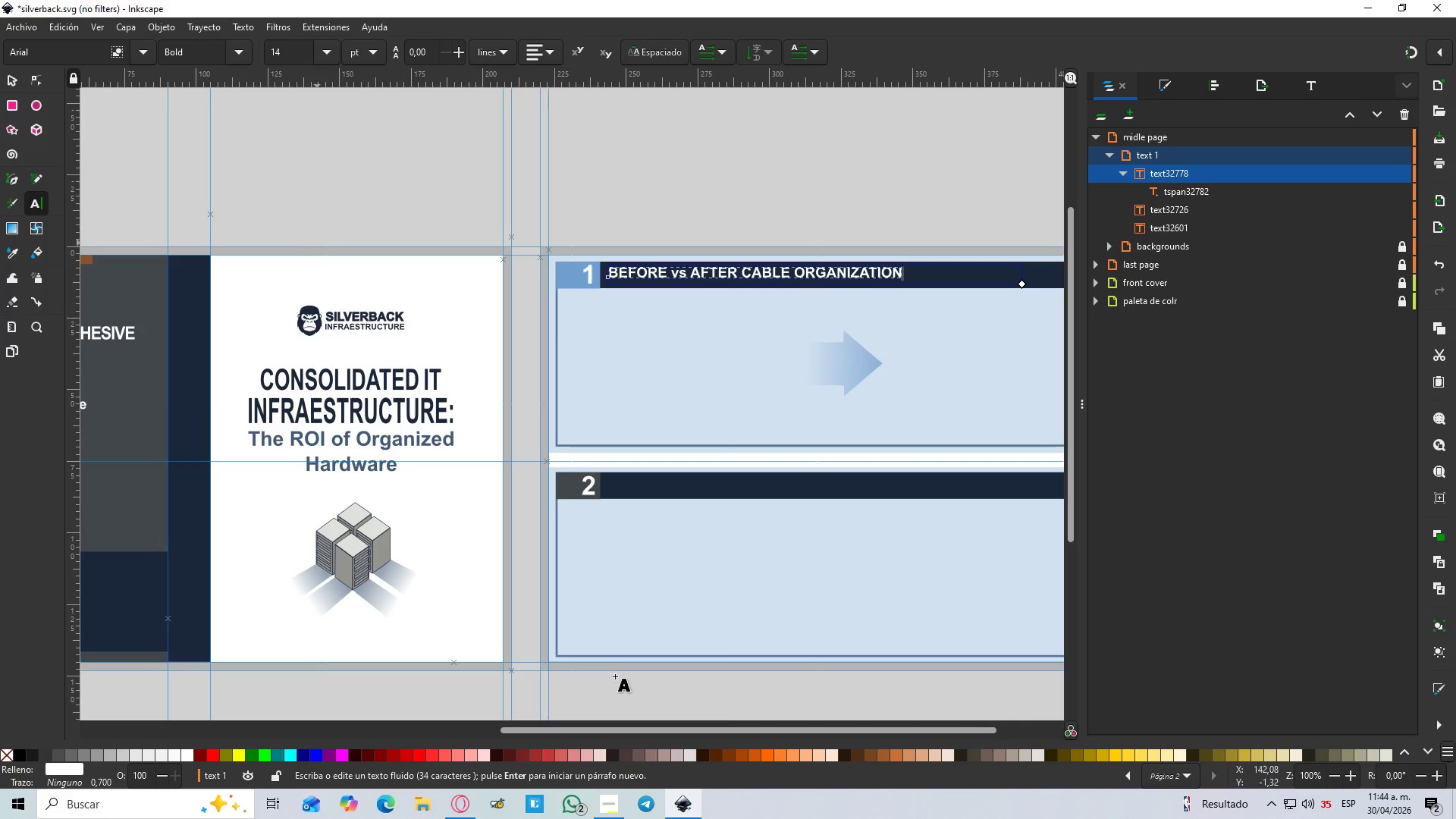 
left_click_drag(start_coordinate=[1025, 283], to_coordinate=[1035, 293])
 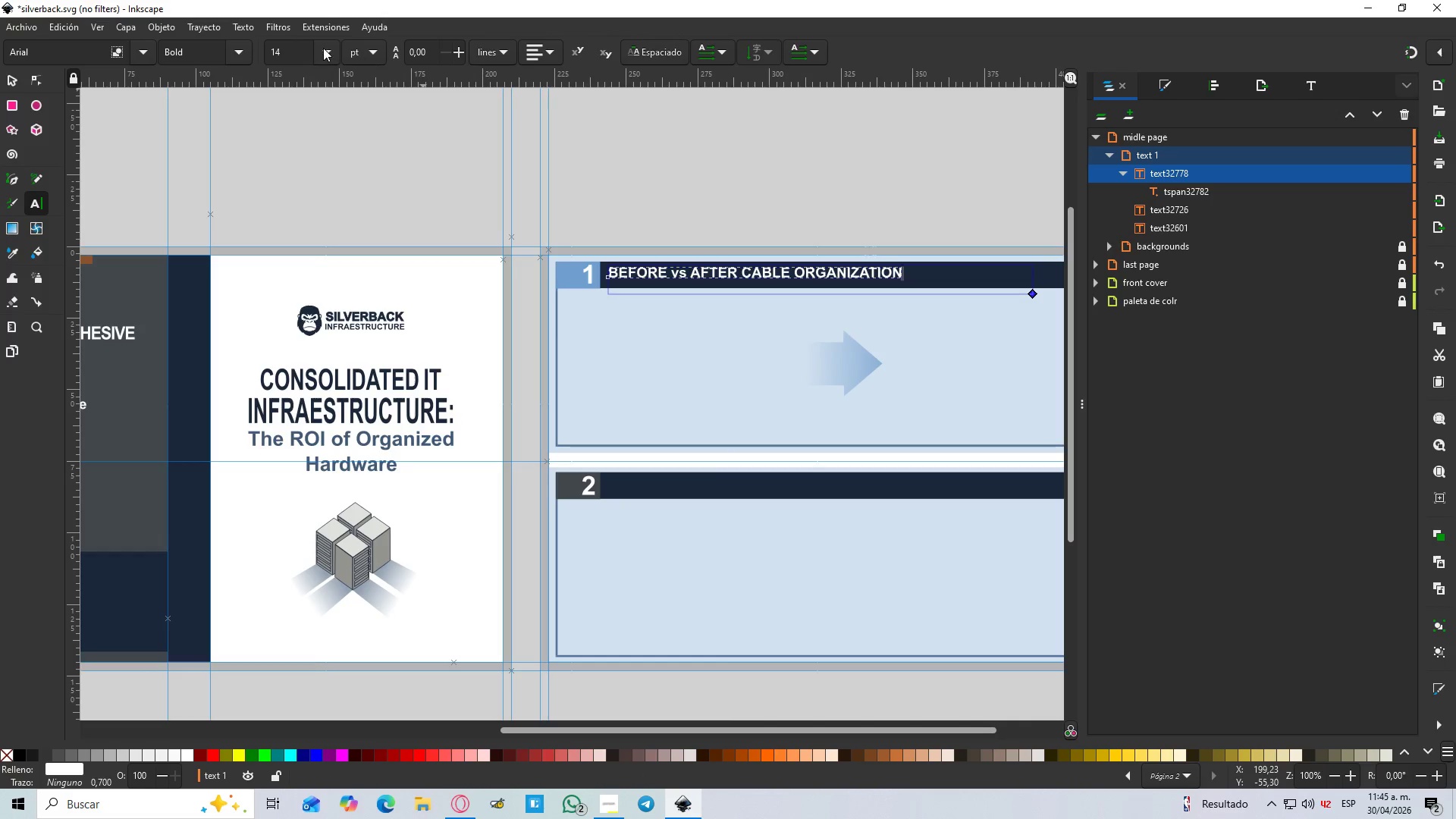 
left_click([323, 48])
 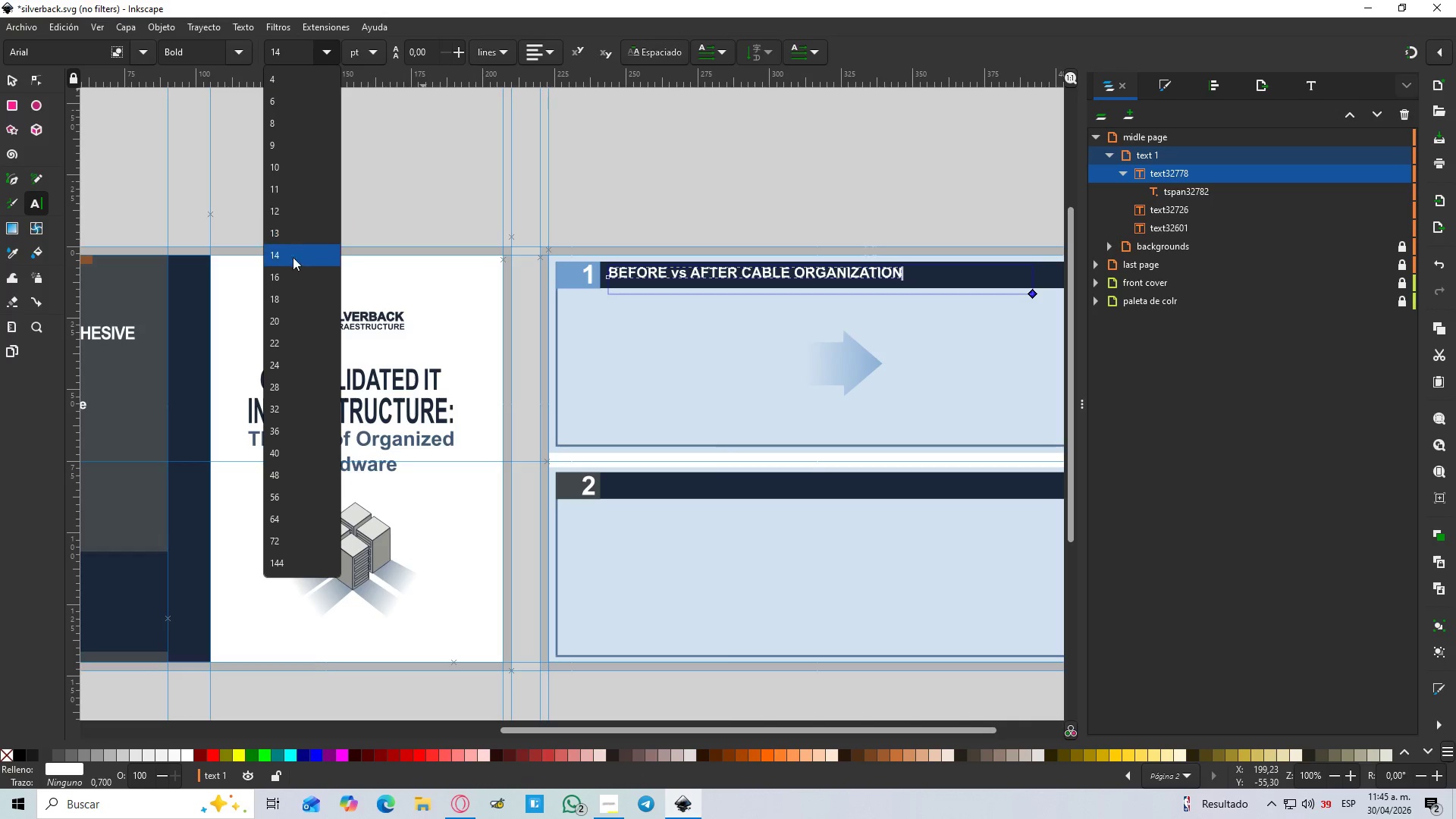 
left_click([293, 271])
 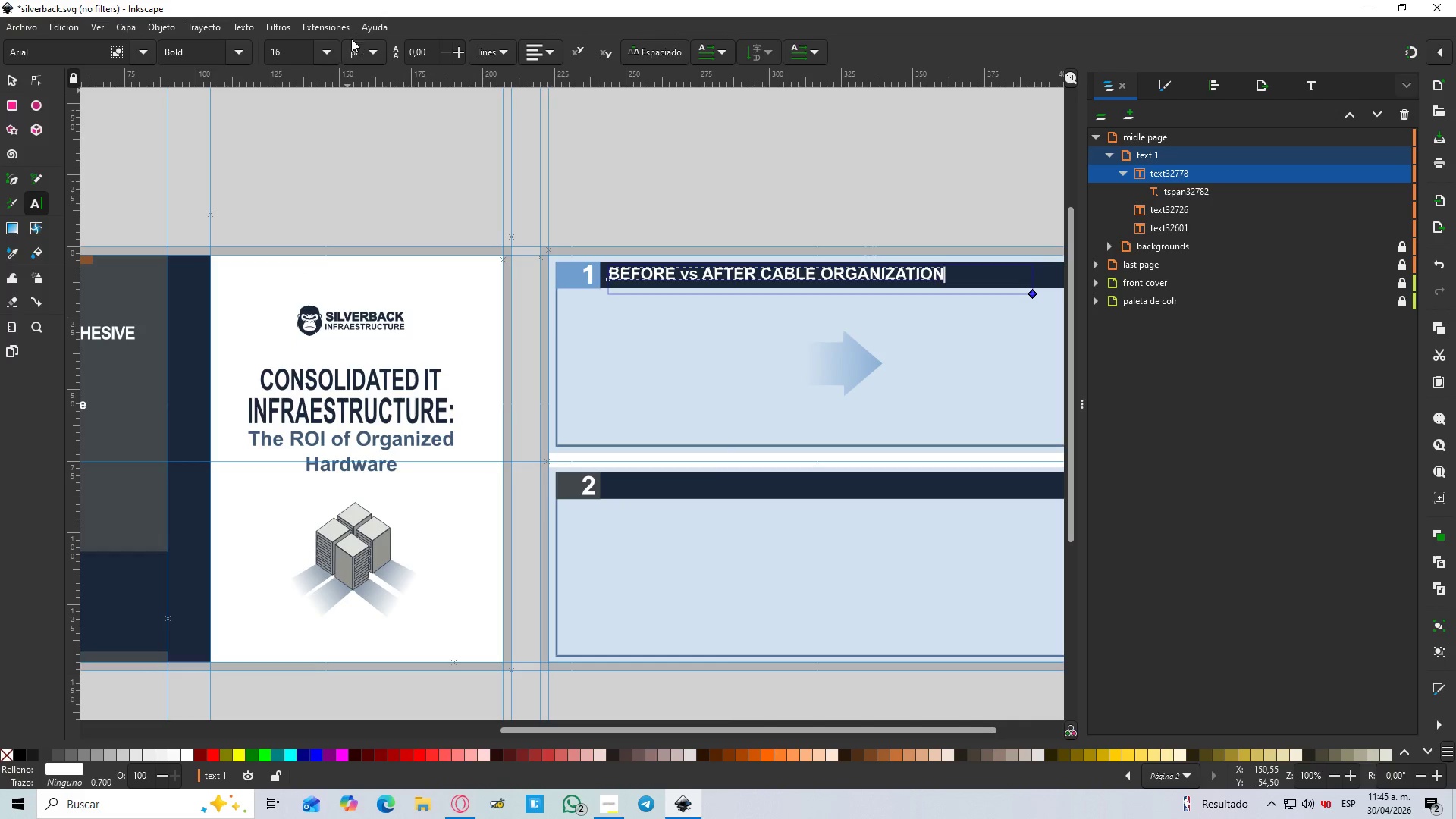 
left_click_drag(start_coordinate=[332, 63], to_coordinate=[328, 63])
 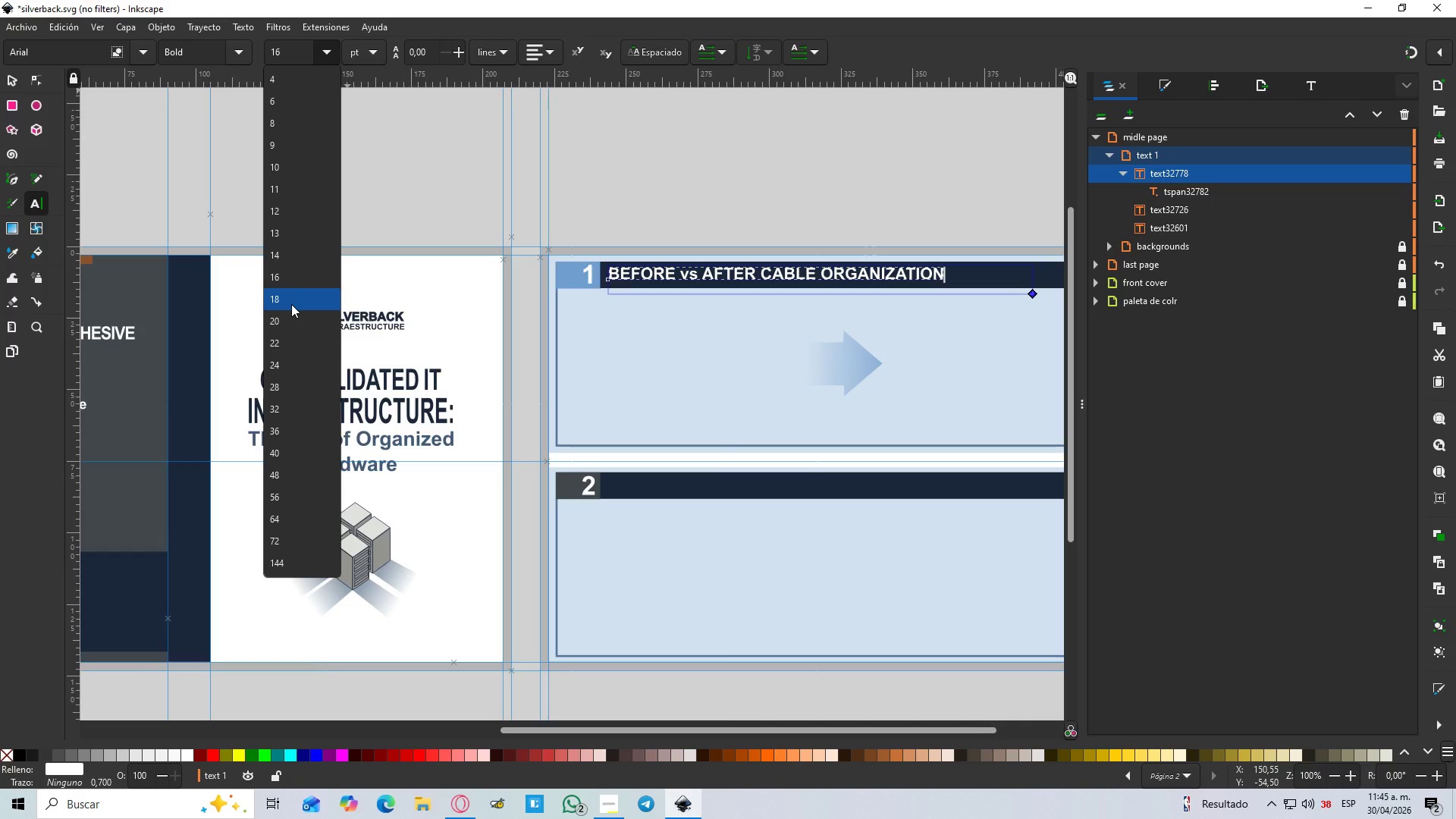 
left_click([291, 304])
 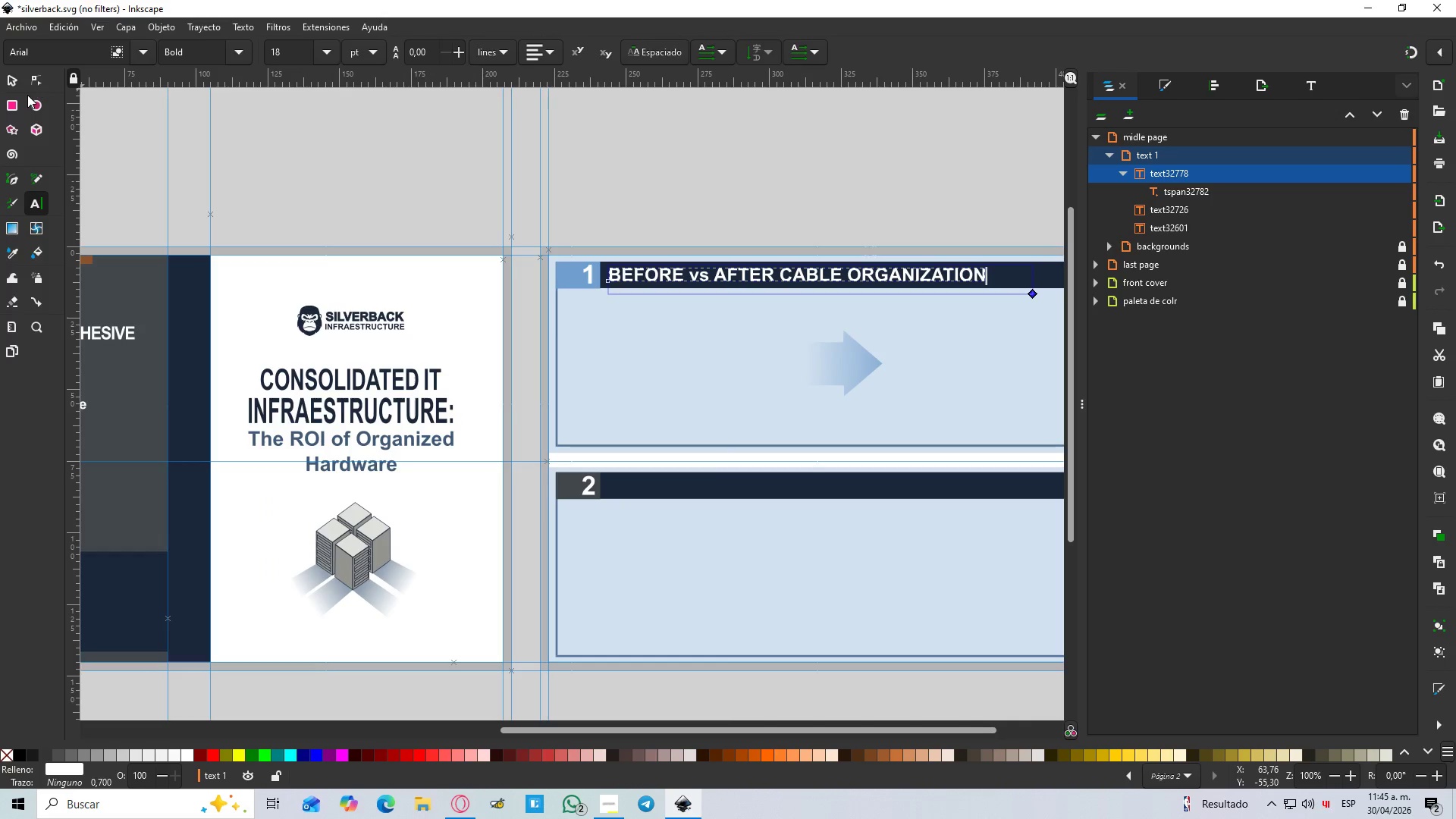 
left_click([8, 80])
 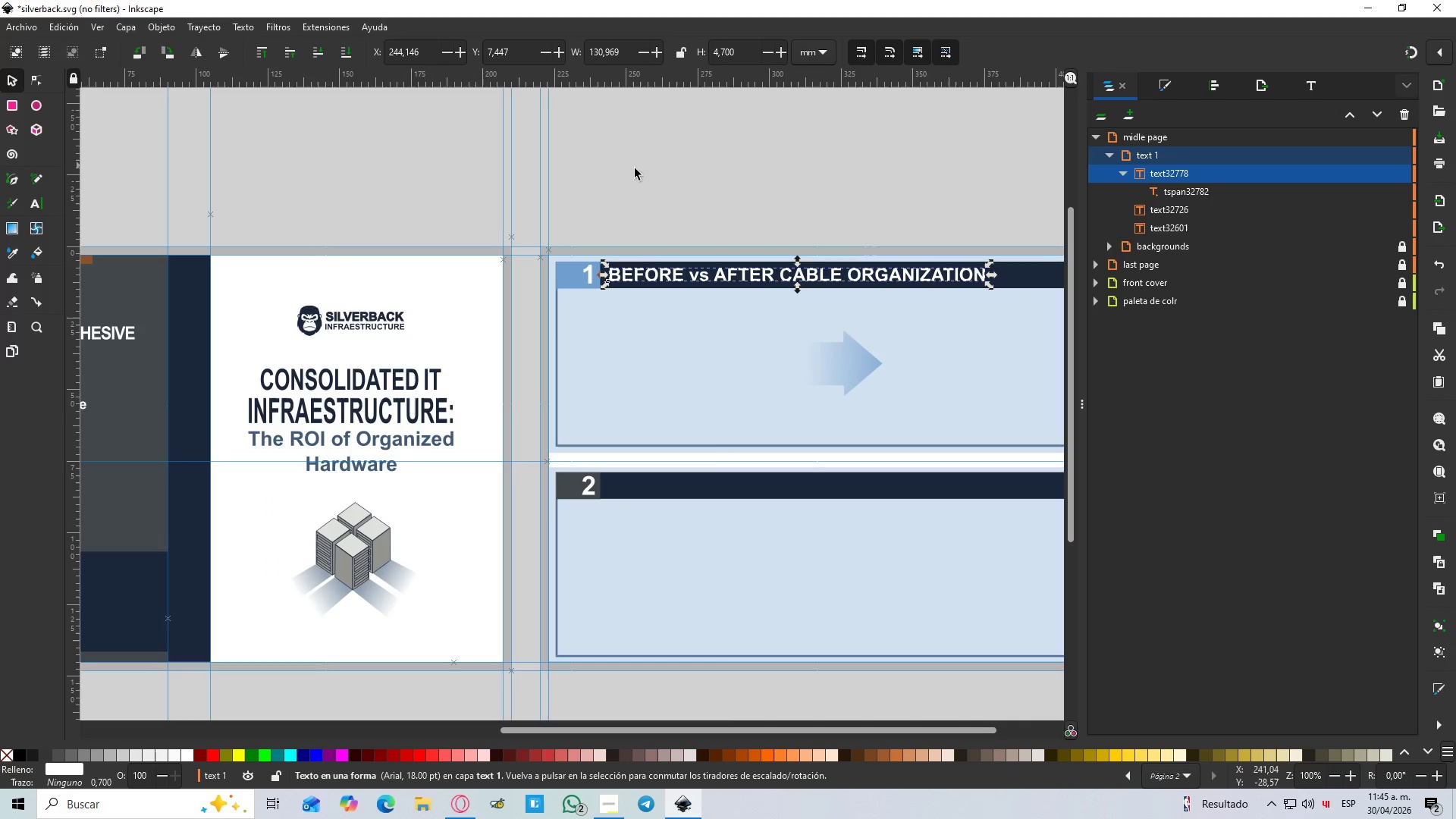 
left_click([682, 167])
 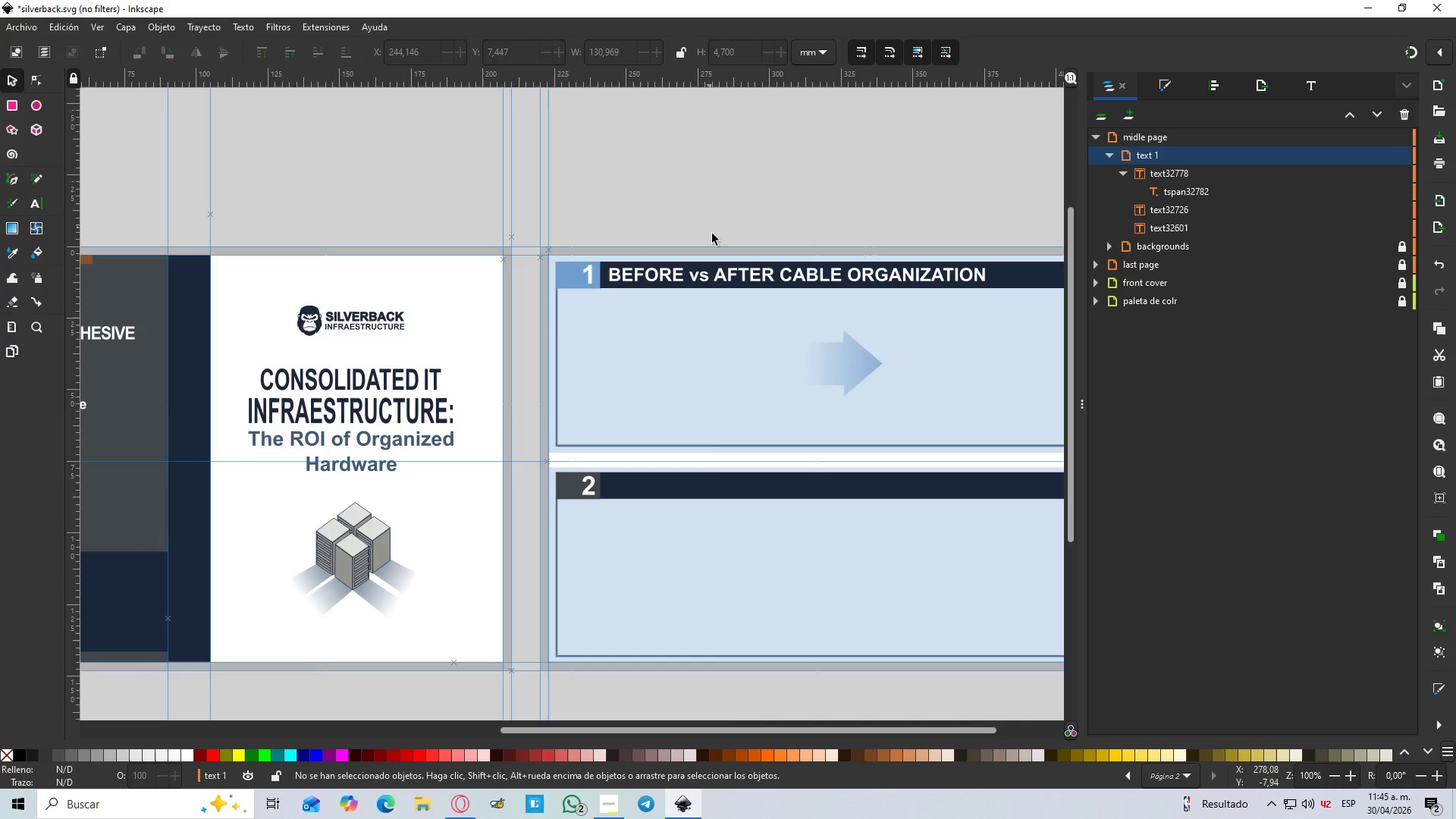 
hold_key(key=ControlLeft, duration=1.5)
scroll: coordinate [613, 422], scroll_direction: up, amount: 4.0
 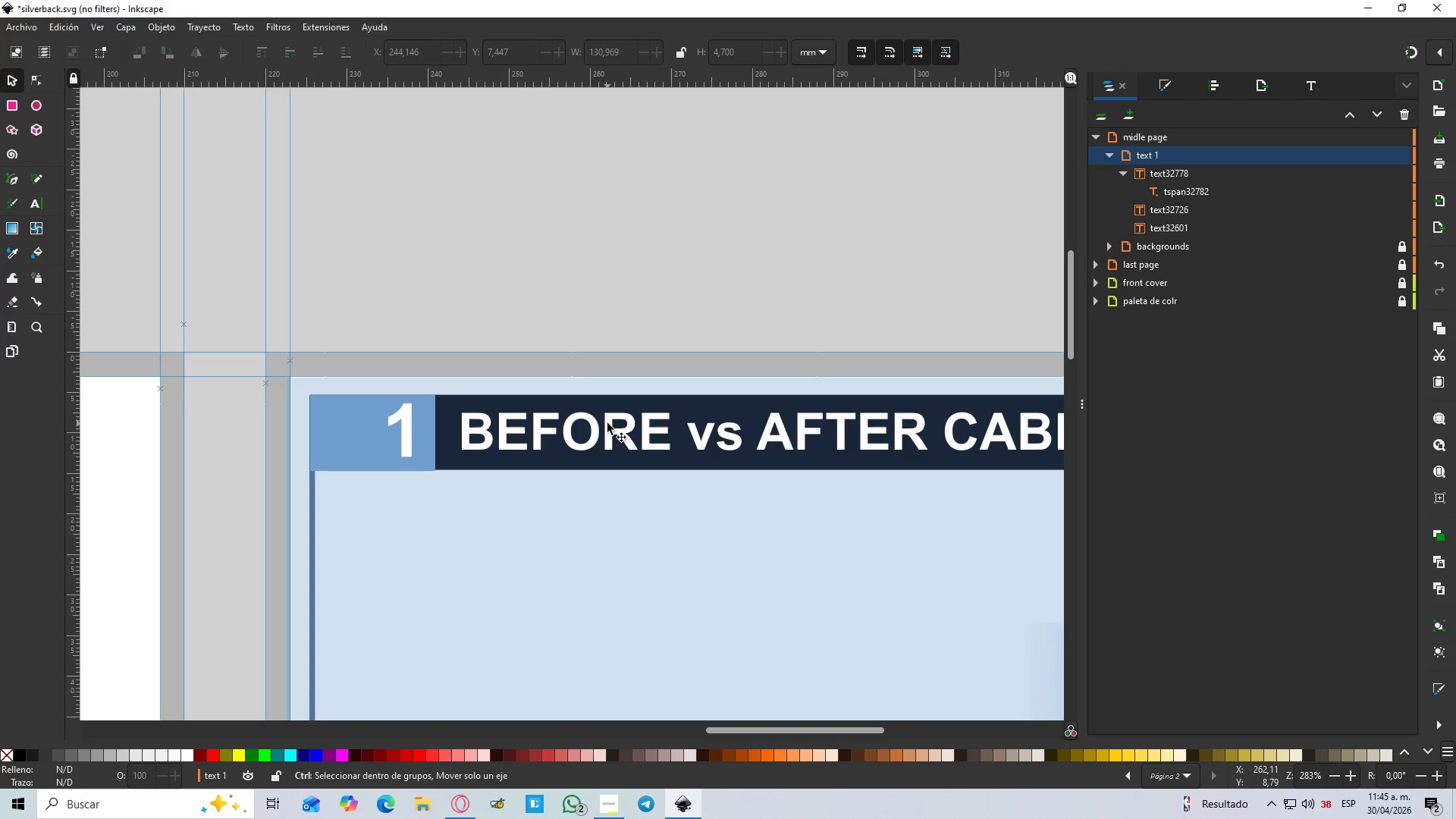 
key(Control+ControlLeft)
 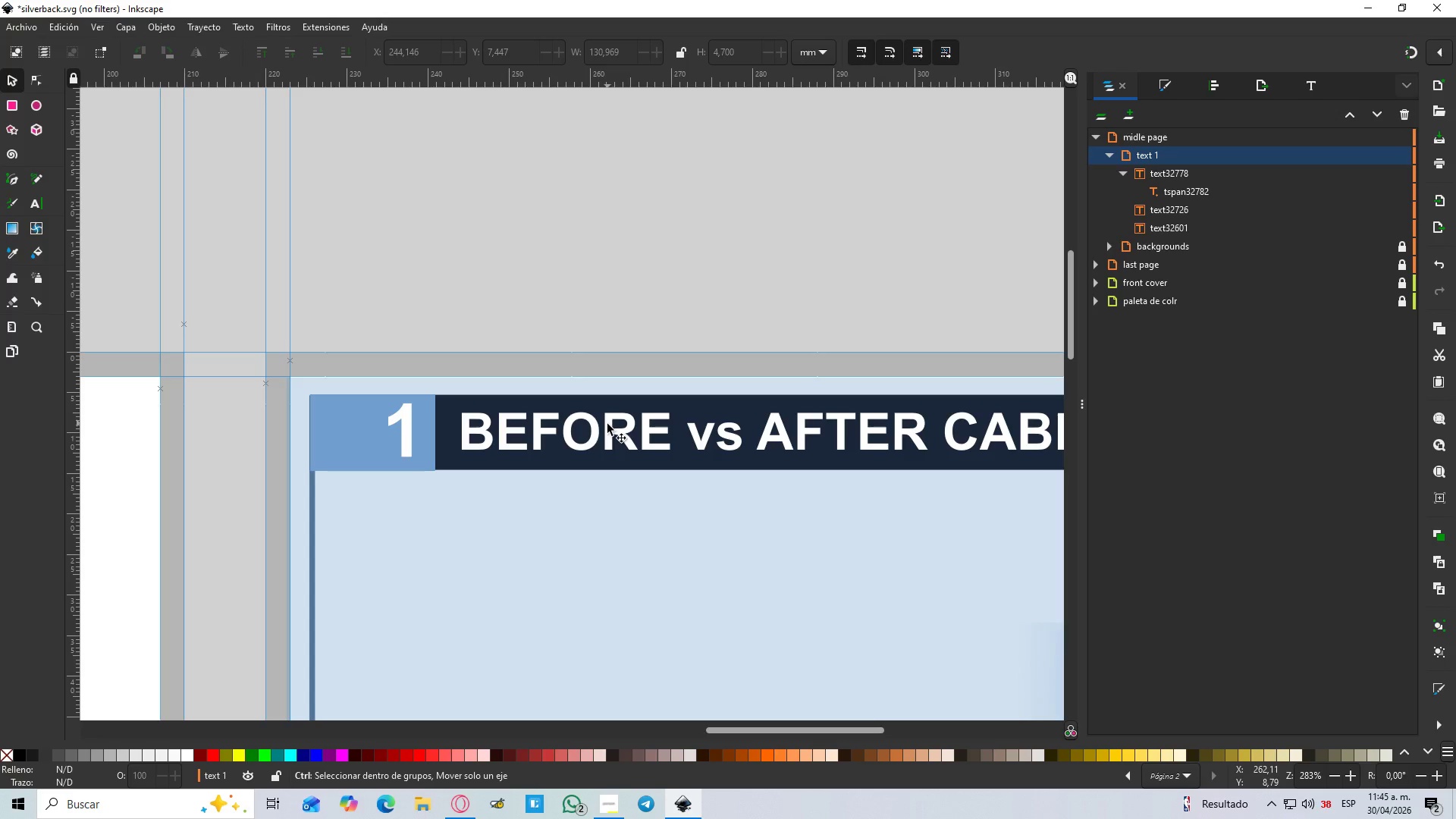 
key(Control+ControlLeft)
 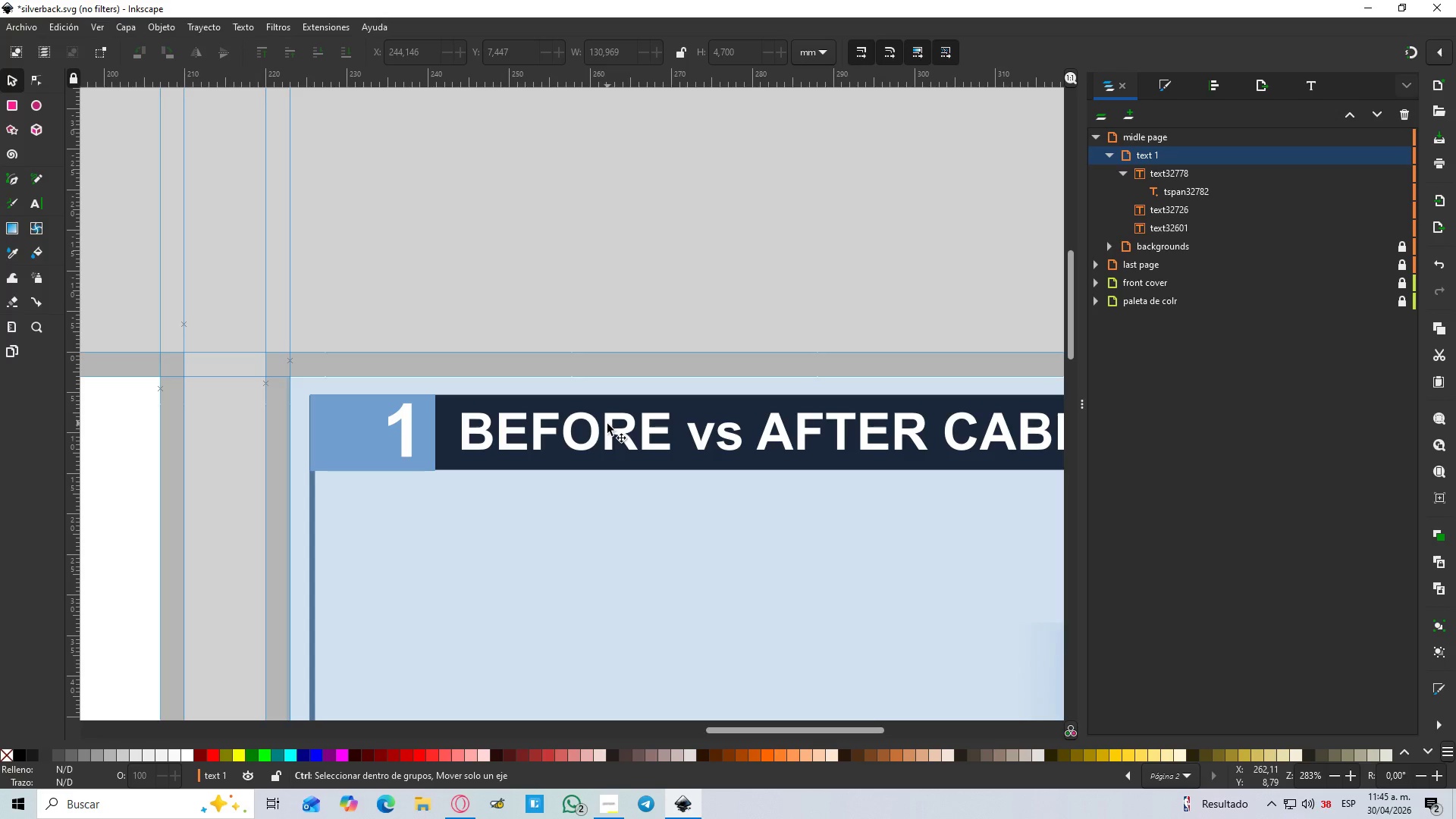 
key(Control+ControlLeft)
 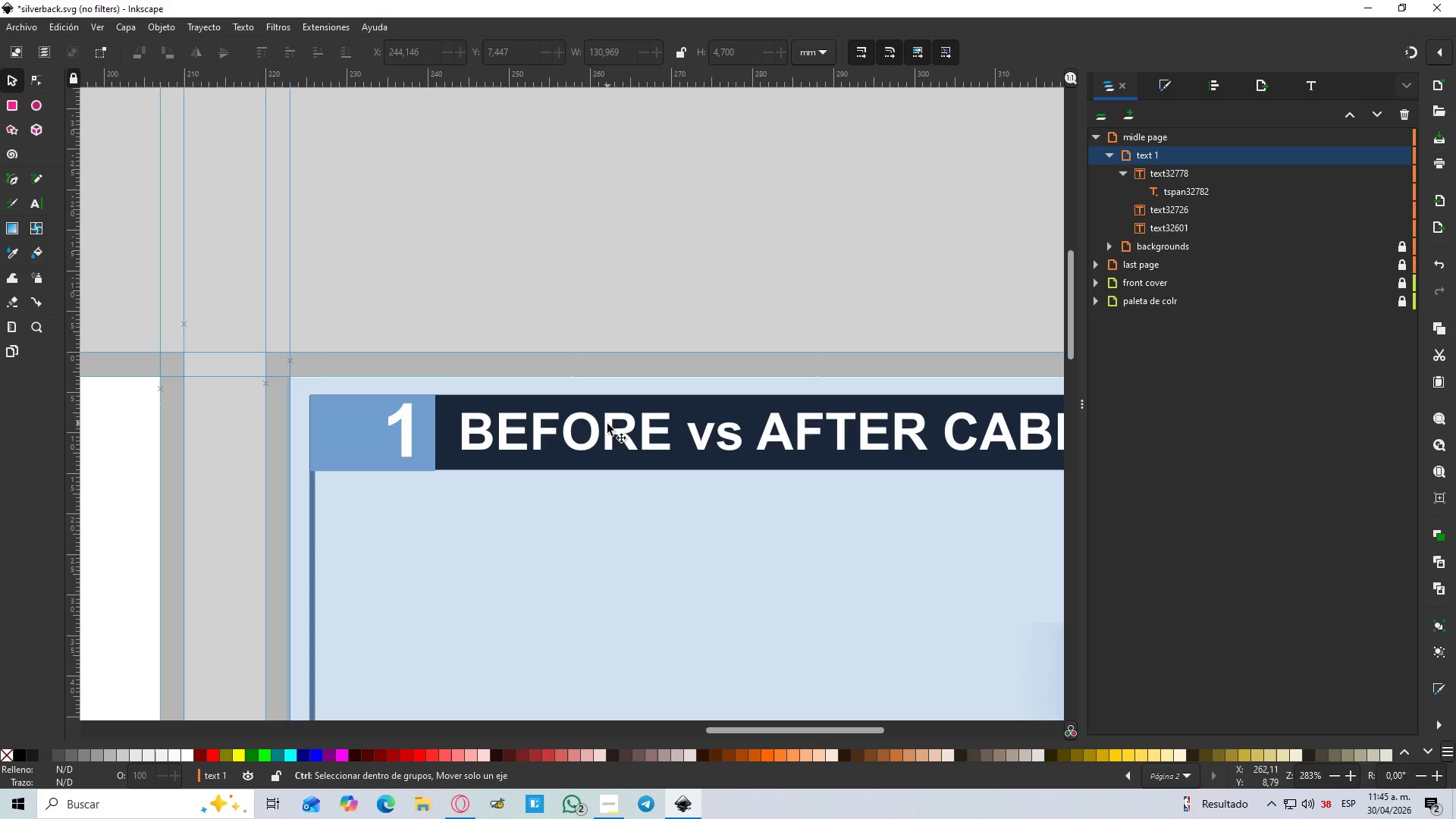 
key(Control+ControlLeft)
 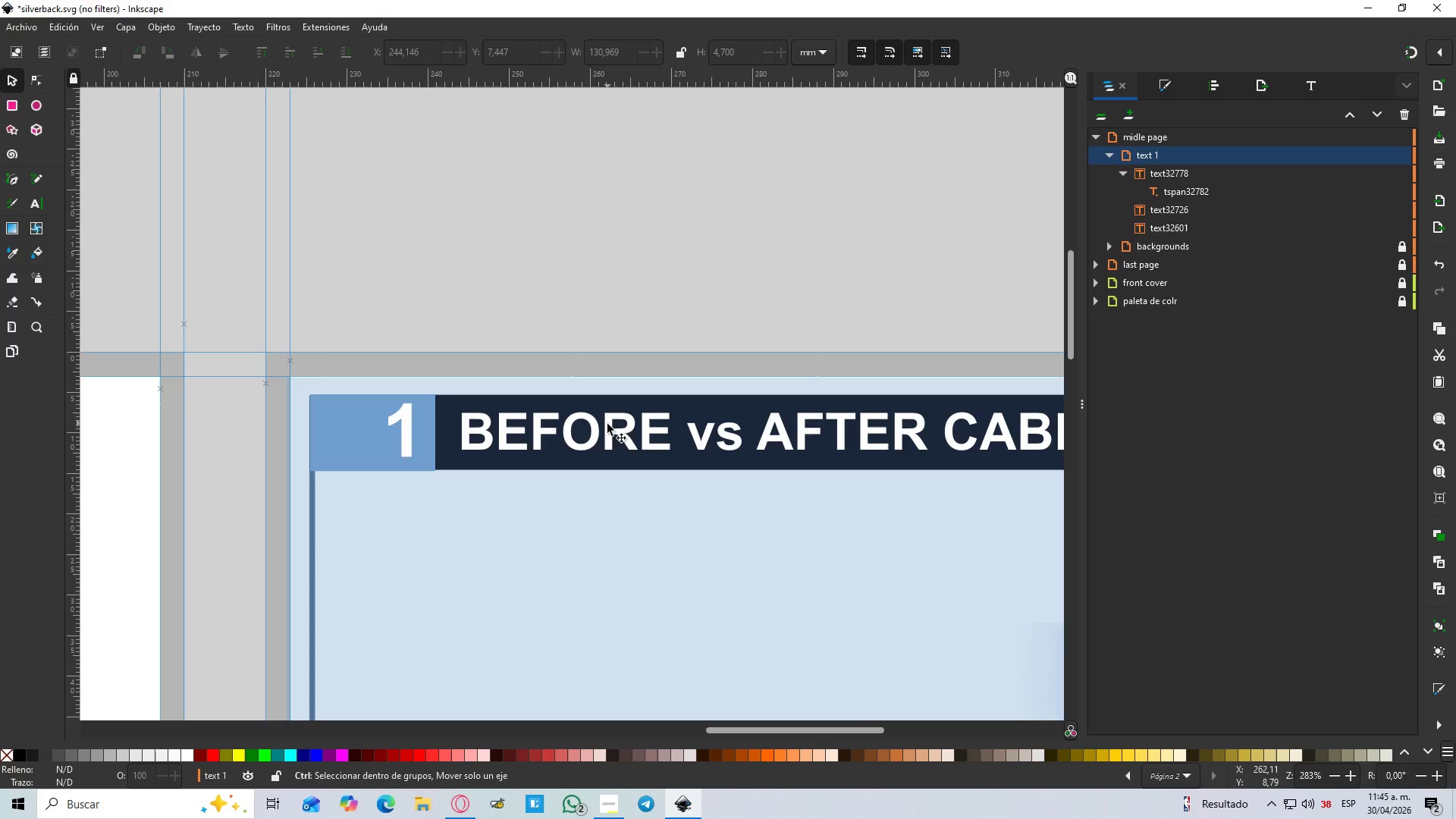 
key(Control+ControlLeft)
 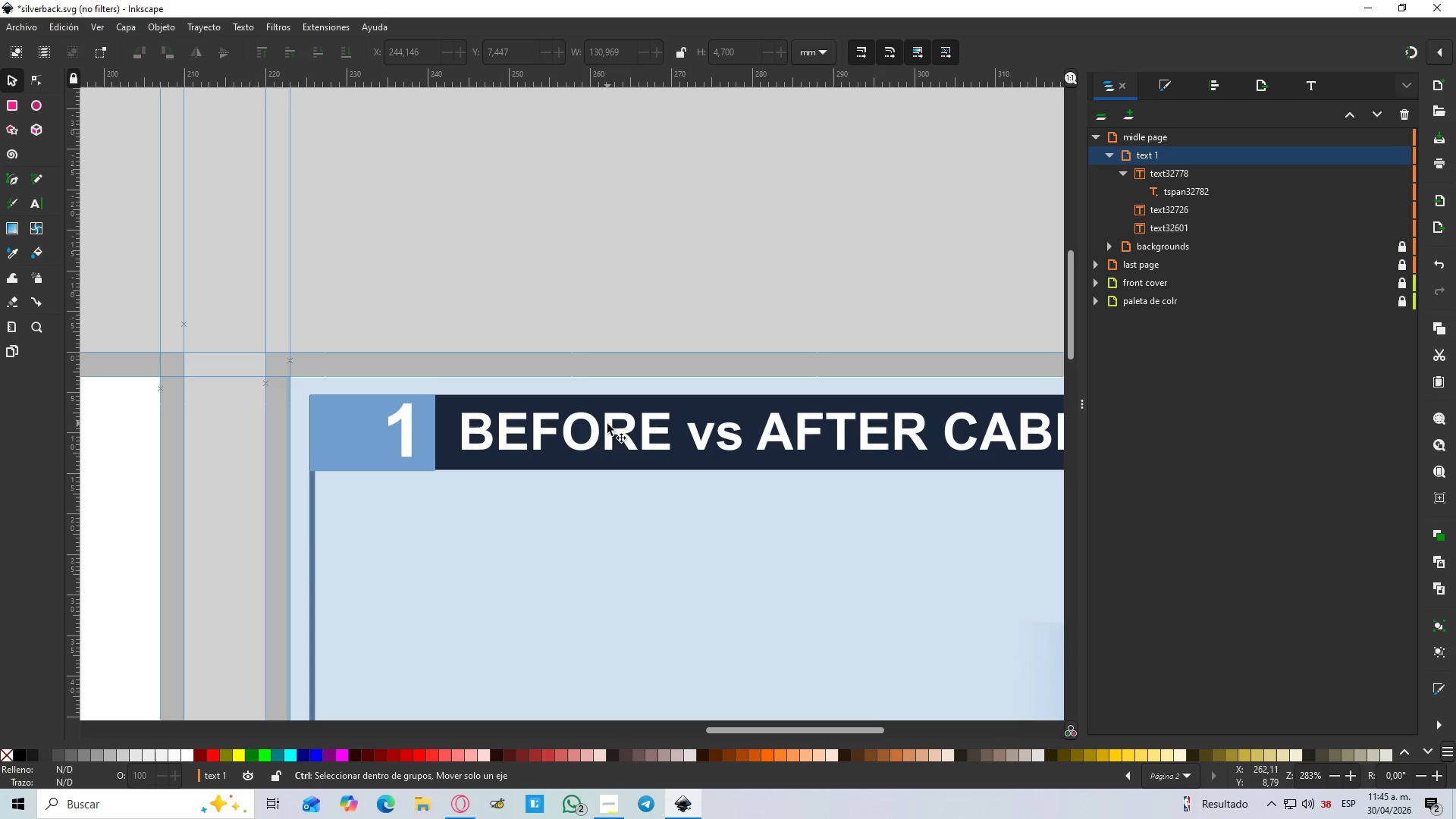 
key(Control+ControlLeft)
 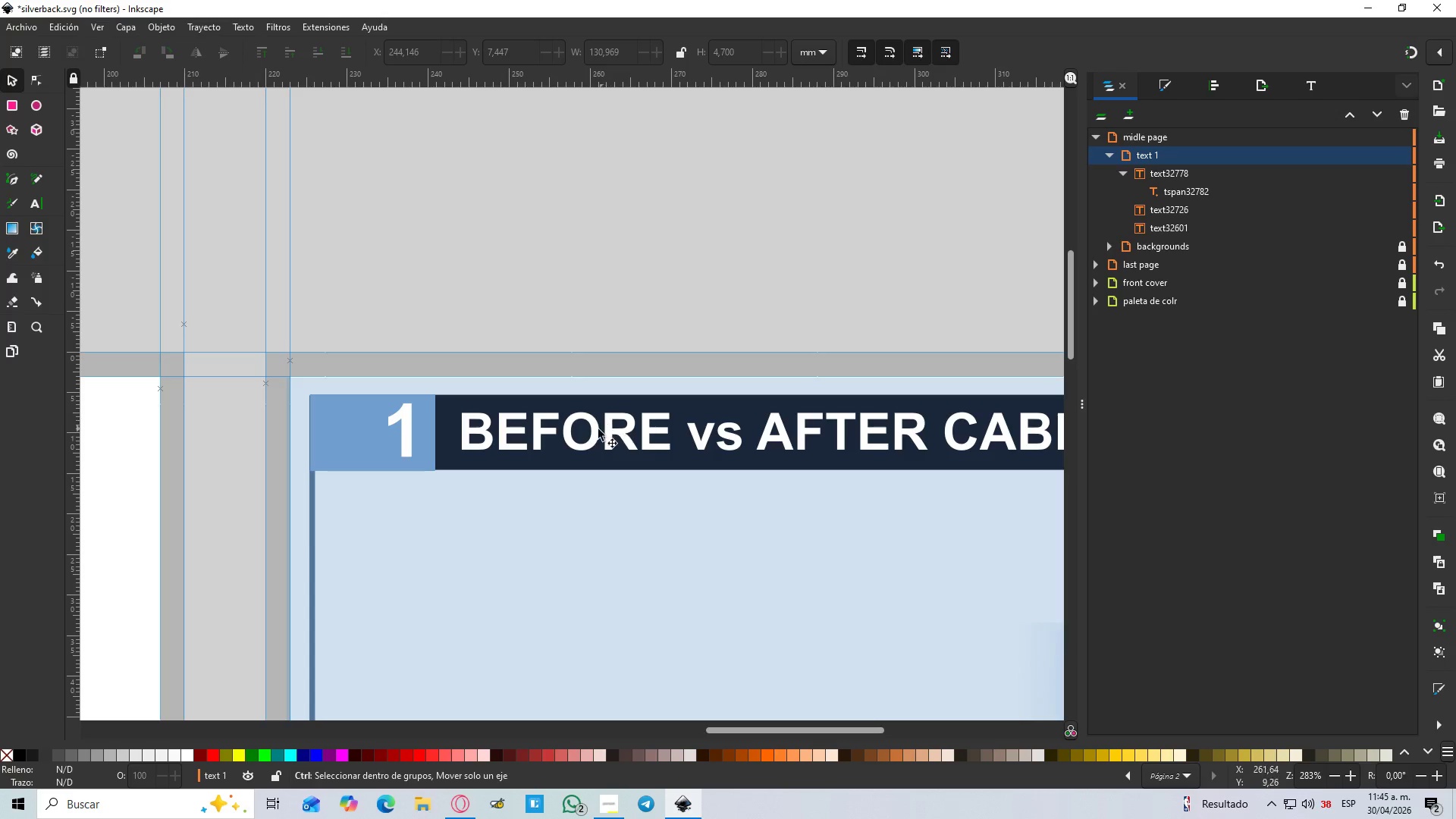 
key(Control+ControlLeft)
 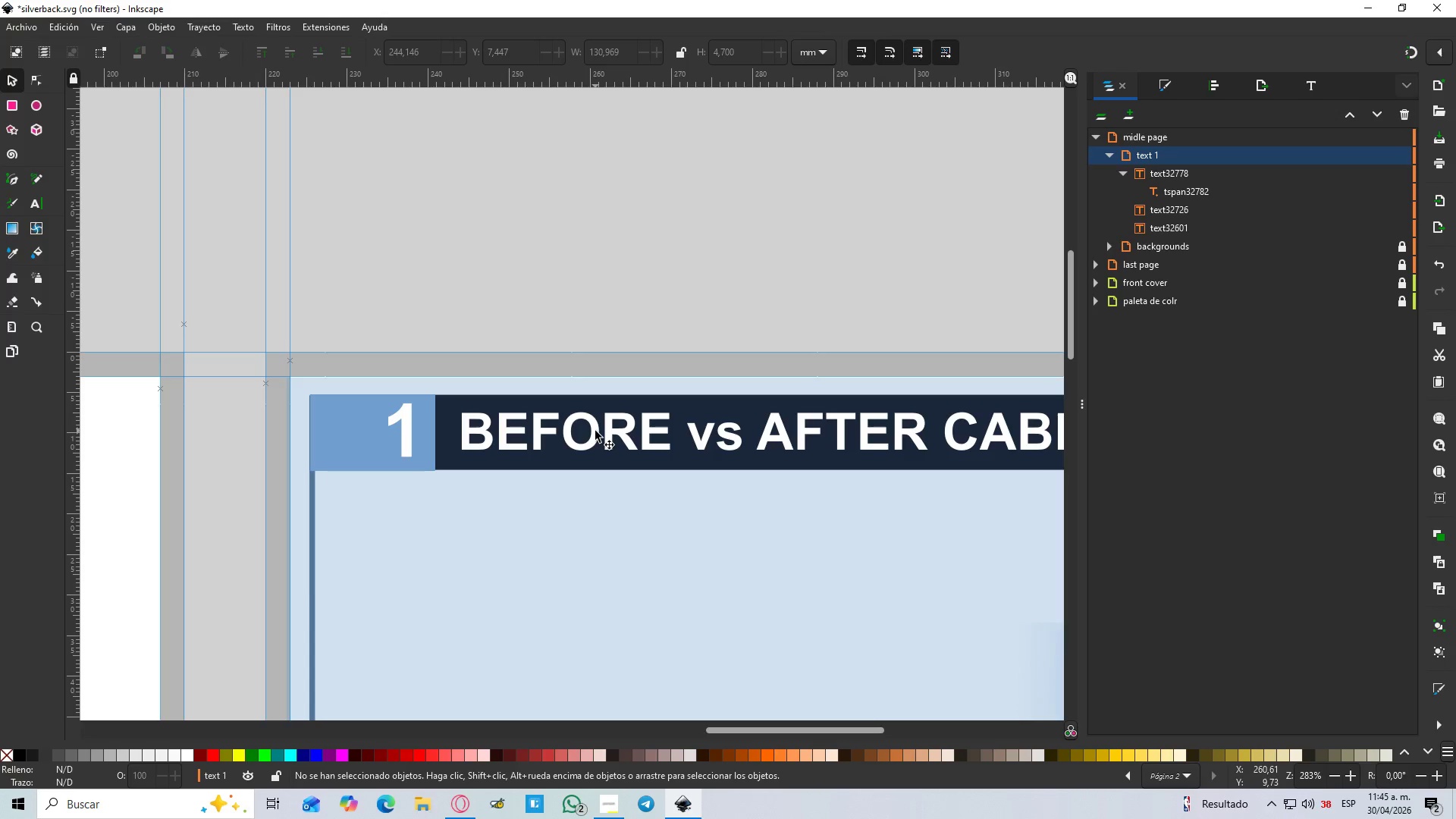 
left_click([595, 431])
 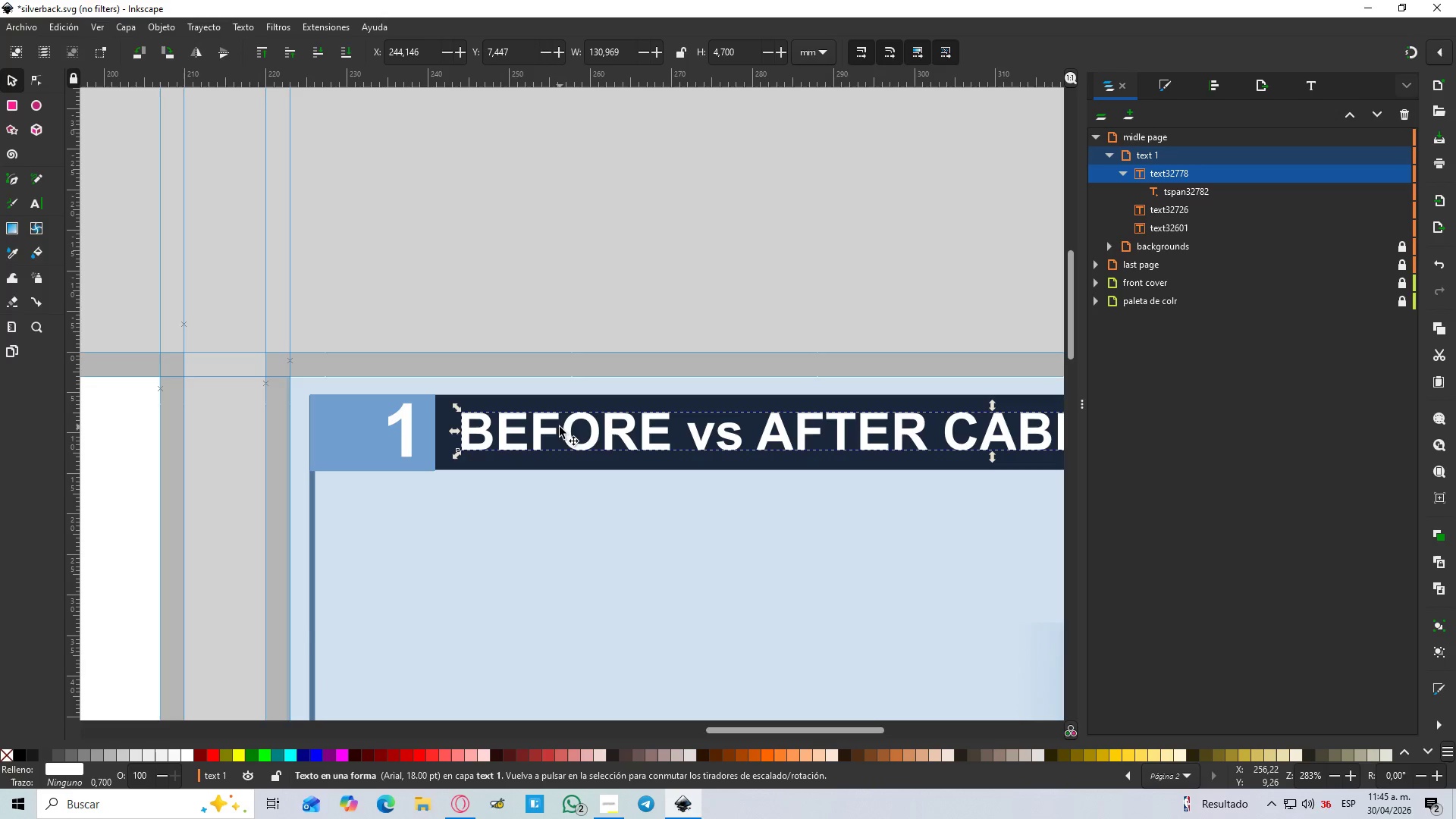 
hold_key(key=ControlLeft, duration=0.64)
scroll: coordinate [560, 427], scroll_direction: down, amount: 5.0
 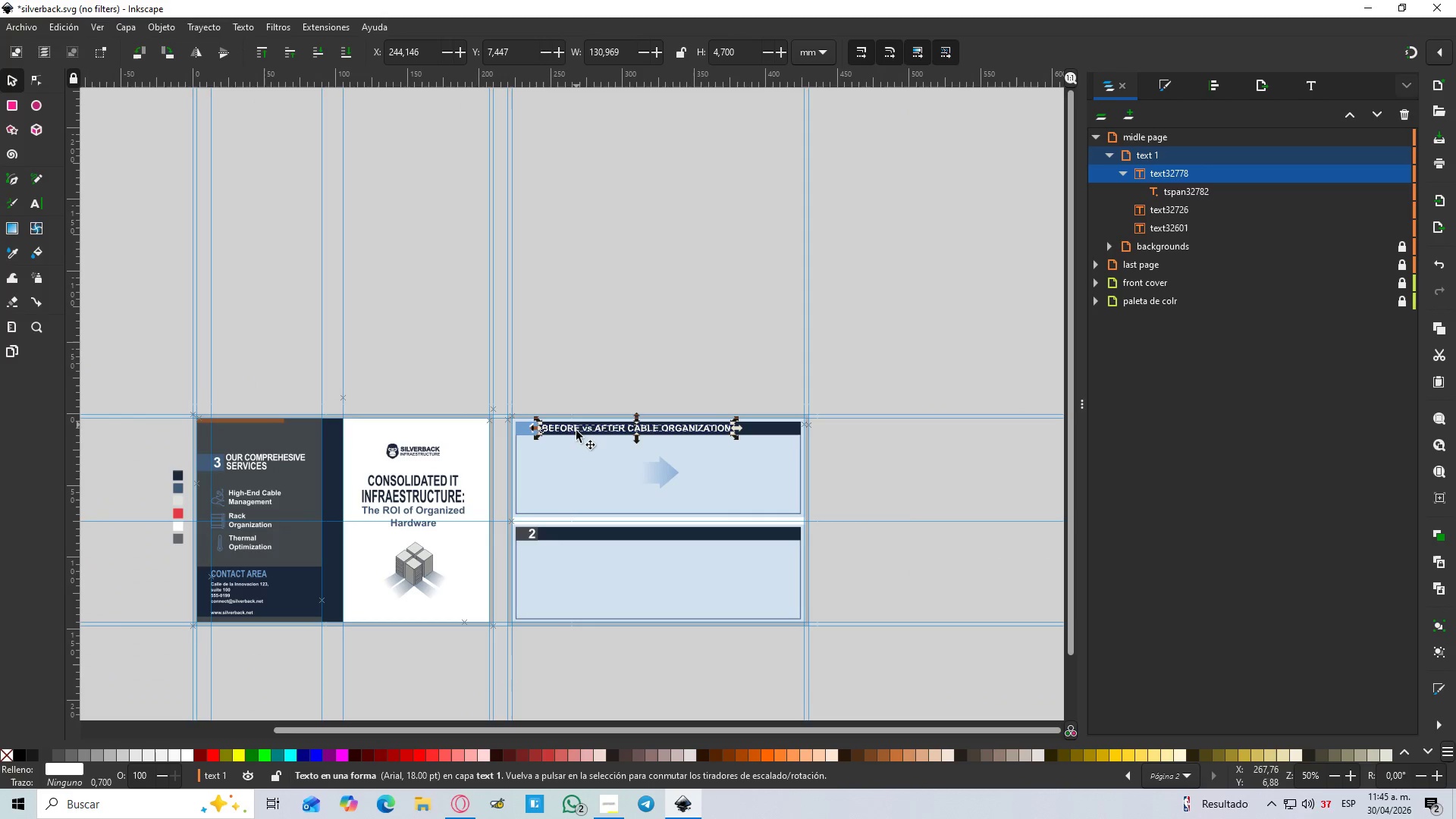 
hold_key(key=ControlLeft, duration=0.38)
scroll: coordinate [578, 433], scroll_direction: up, amount: 2.0
 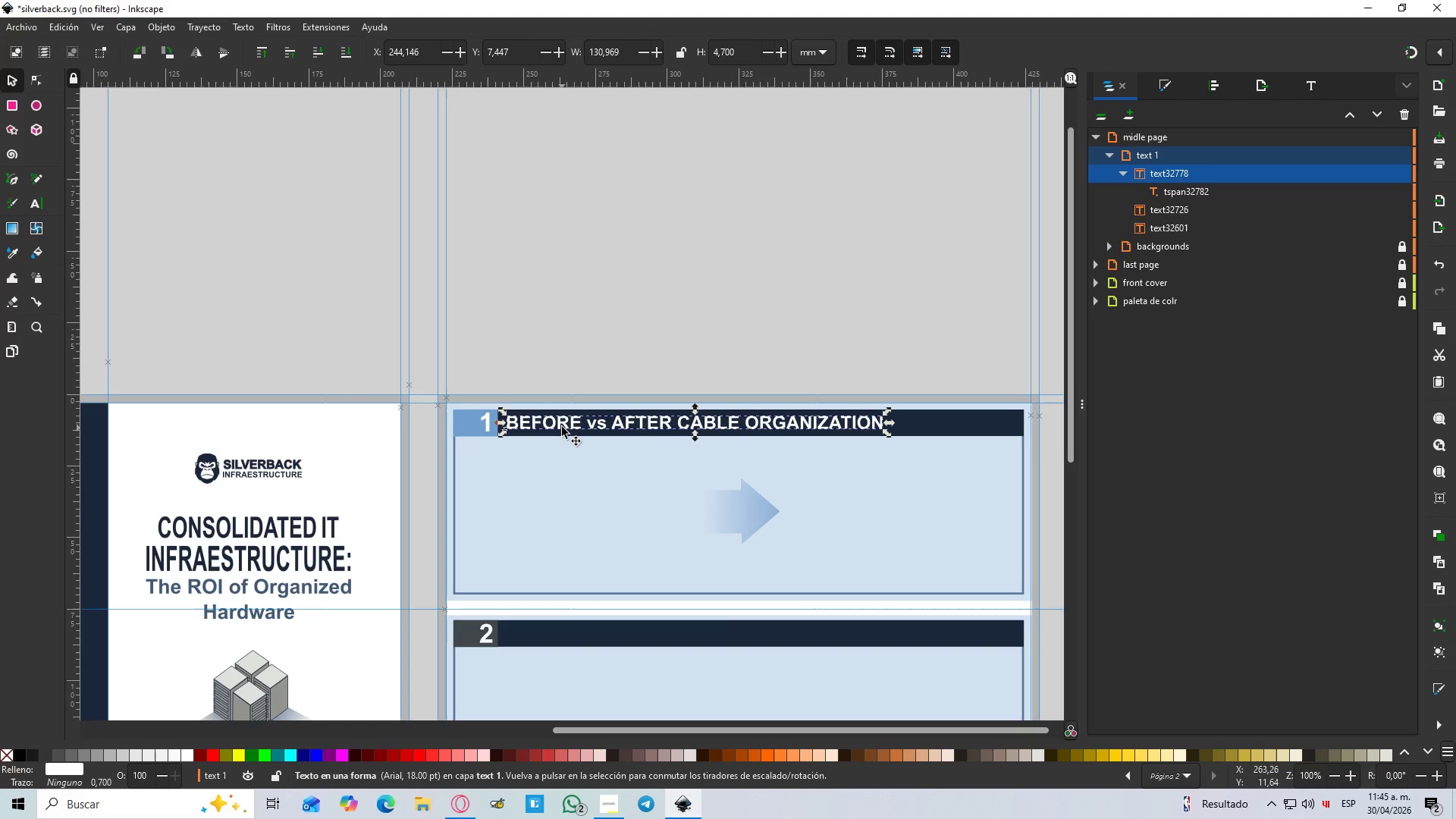 
left_click_drag(start_coordinate=[562, 425], to_coordinate=[559, 639])
 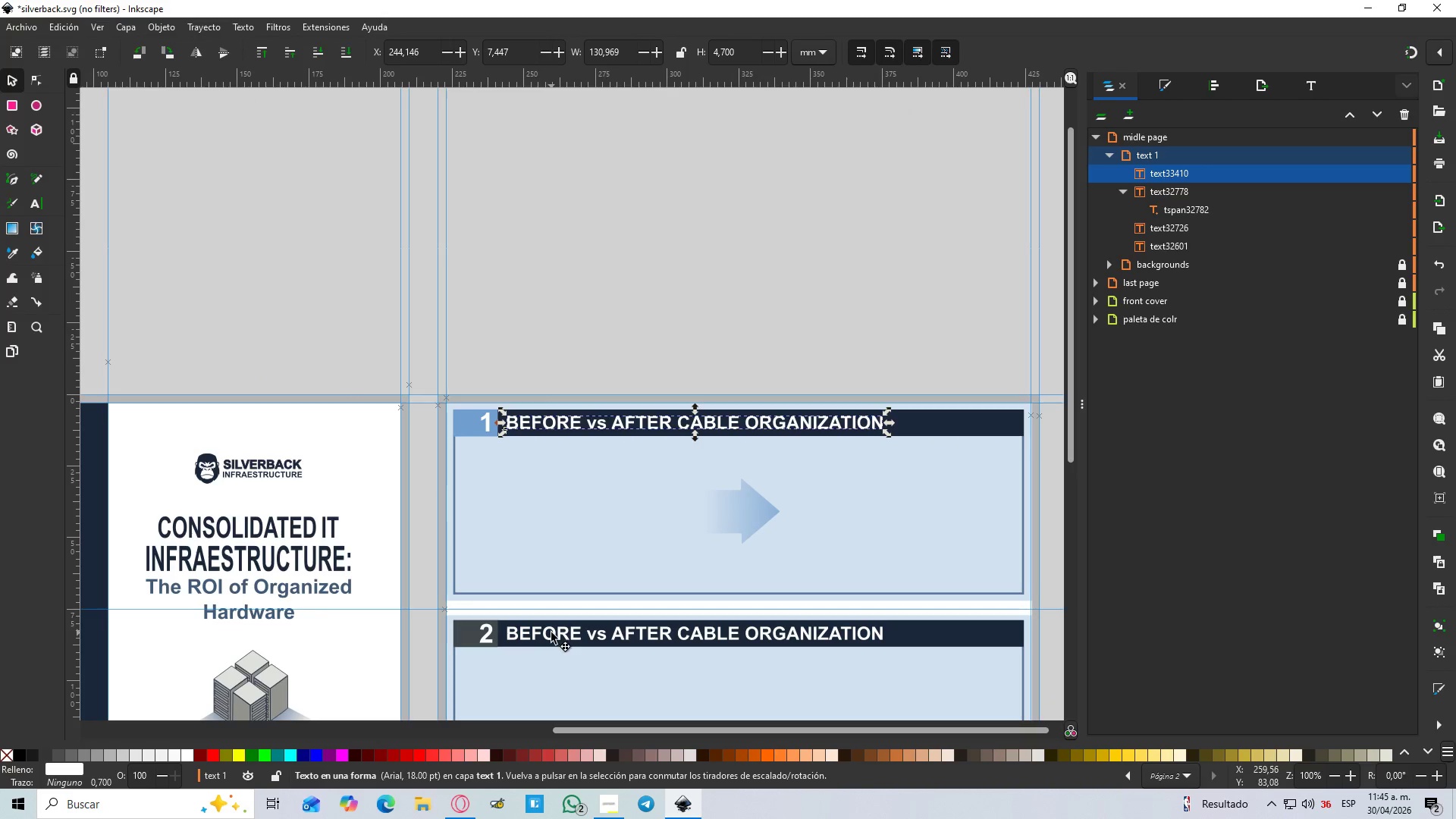 
key(Control+D)
 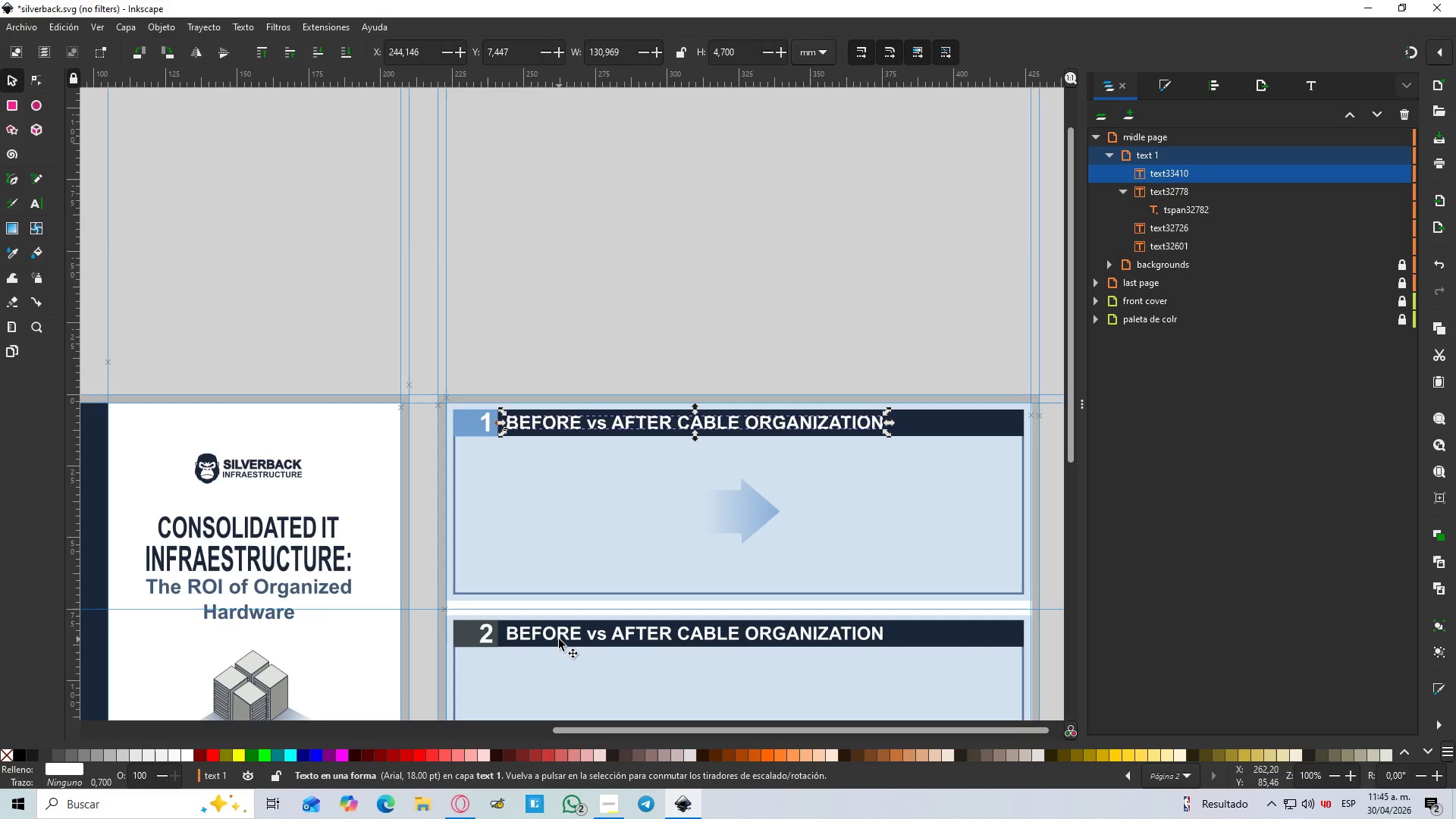 
double_click([551, 632])
 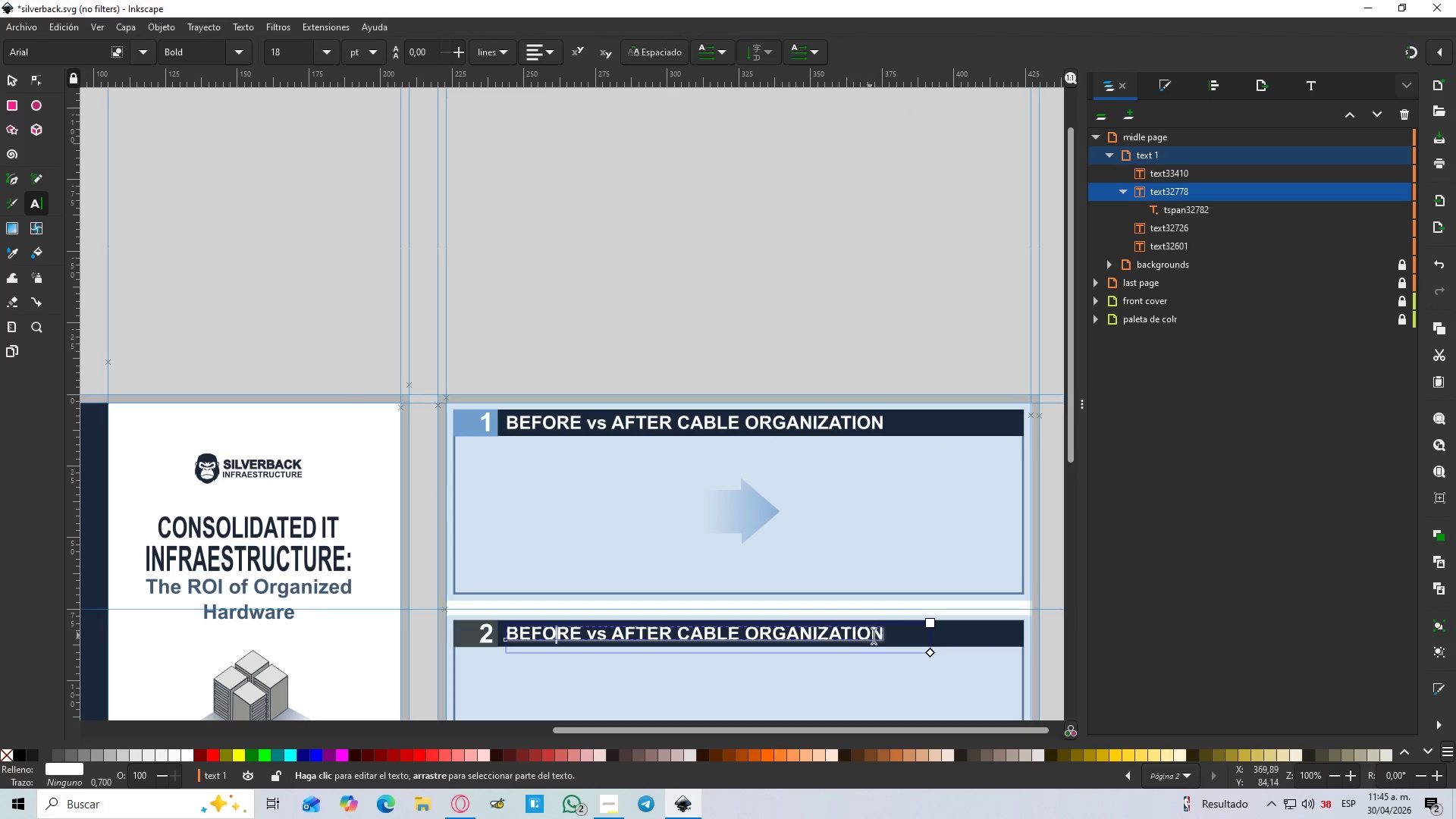 
left_click_drag(start_coordinate=[883, 639], to_coordinate=[473, 632])
 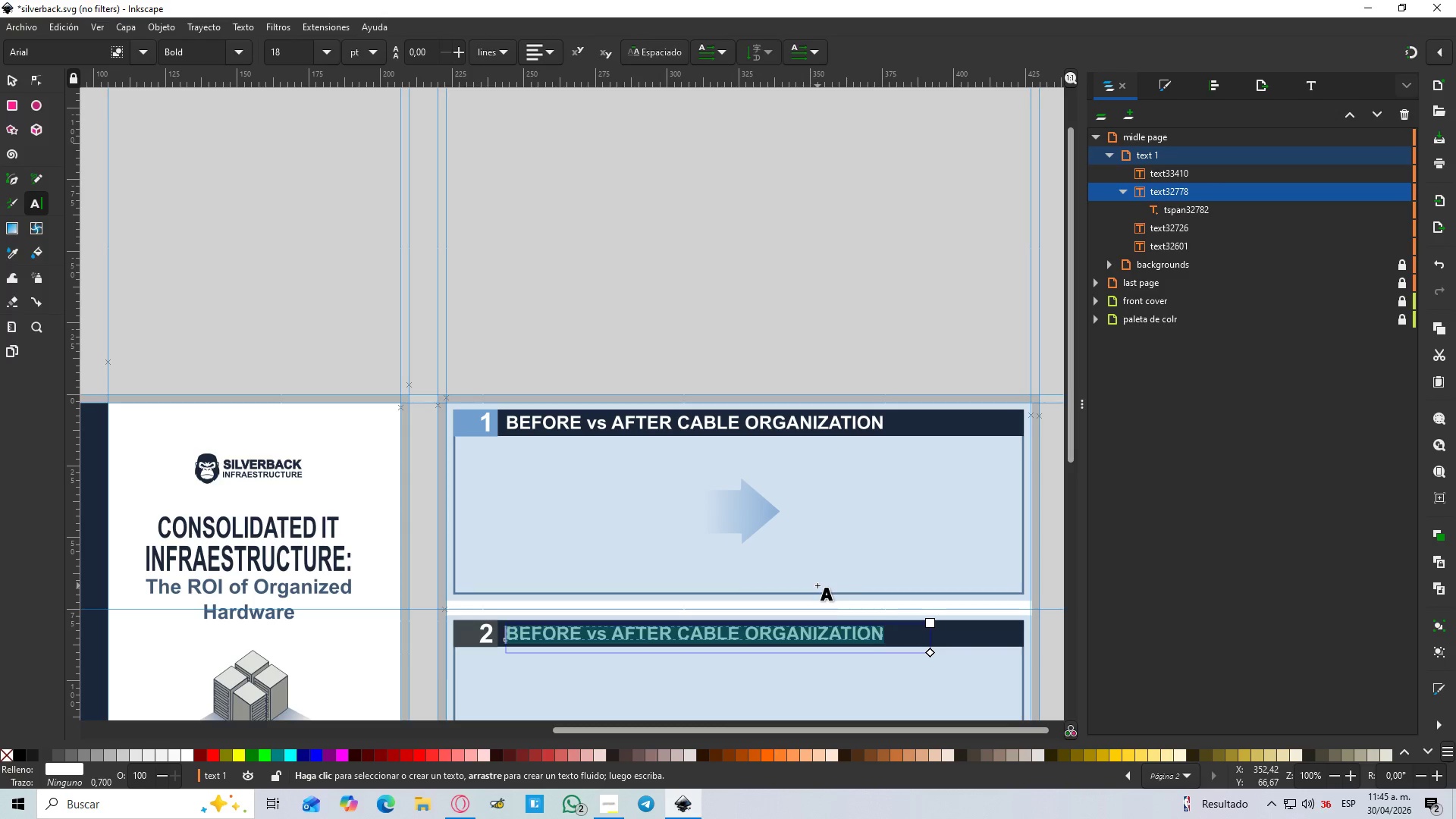 
type(thermal ^ safety risks checklist)
 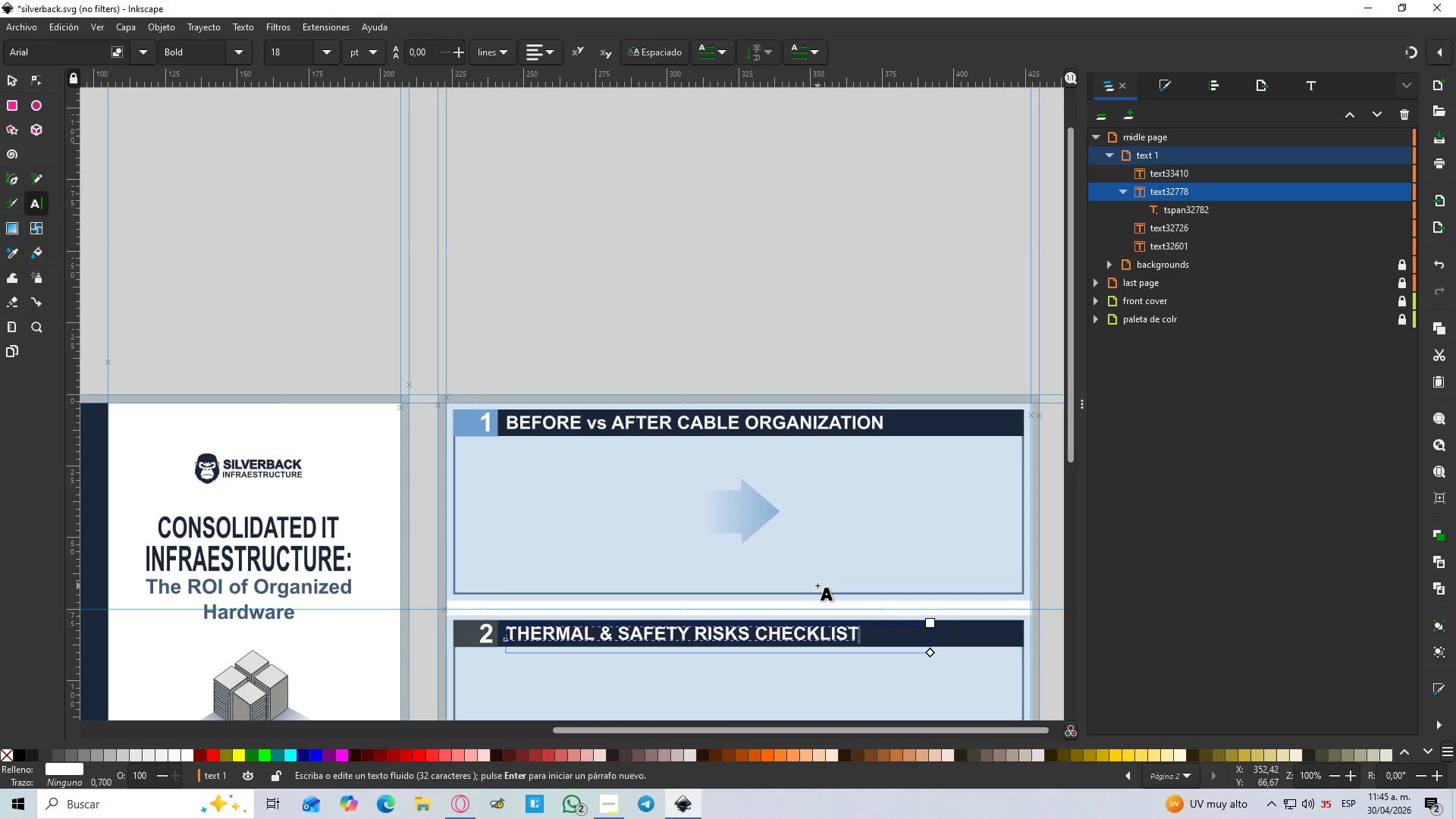 
left_click([16, 81])
 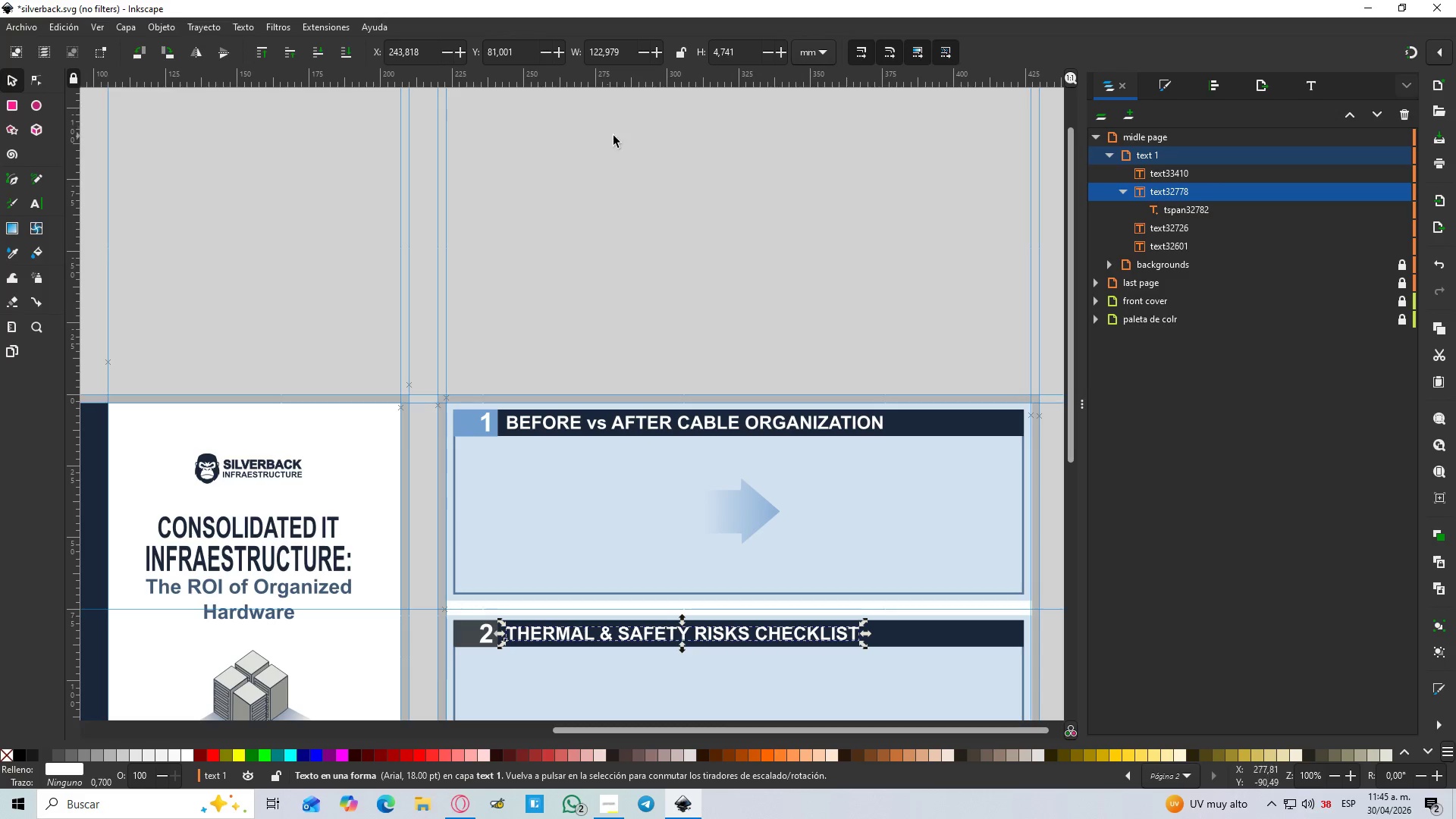 
left_click([645, 139])
 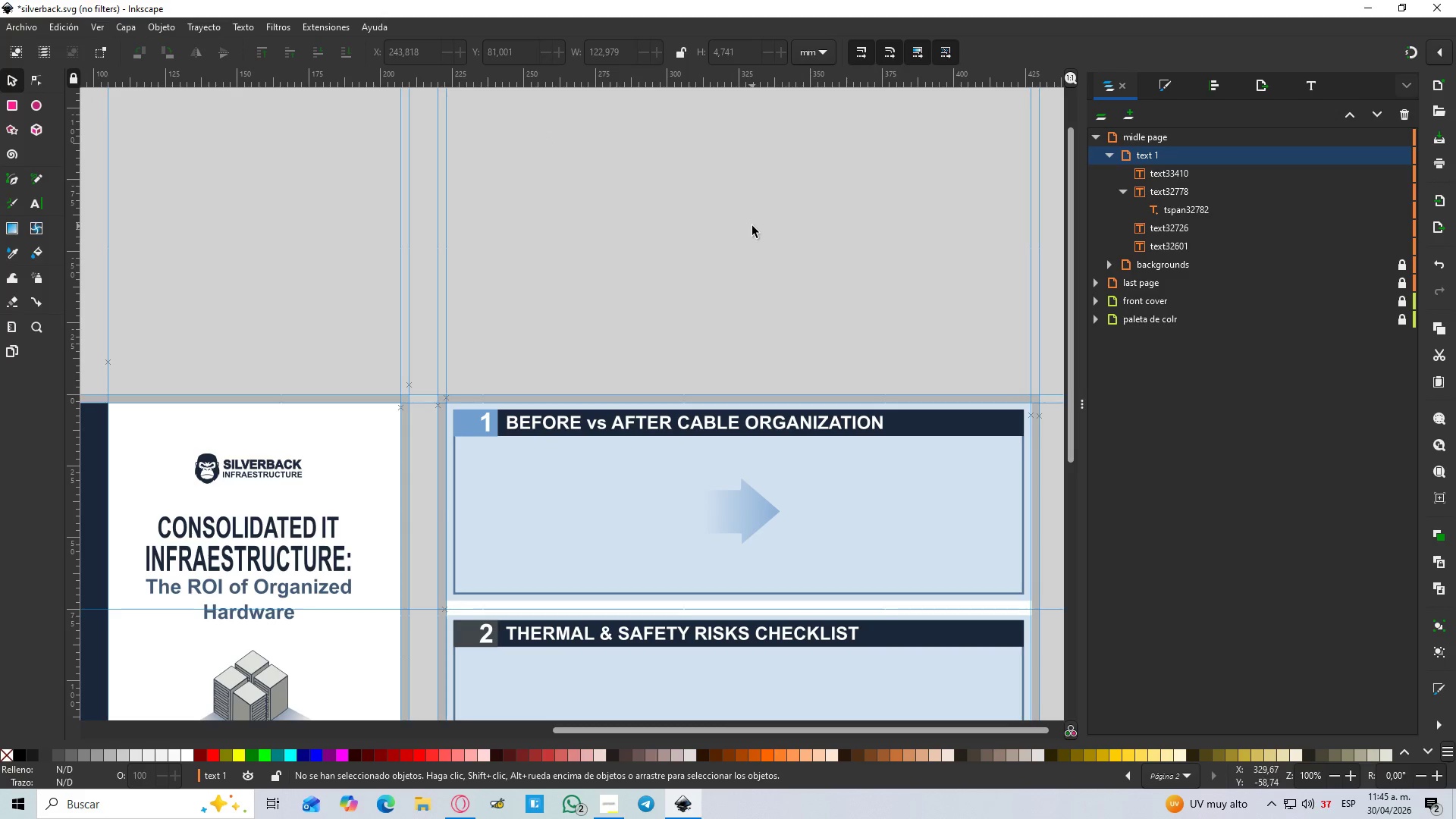 
hold_key(key=ControlLeft, duration=1.52)
scroll: coordinate [752, 226], scroll_direction: down, amount: 1.0
 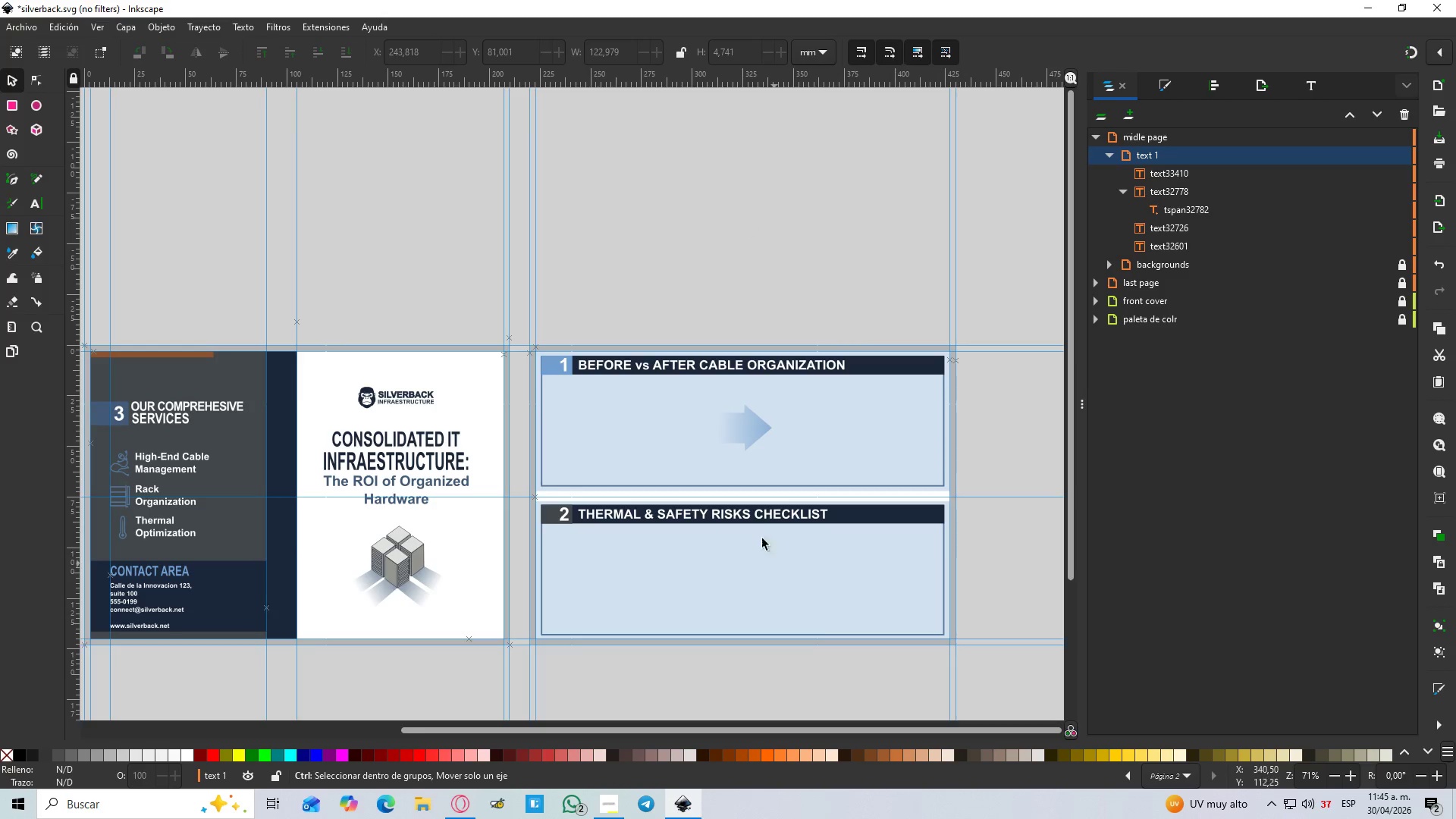 
hold_key(key=ControlLeft, duration=0.44)
 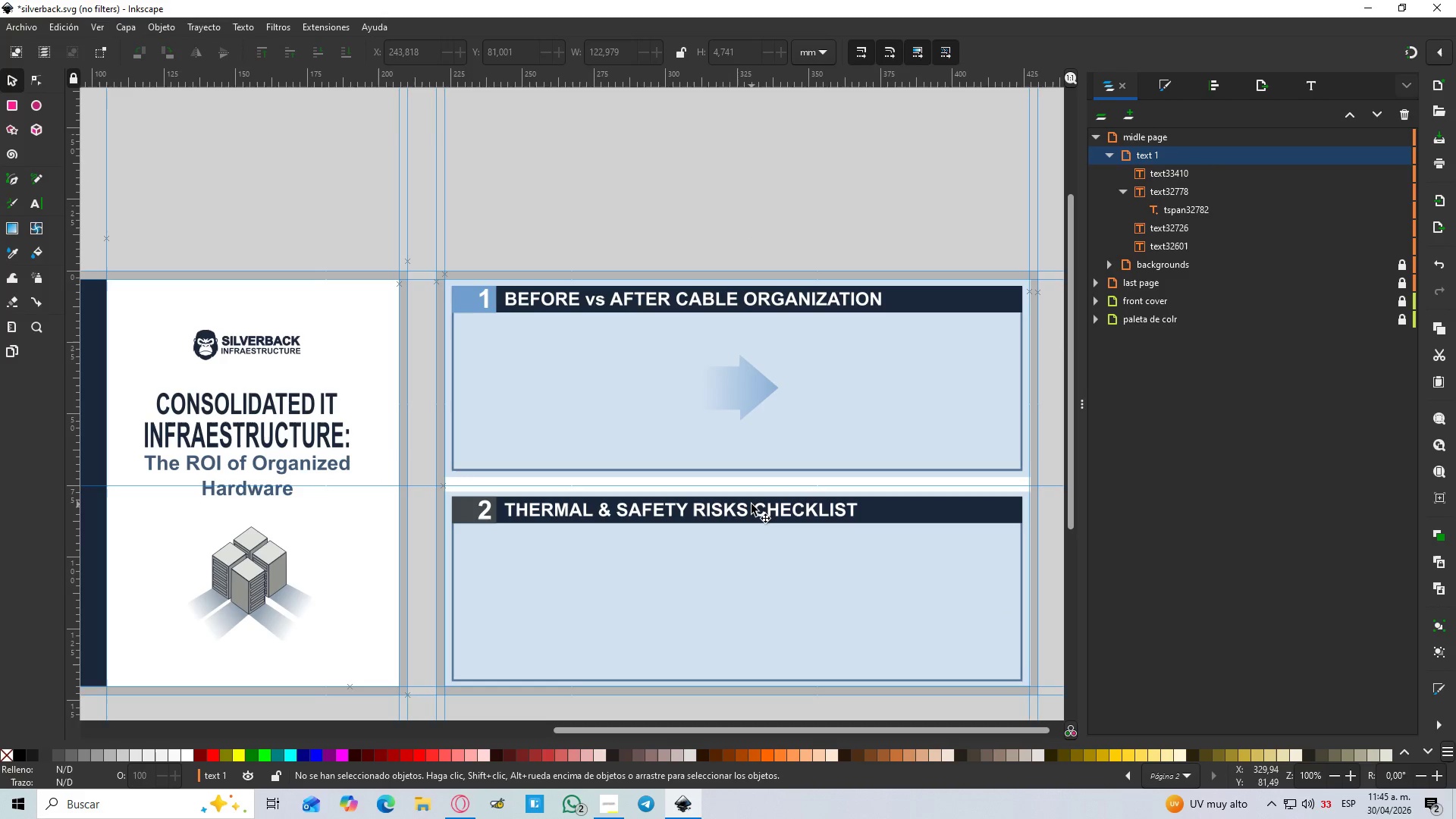 
scroll: coordinate [755, 526], scroll_direction: up, amount: 1.0
 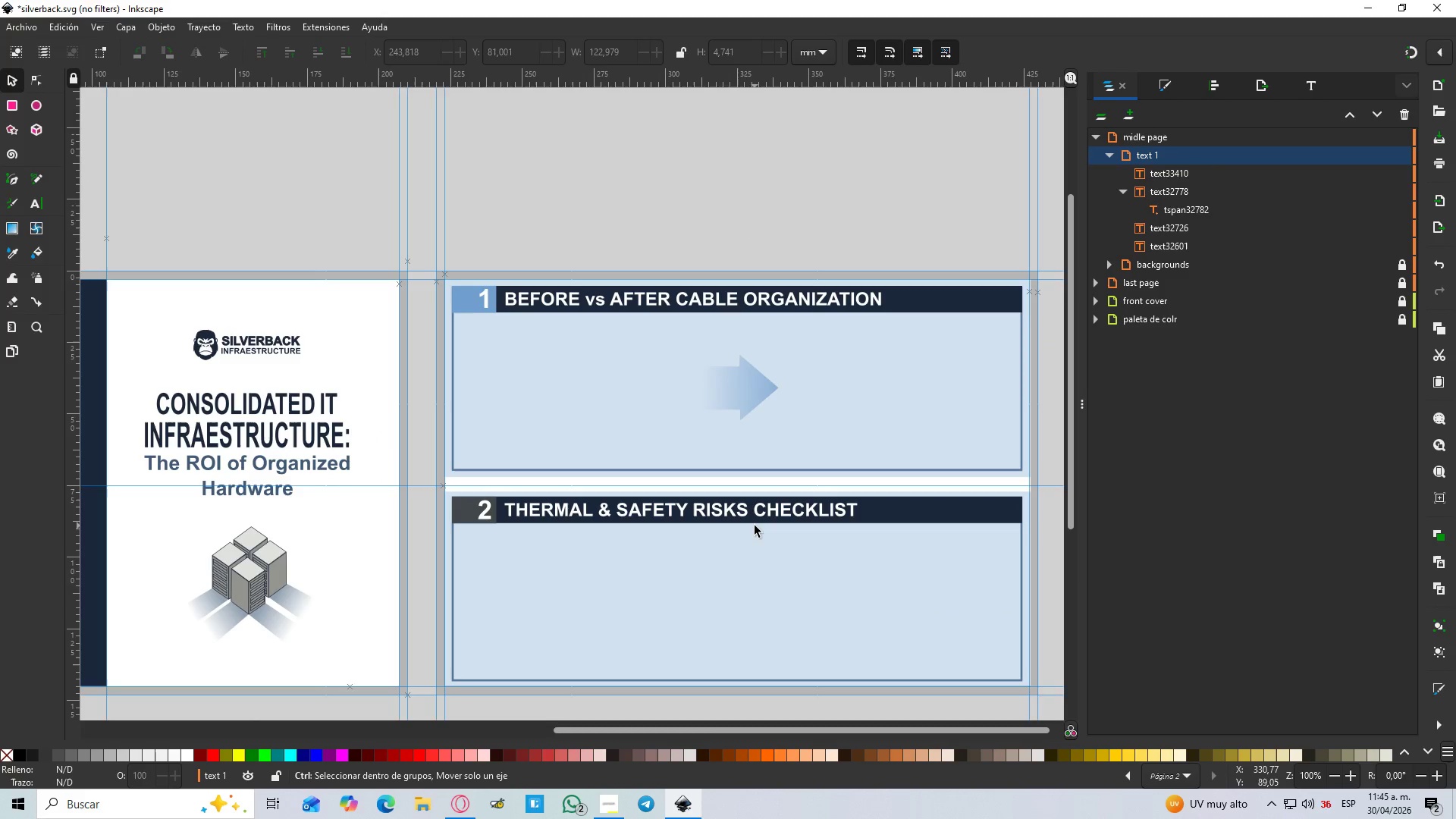 
wait(9.39)
 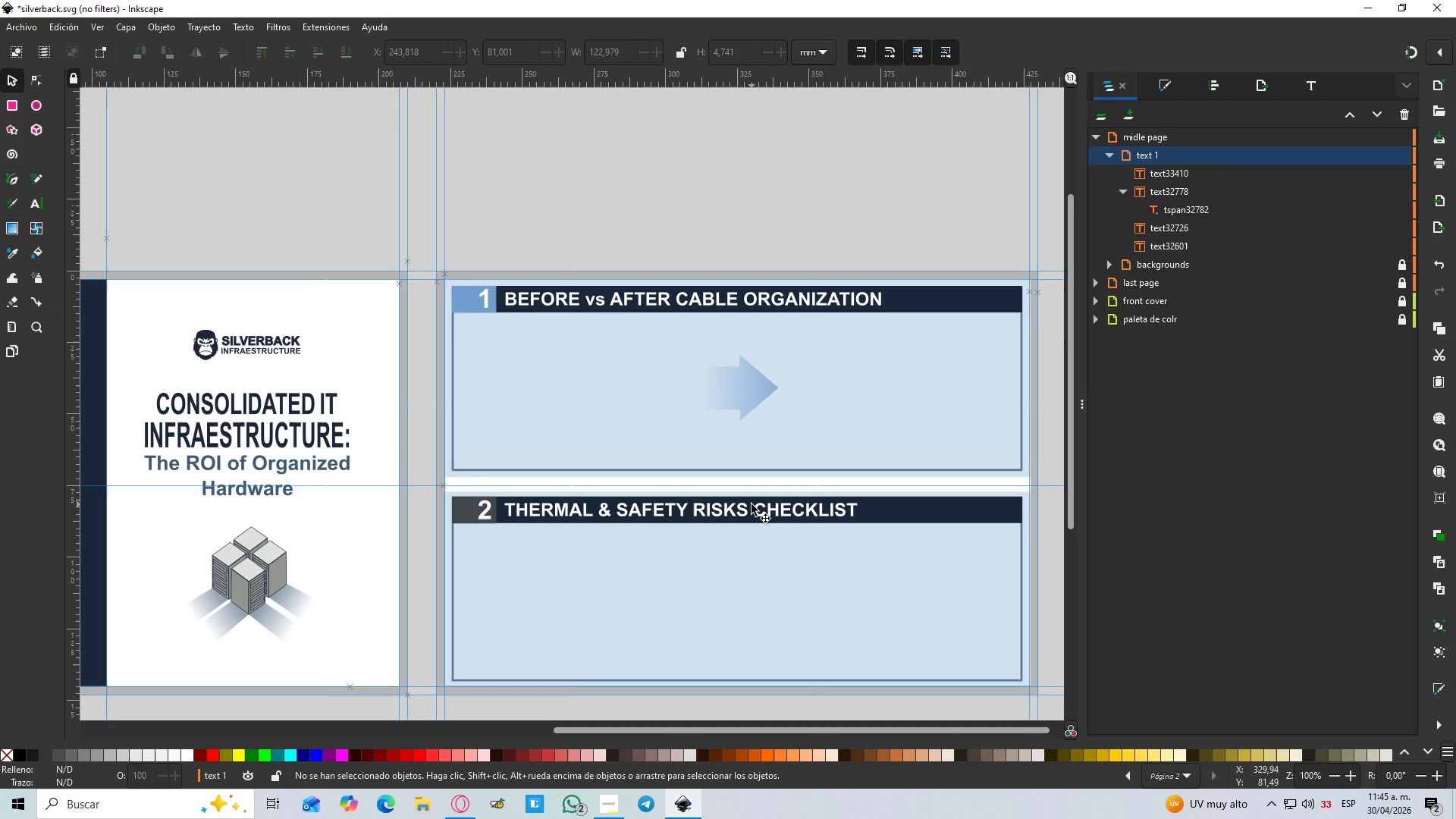 
left_click([1112, 155])
 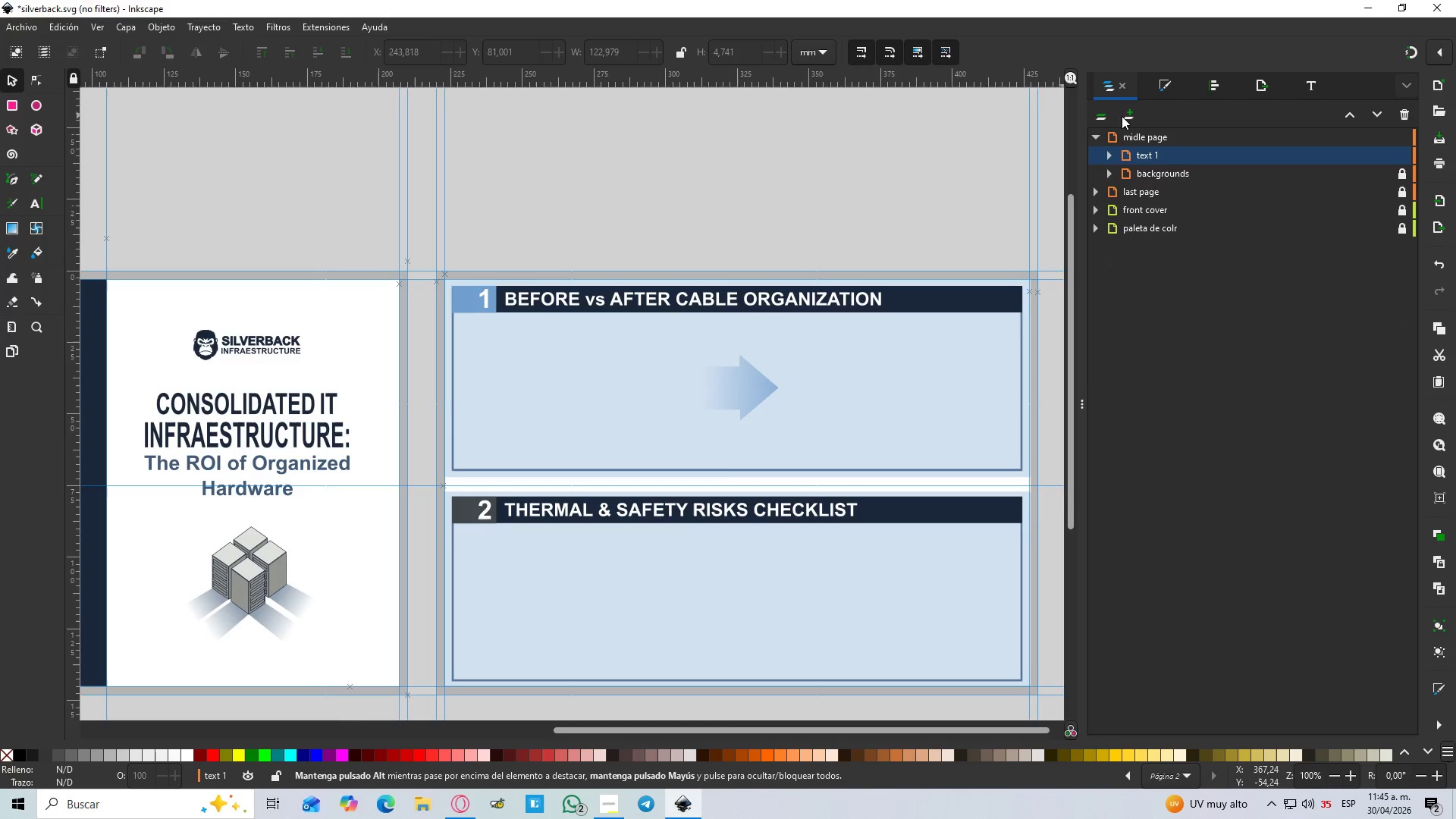 
left_click([1129, 112])
 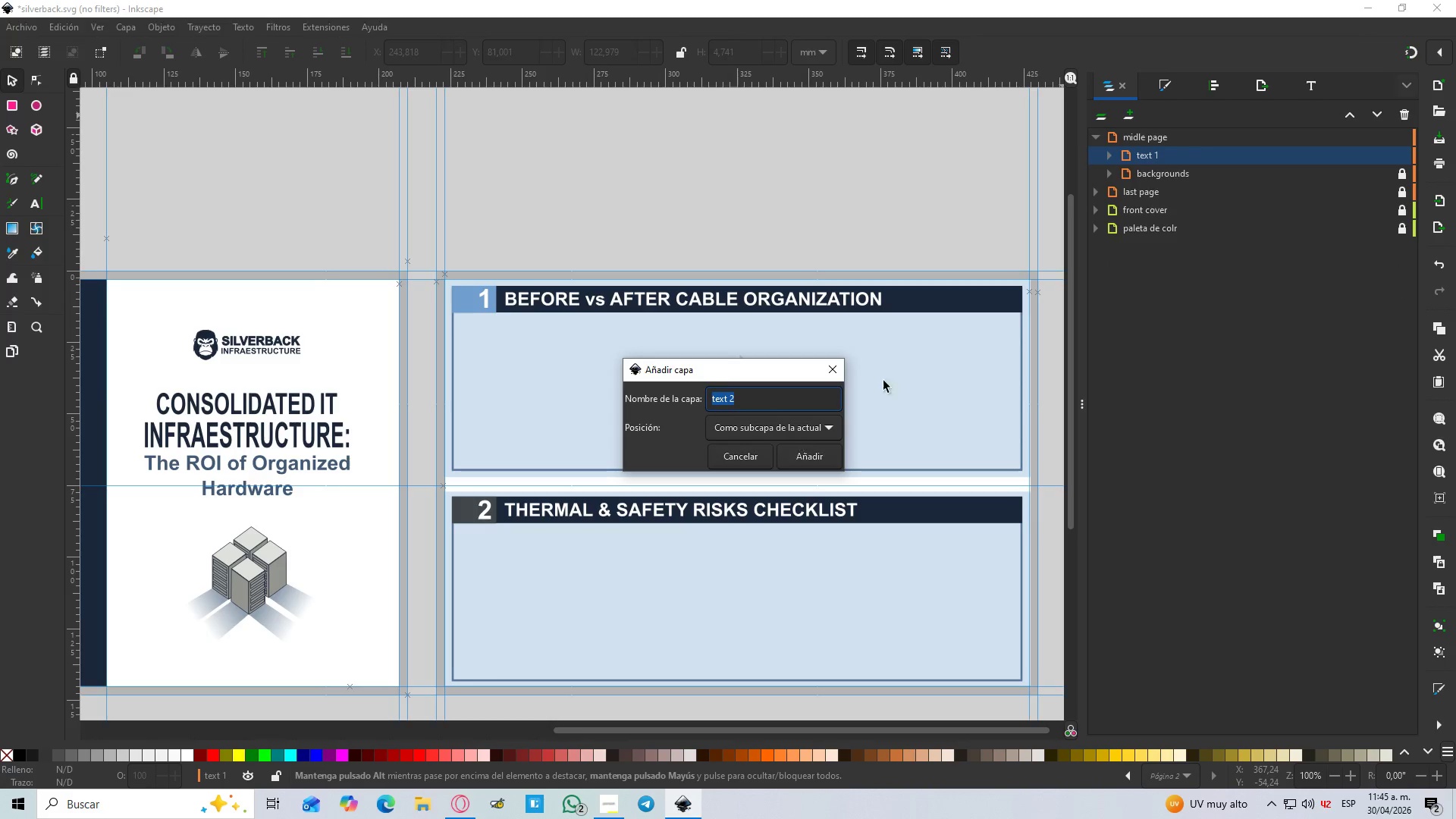 
left_click([1168, 145])
 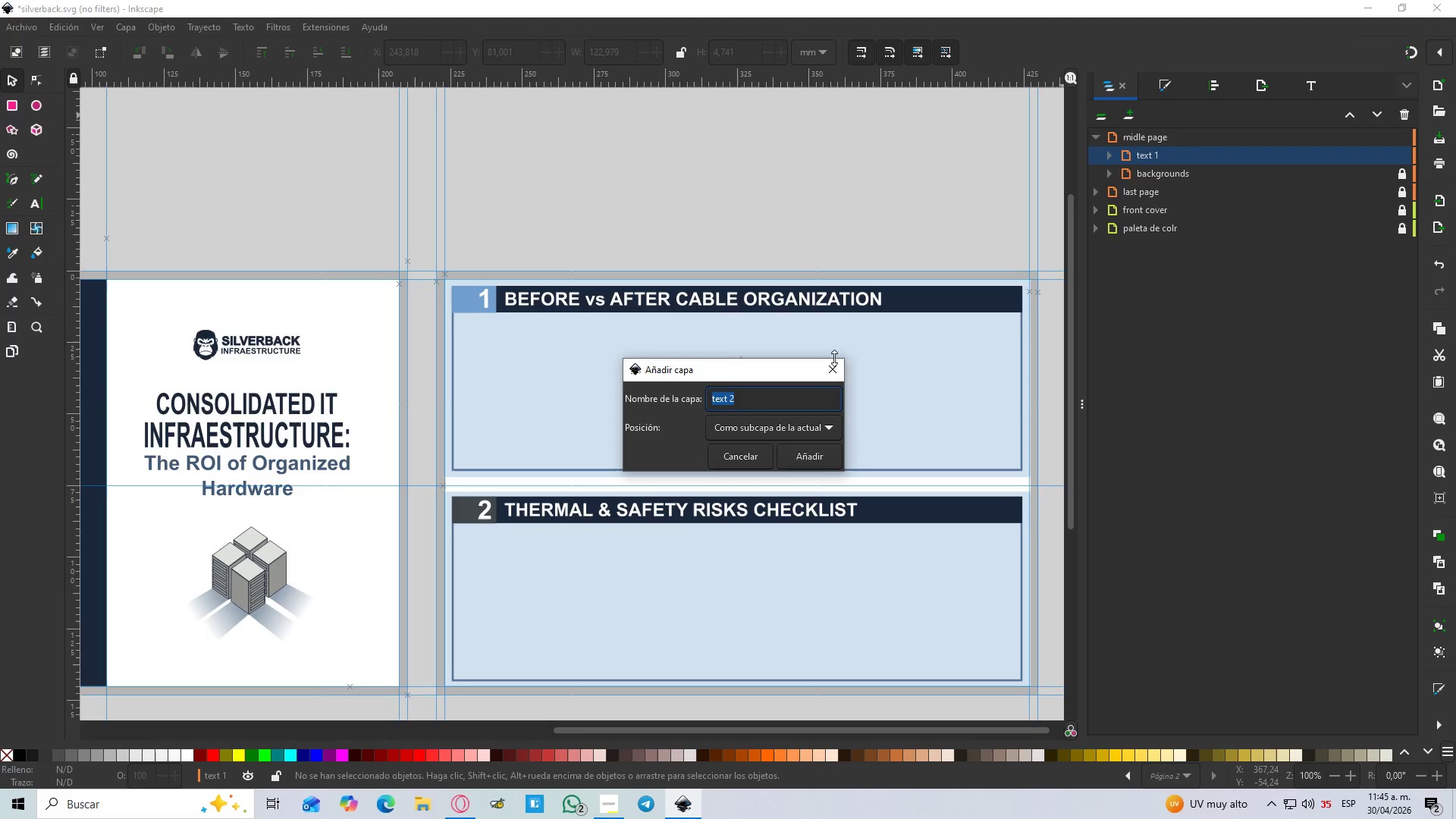 
left_click([824, 369])
 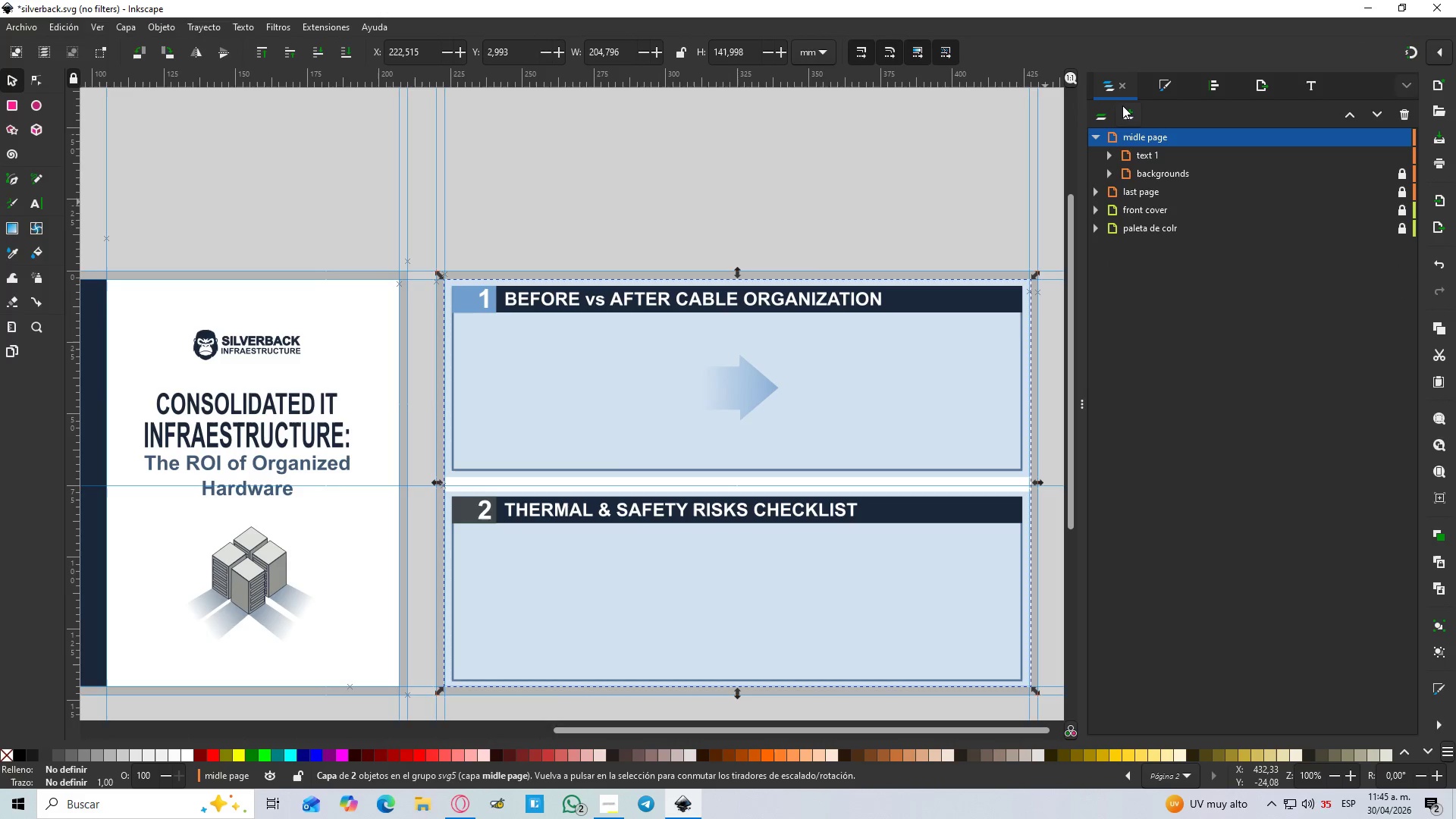 
left_click([1127, 115])
 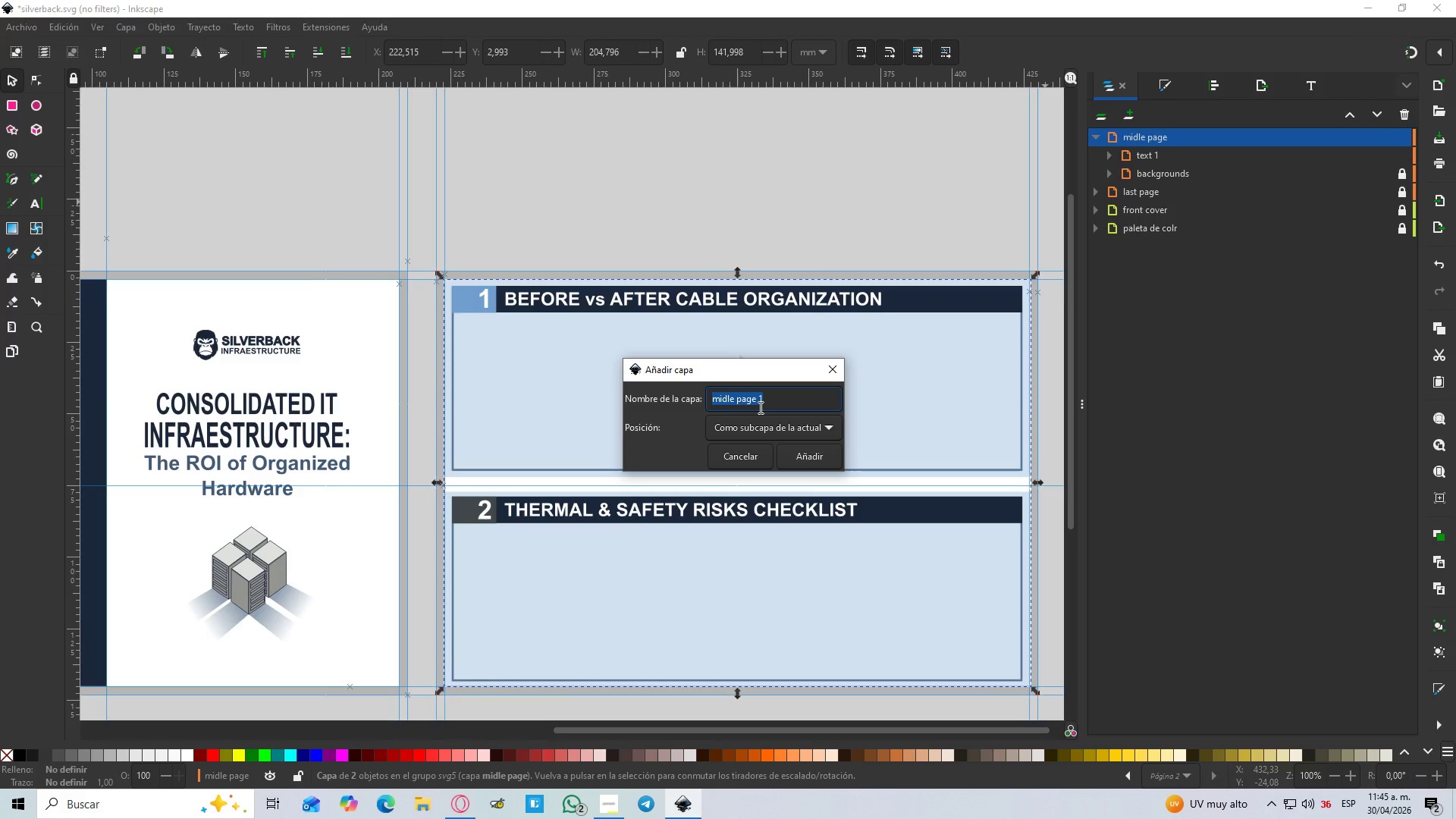 
type(ilustrations)
 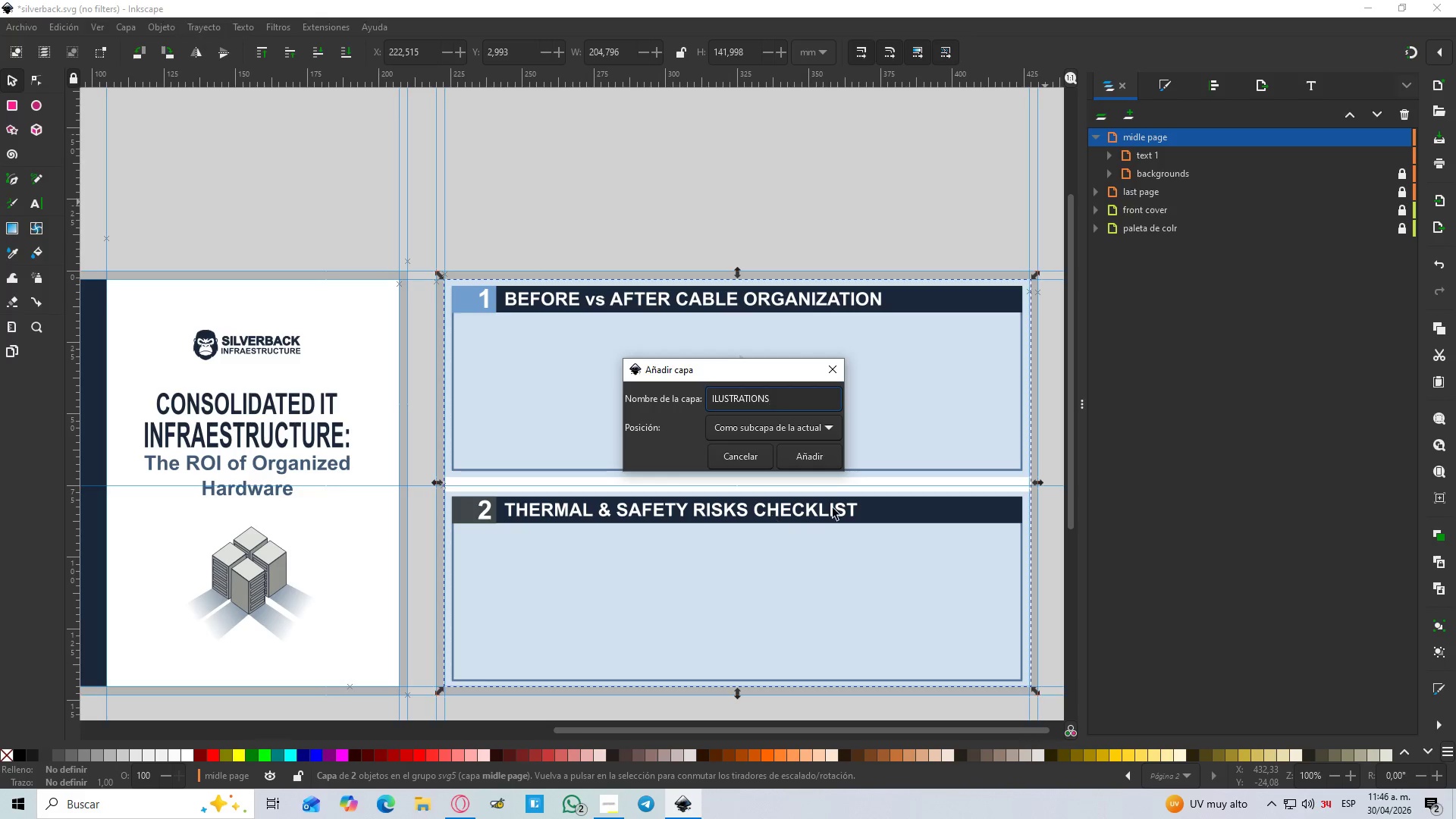 
left_click([825, 466])
 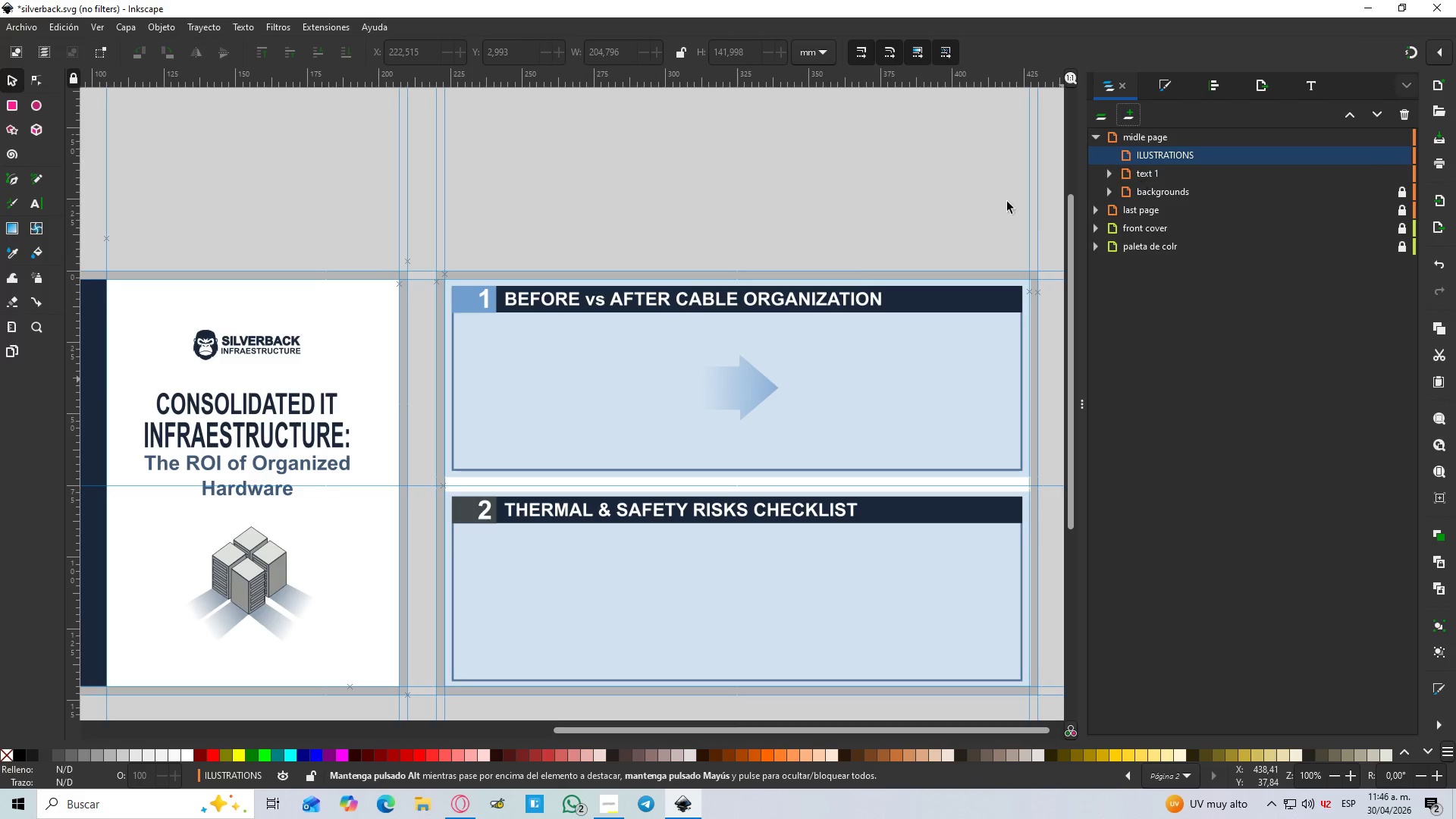 
hold_key(key=ControlLeft, duration=1.5)
 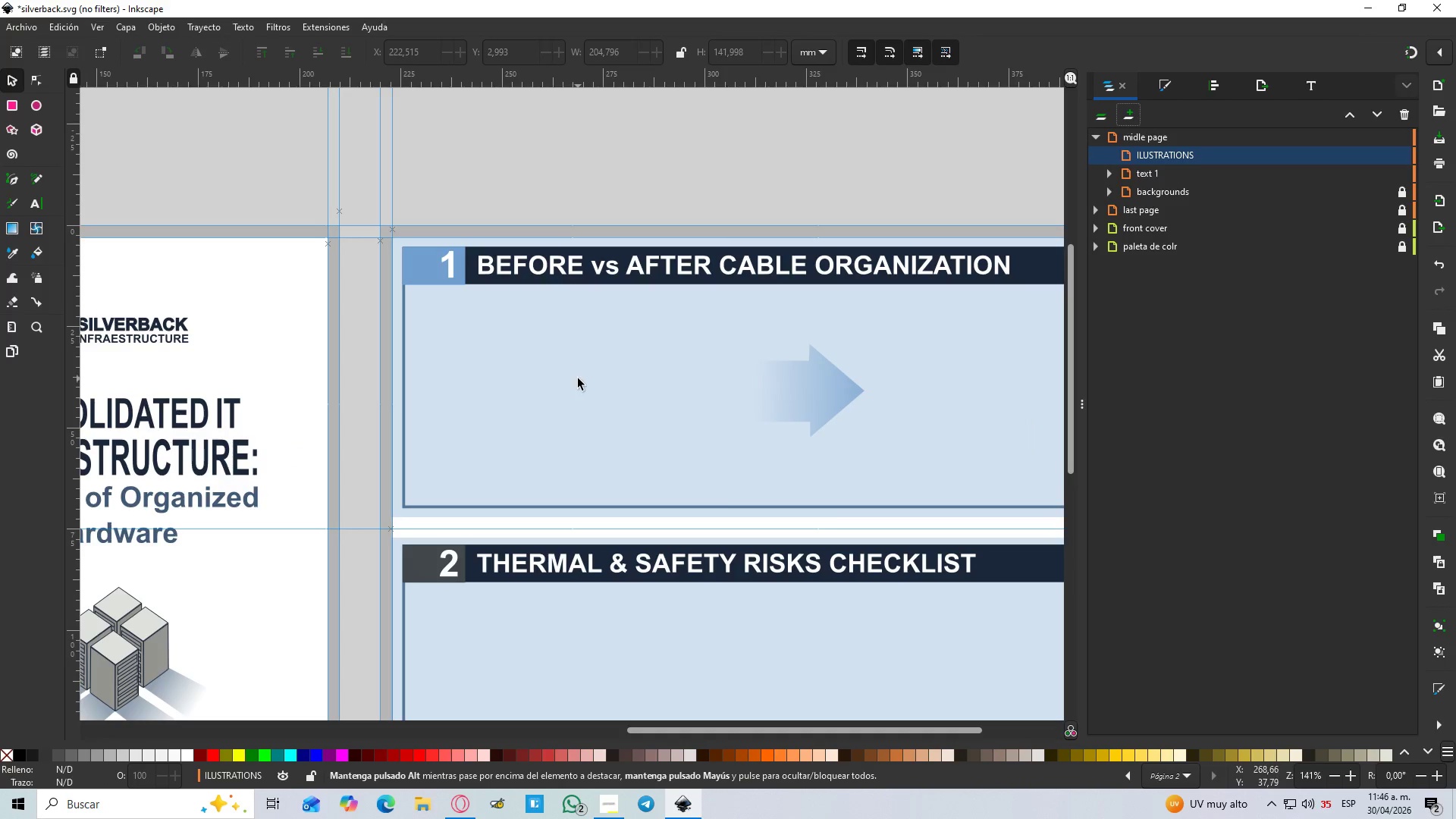 
hold_key(key=ControlLeft, duration=1.51)
scroll: coordinate [578, 378], scroll_direction: up, amount: 2.0
 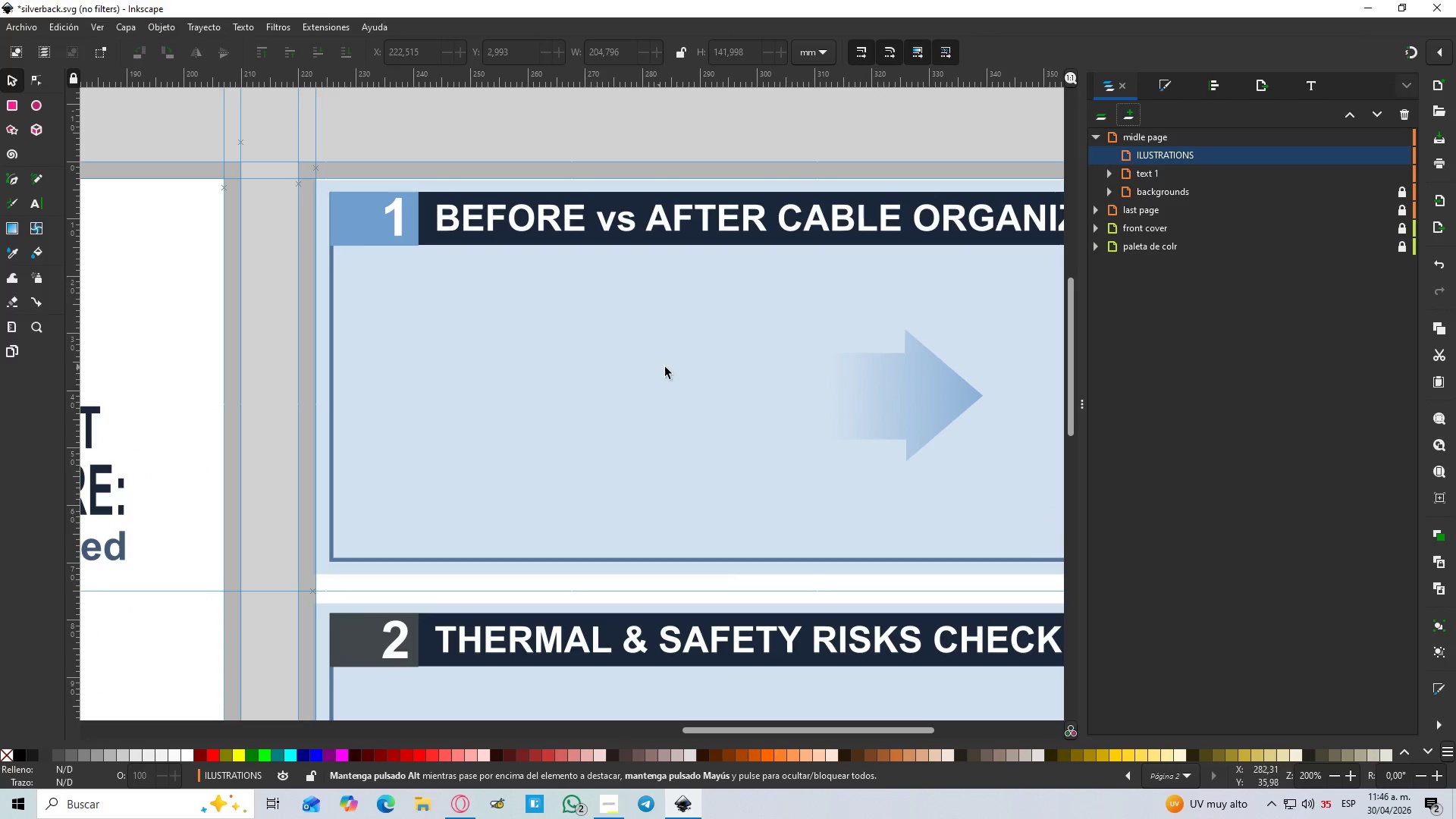 
hold_key(key=ControlLeft, duration=0.52)
 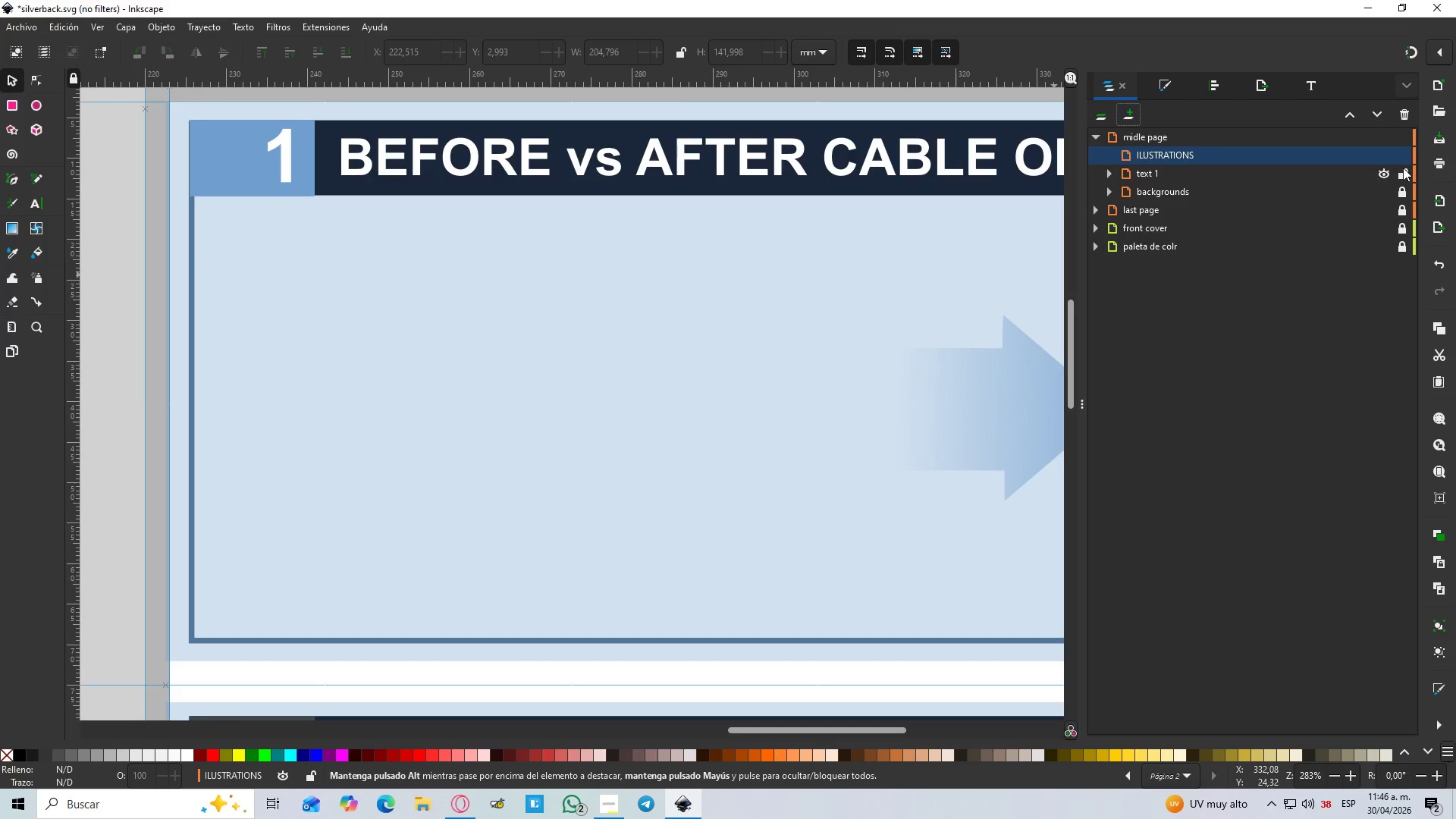 
scroll: coordinate [669, 366], scroll_direction: up, amount: 1.0
 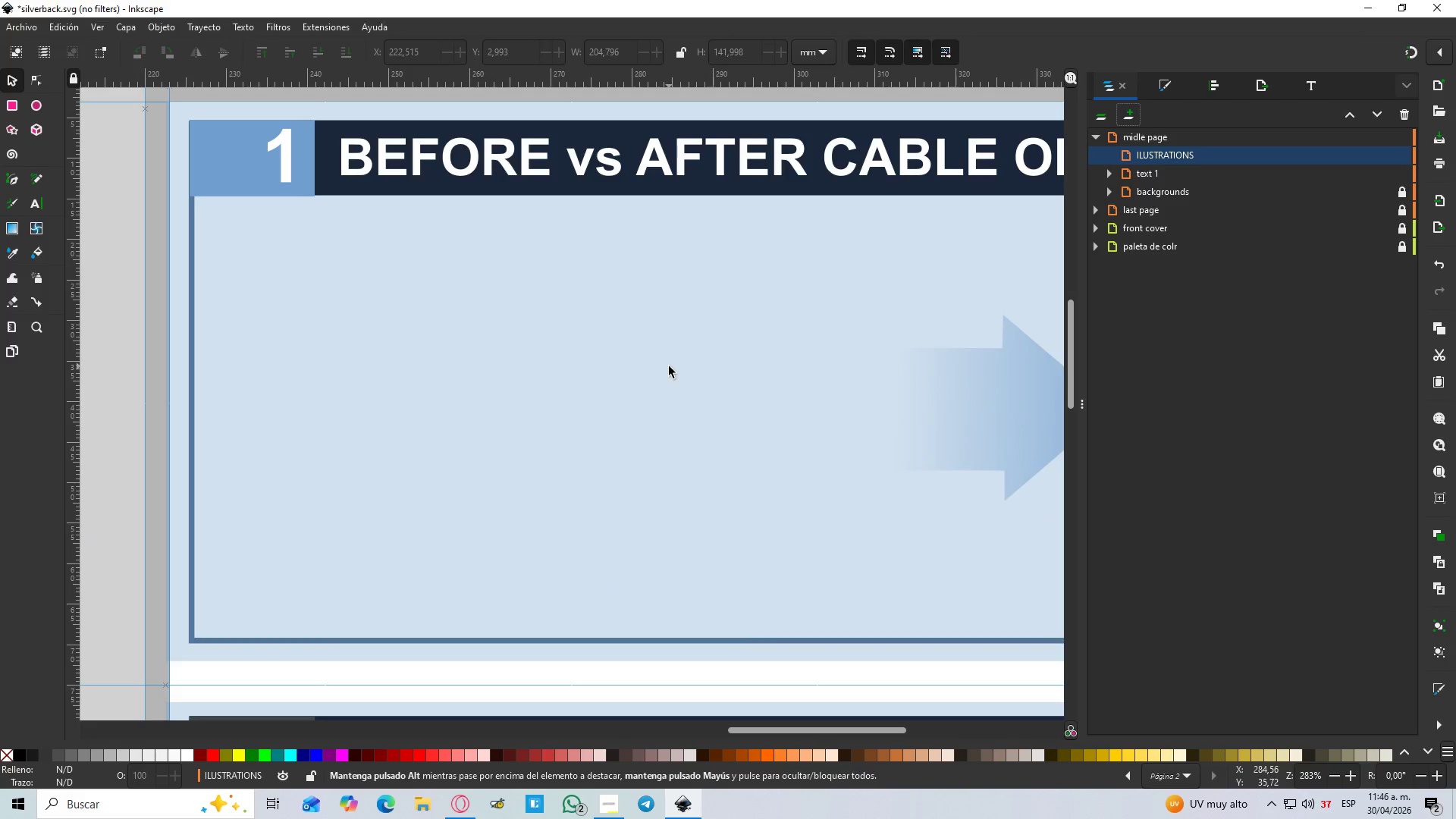 
left_click([1402, 171])
 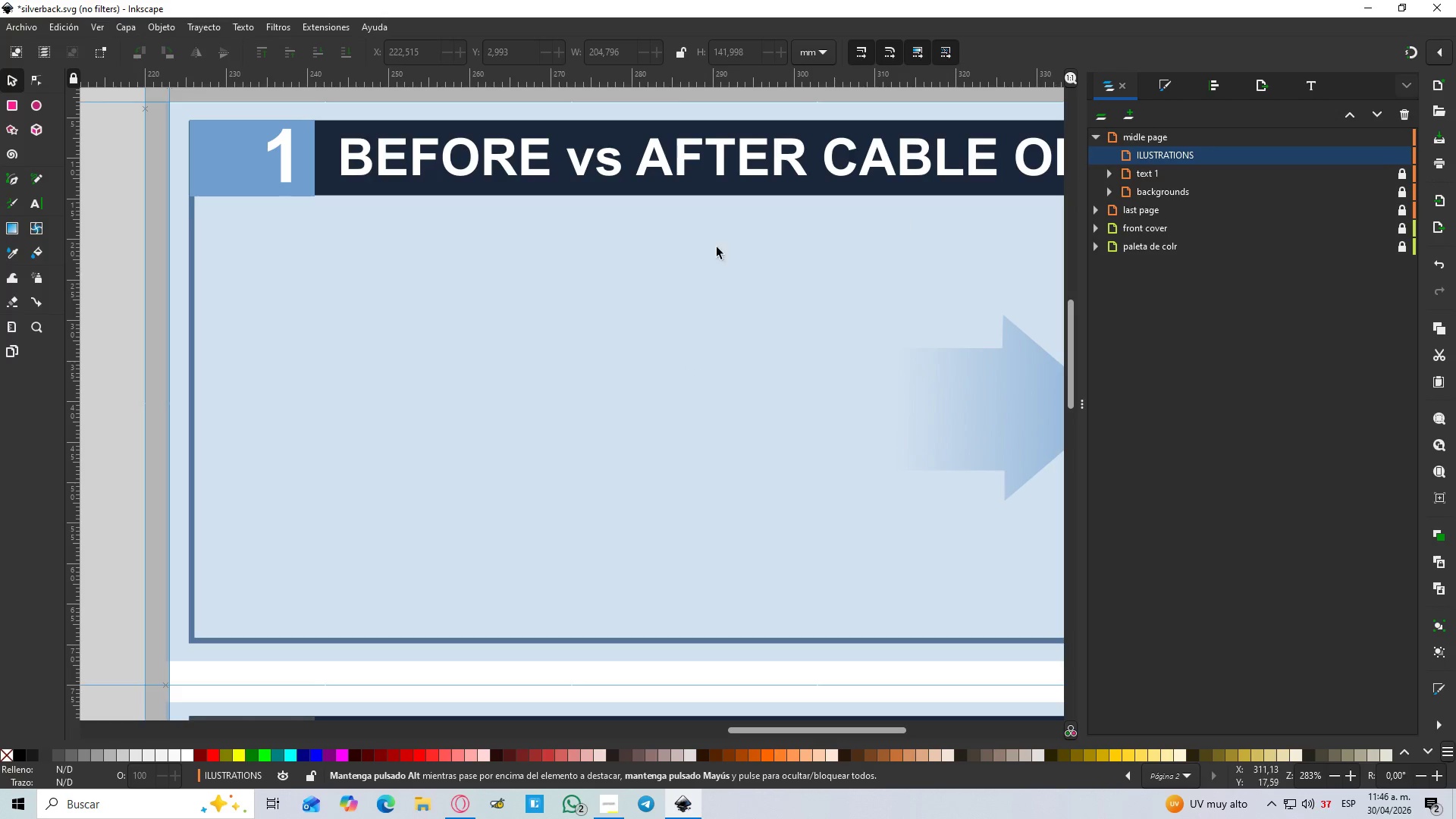 
key(B)
 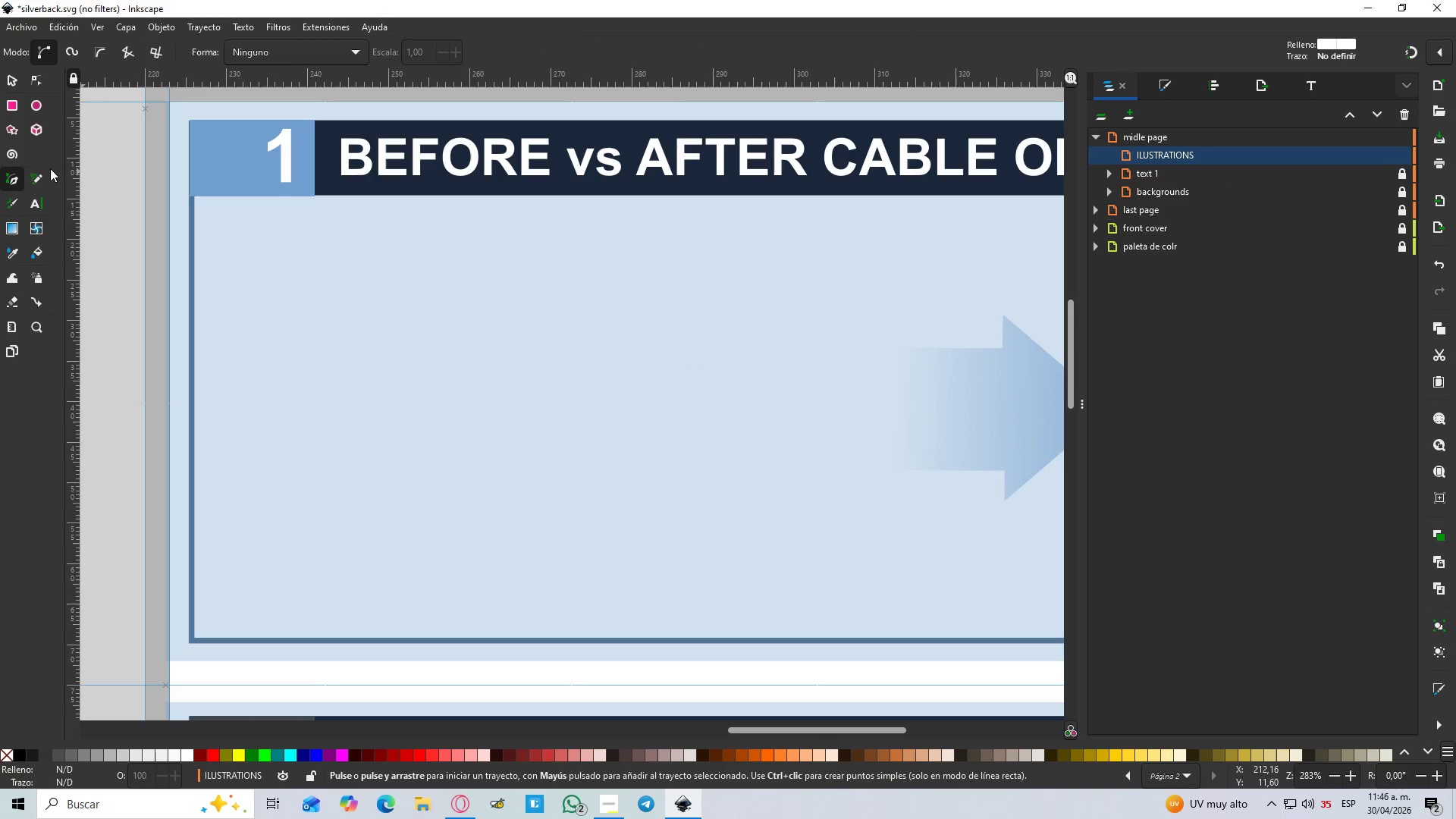 
left_click([11, 107])
 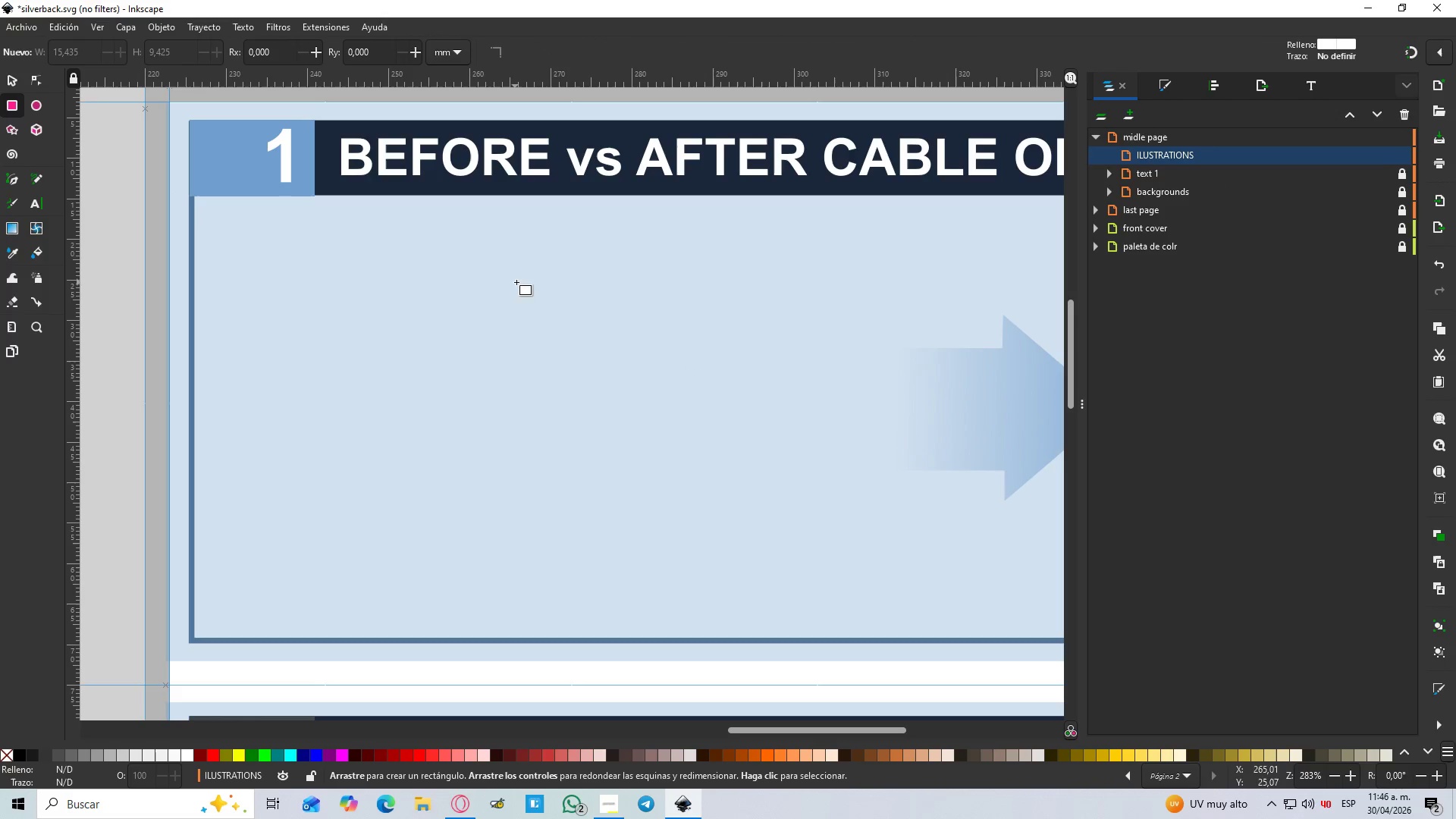 
left_click_drag(start_coordinate=[529, 249], to_coordinate=[771, 585])
 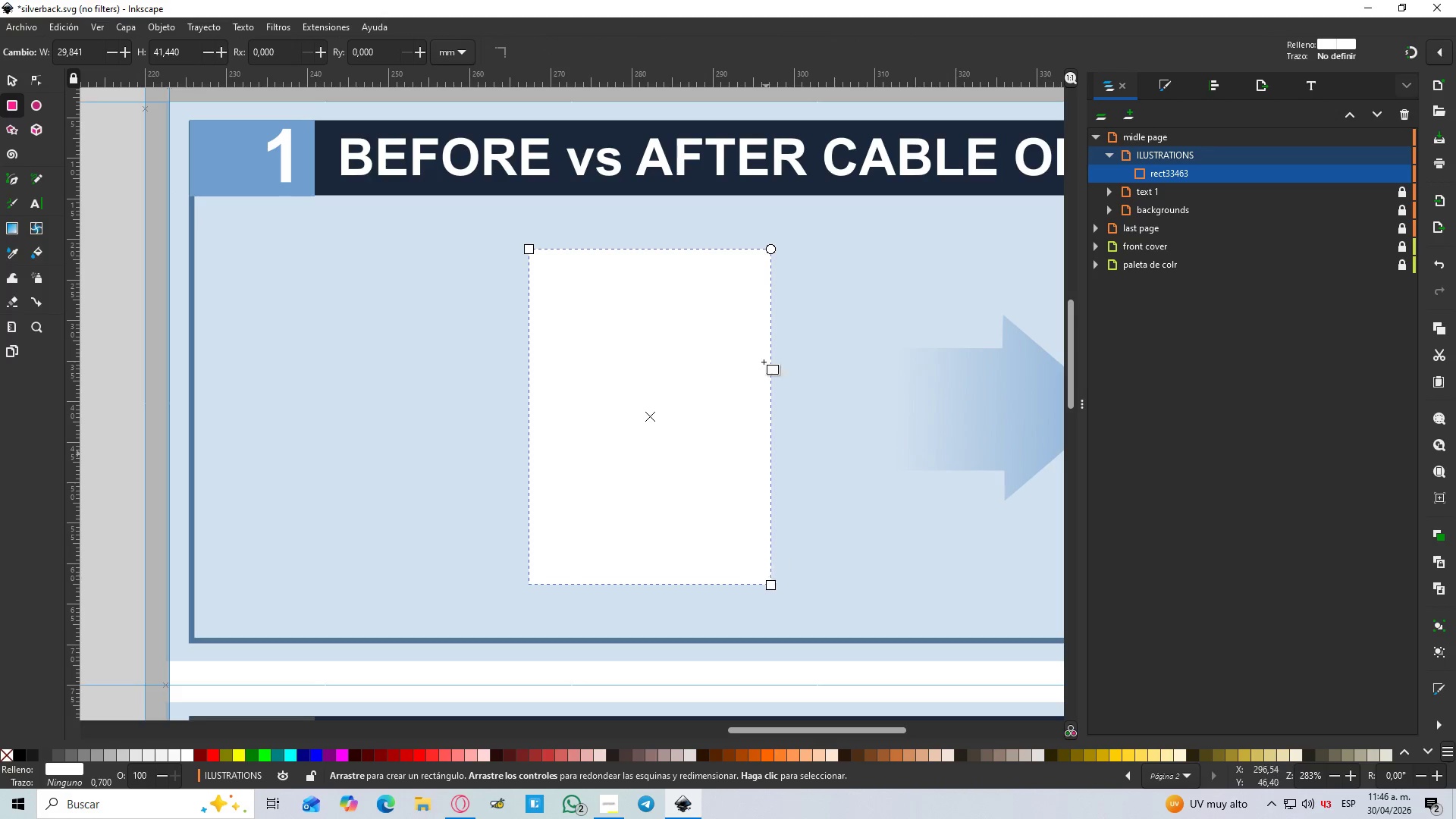 
hold_key(key=ControlLeft, duration=0.56)
 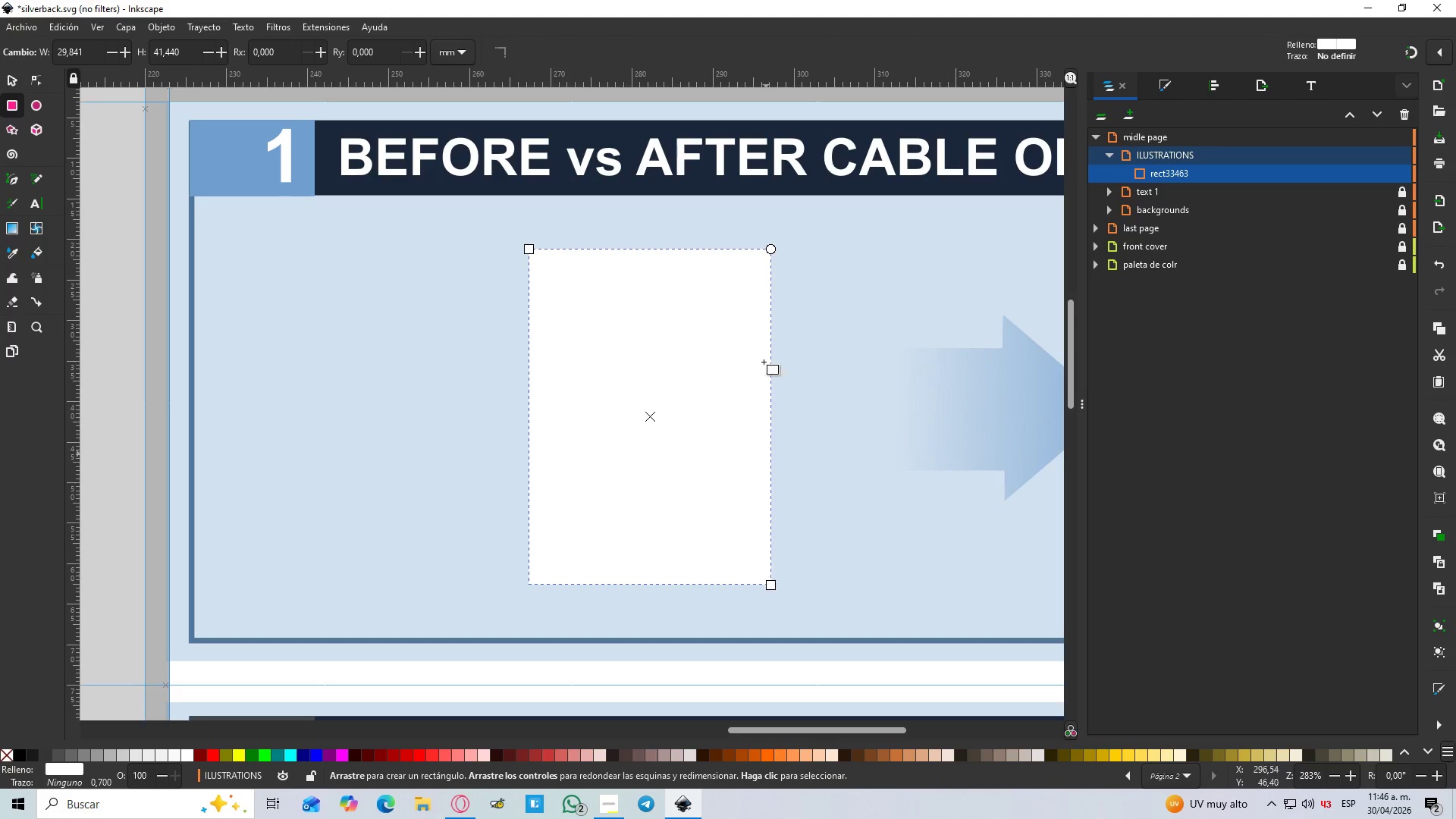 
left_click_drag(start_coordinate=[770, 248], to_coordinate=[769, 266])
 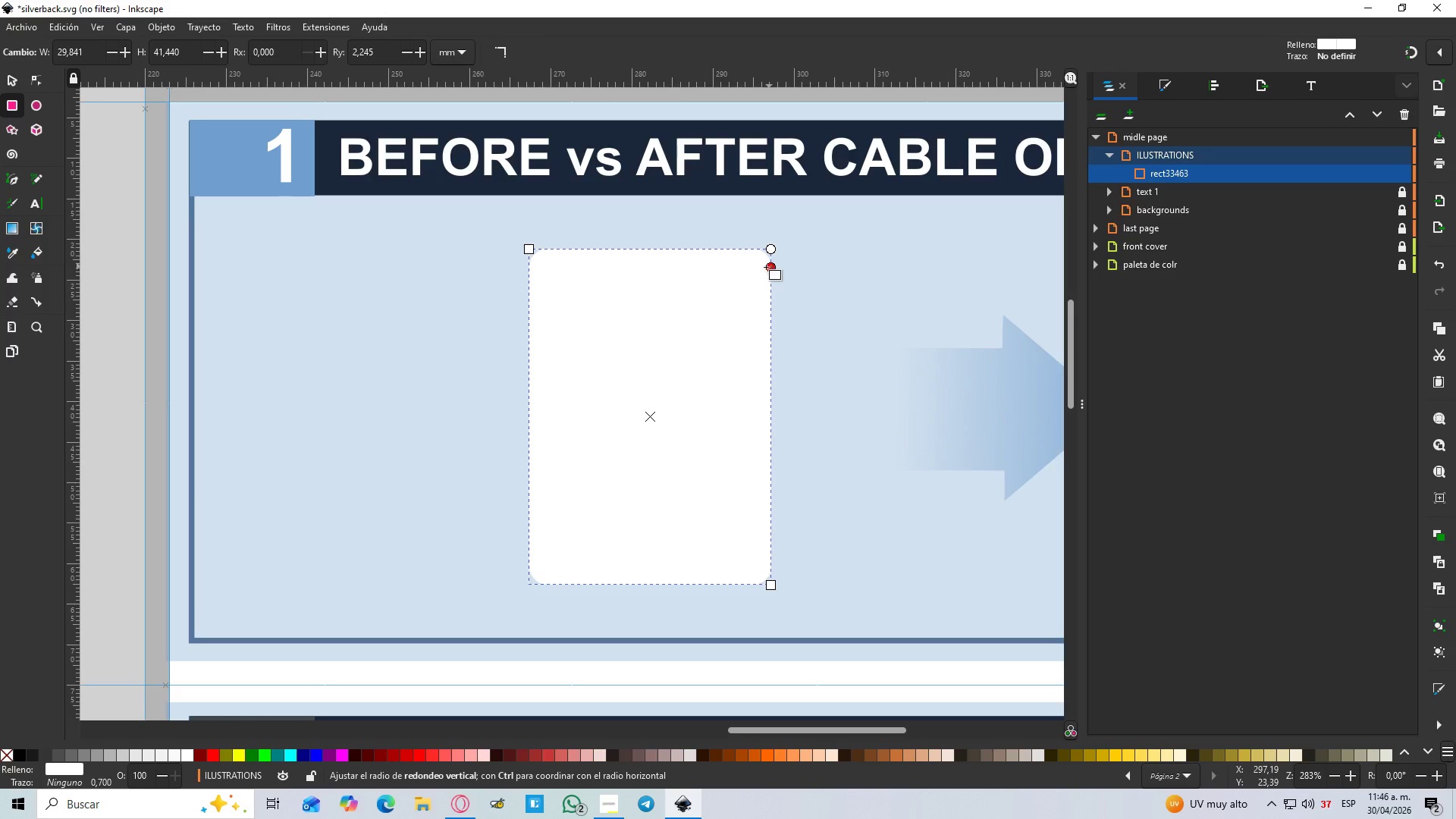 
hold_key(key=ControlLeft, duration=0.7)
scroll: coordinate [720, 250], scroll_direction: up, amount: 1.0
 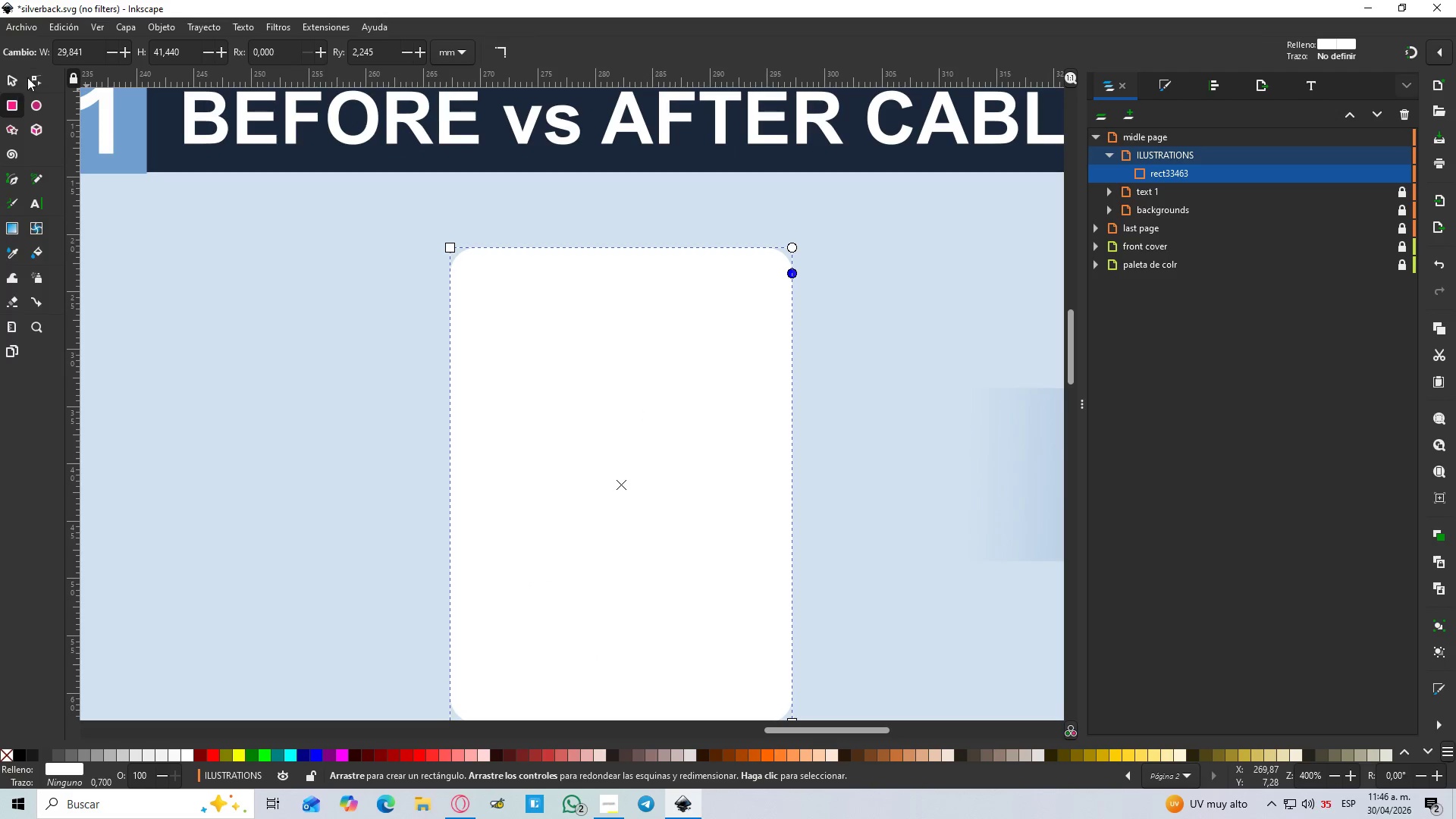 
left_click([10, 83])
 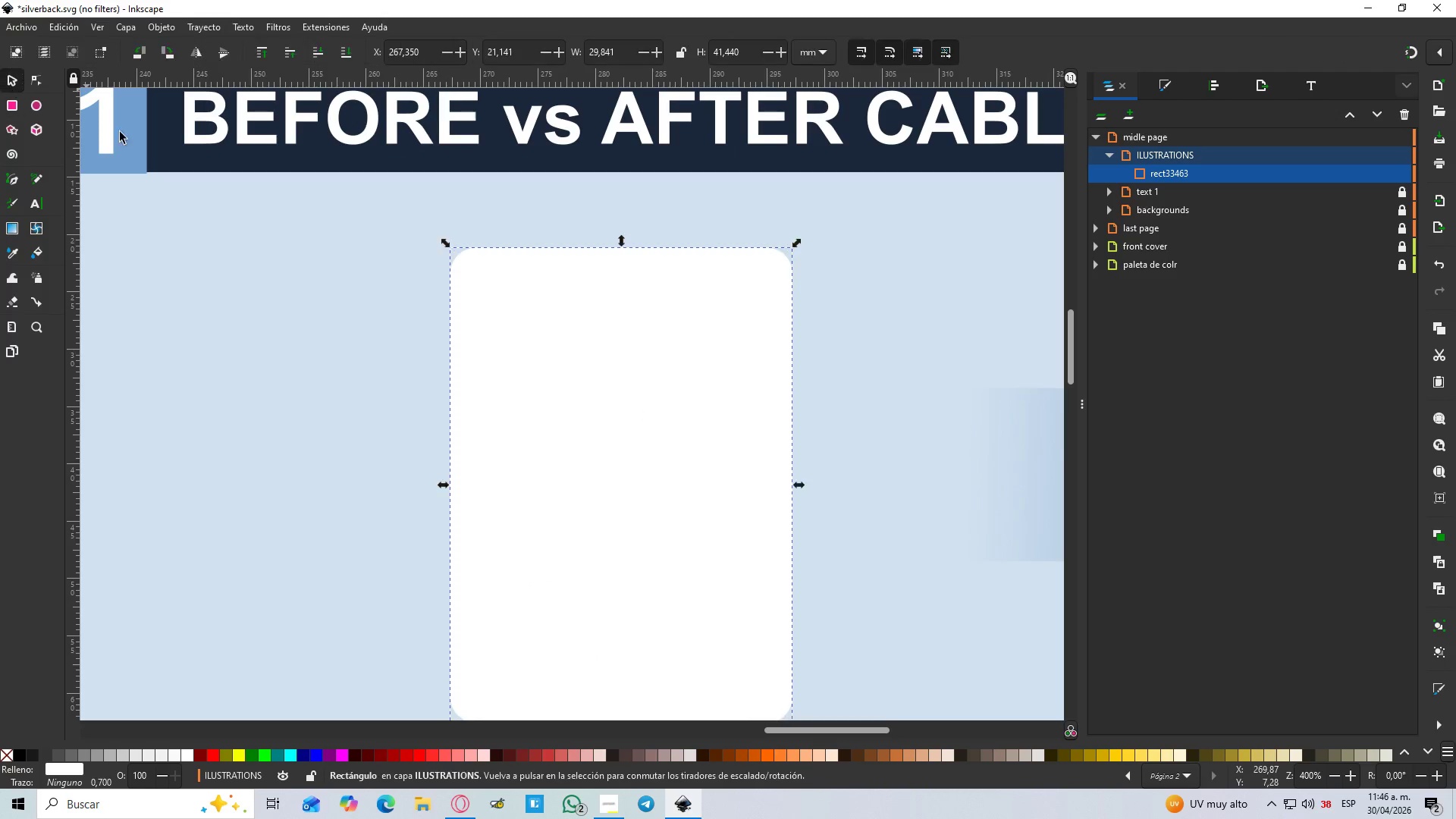 
hold_key(key=ControlLeft, duration=0.52)
scroll: coordinate [512, 261], scroll_direction: down, amount: 2.0
 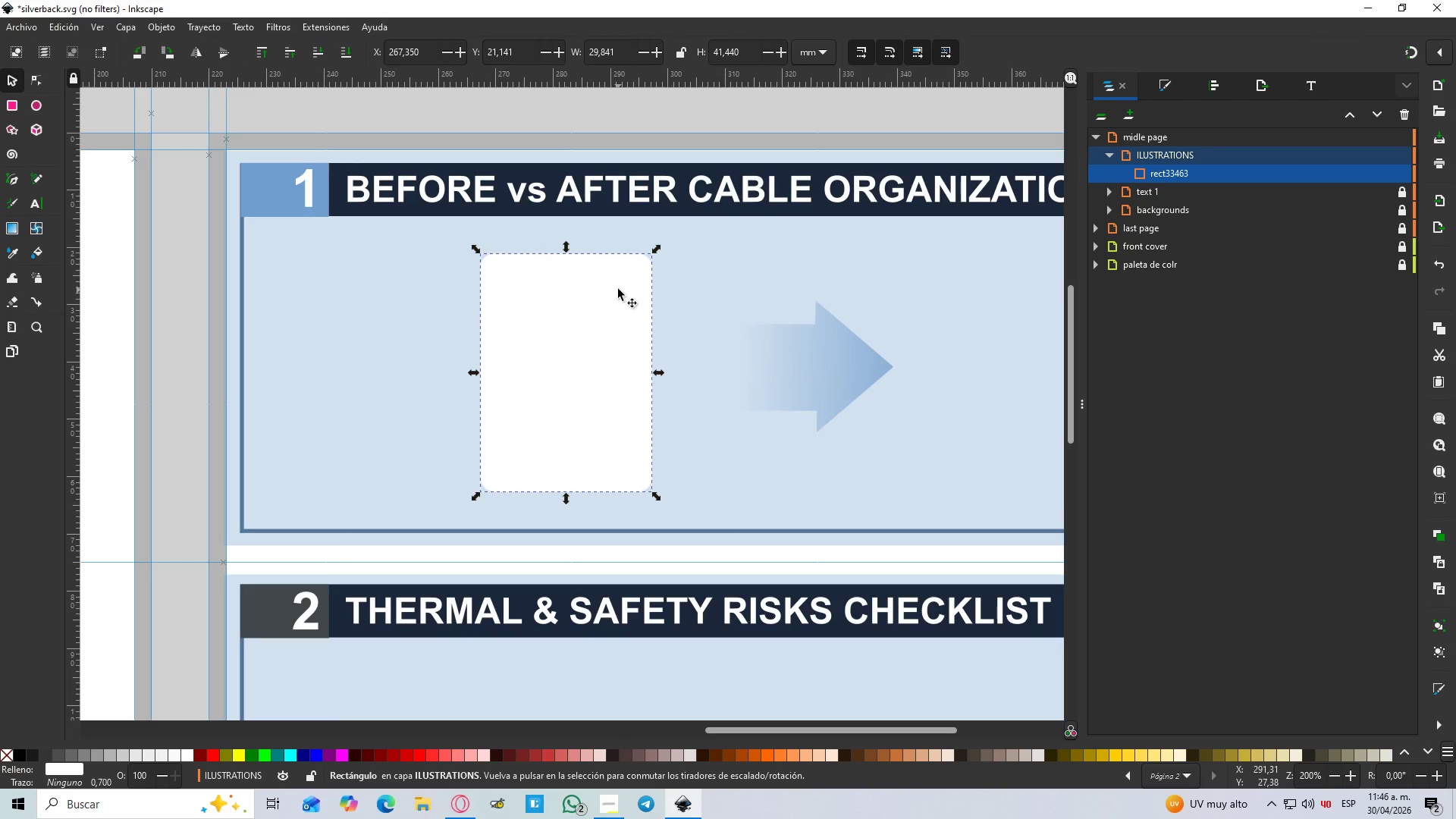 
left_click([618, 289])
 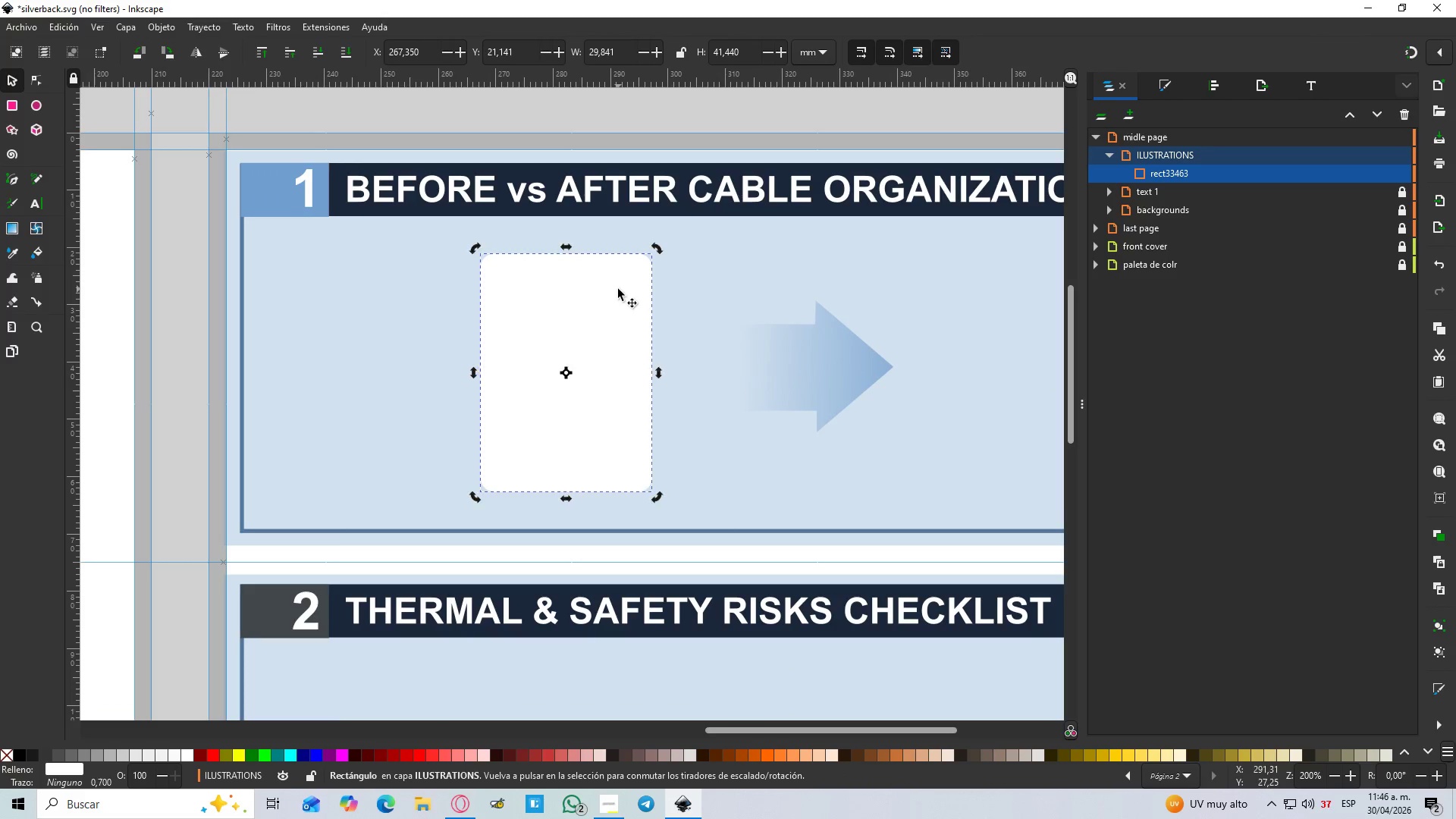 
key(Control+D)
 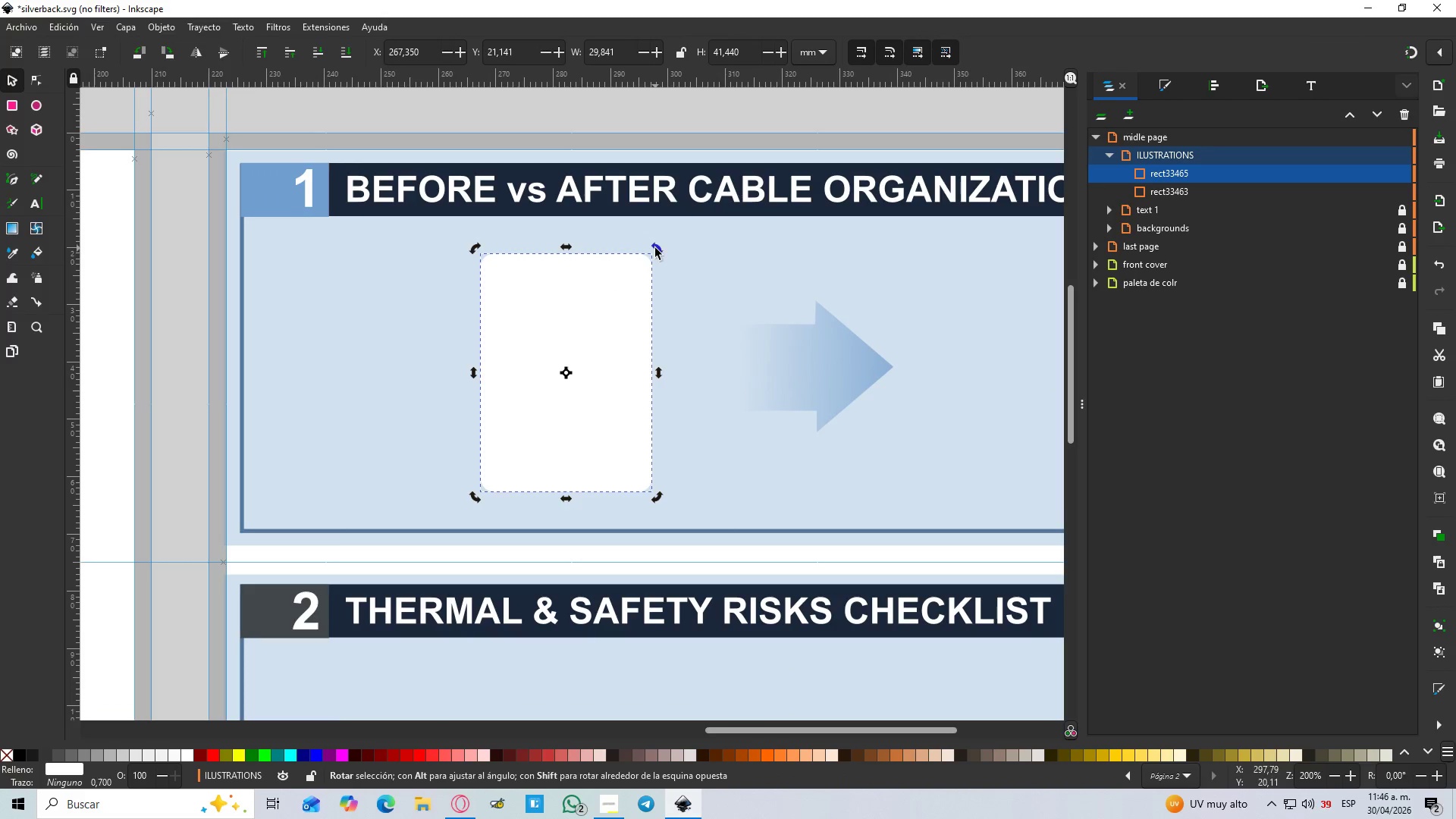 
left_click([639, 282])
 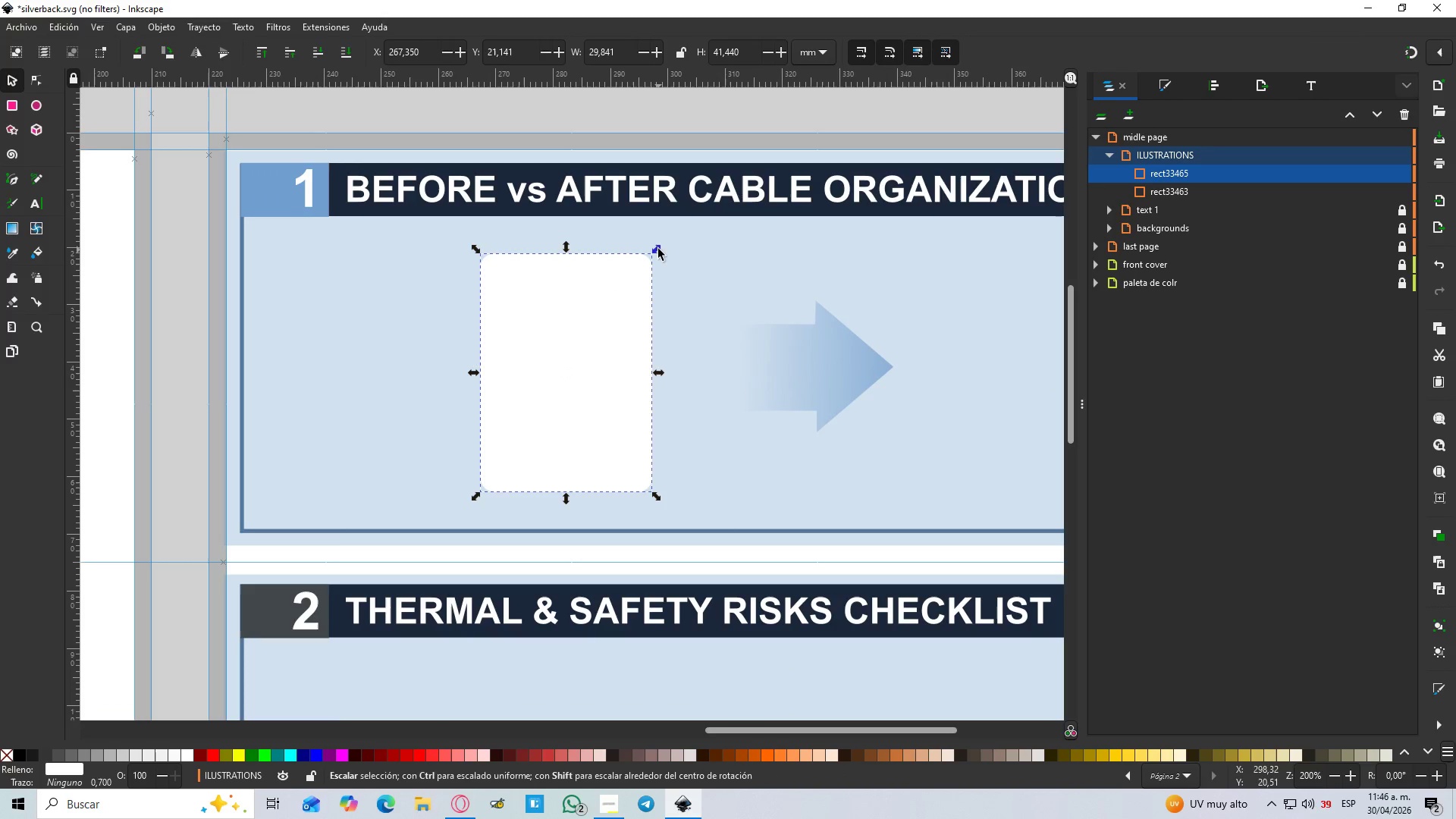 
left_click_drag(start_coordinate=[658, 249], to_coordinate=[646, 254])
 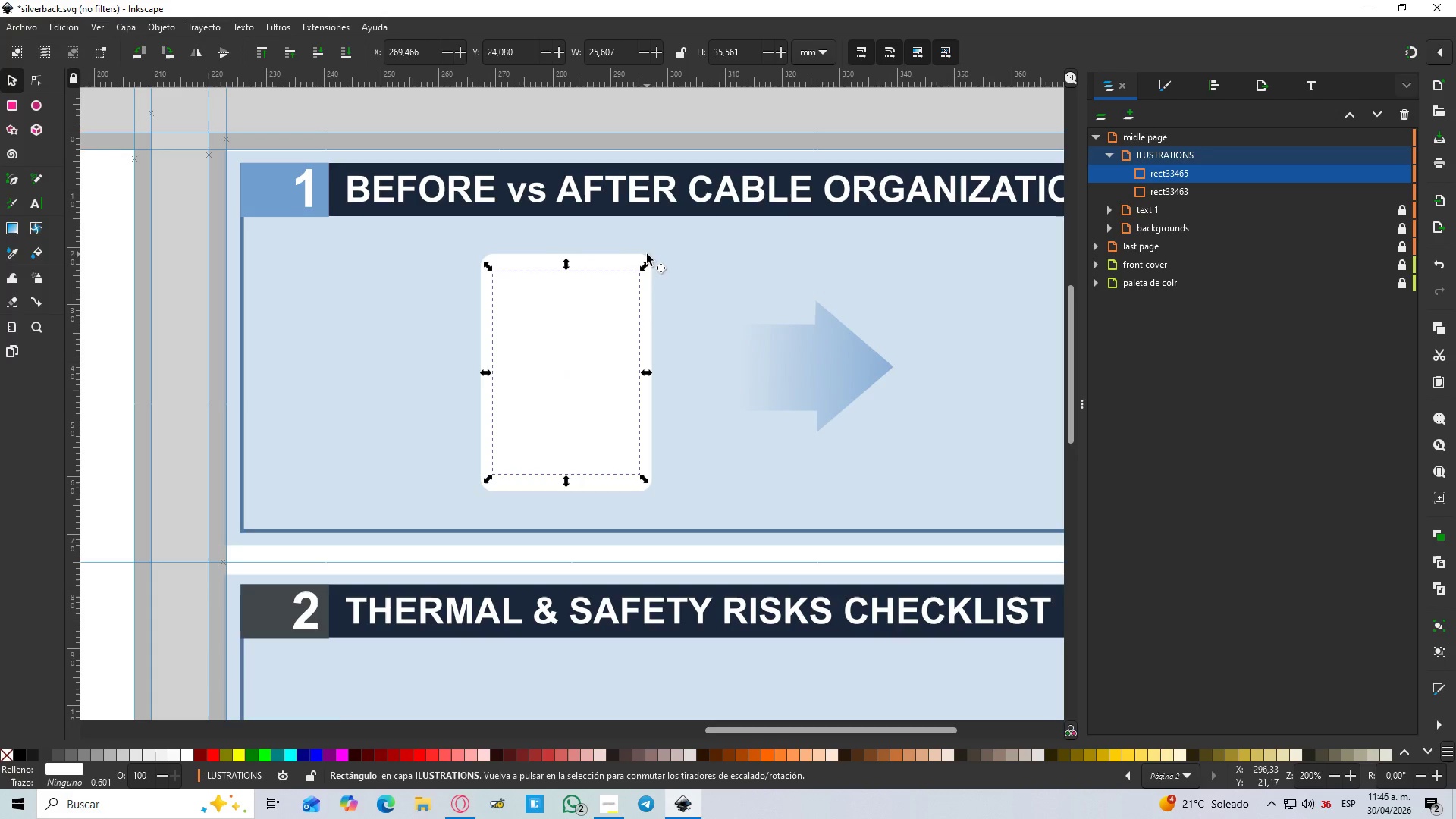 
hold_key(key=ControlLeft, duration=5.84)
 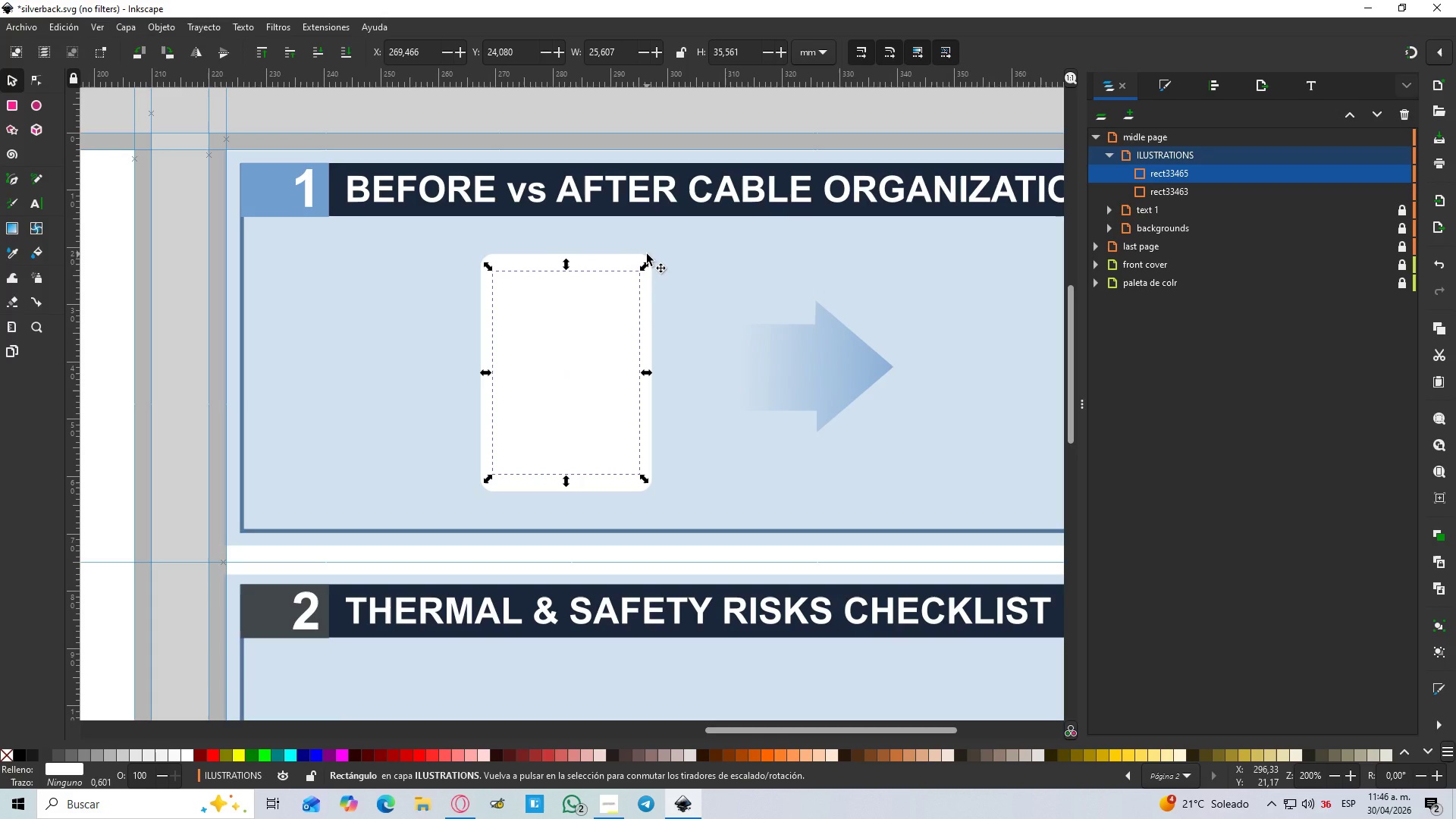 
hold_key(key=ShiftLeft, duration=1.5)
 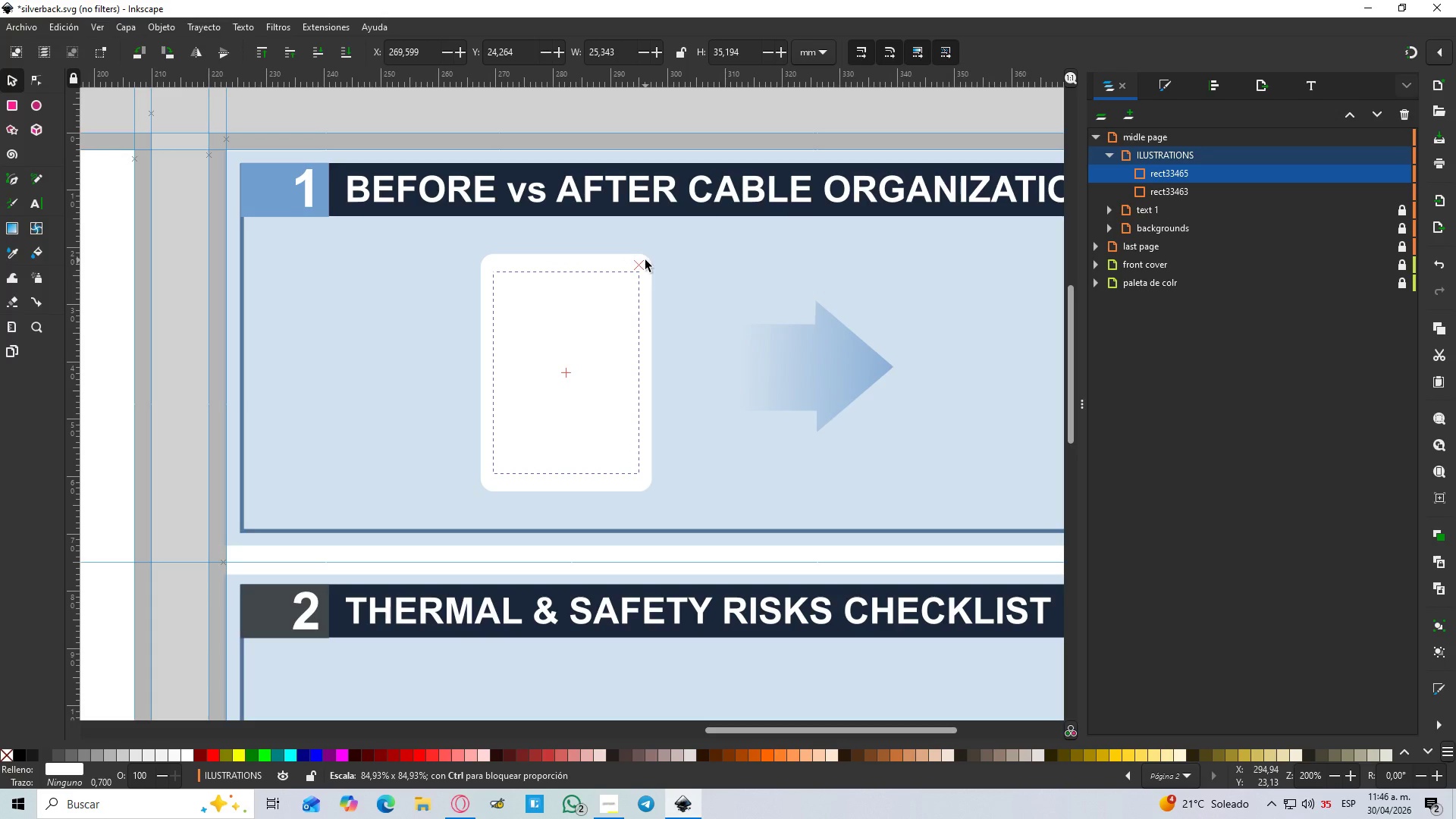 
hold_key(key=ShiftLeft, duration=1.52)
 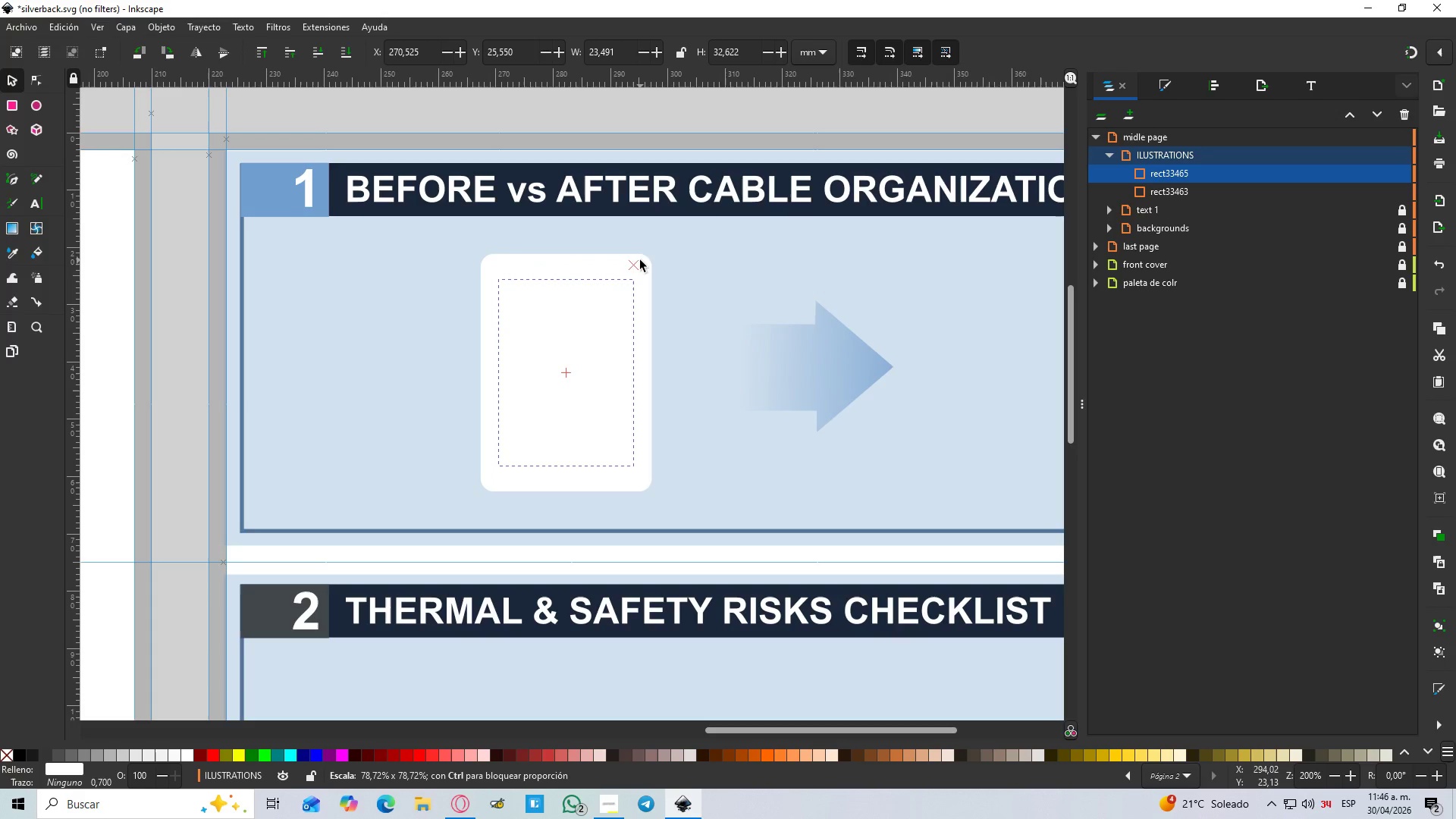 
hold_key(key=ShiftLeft, duration=1.52)
 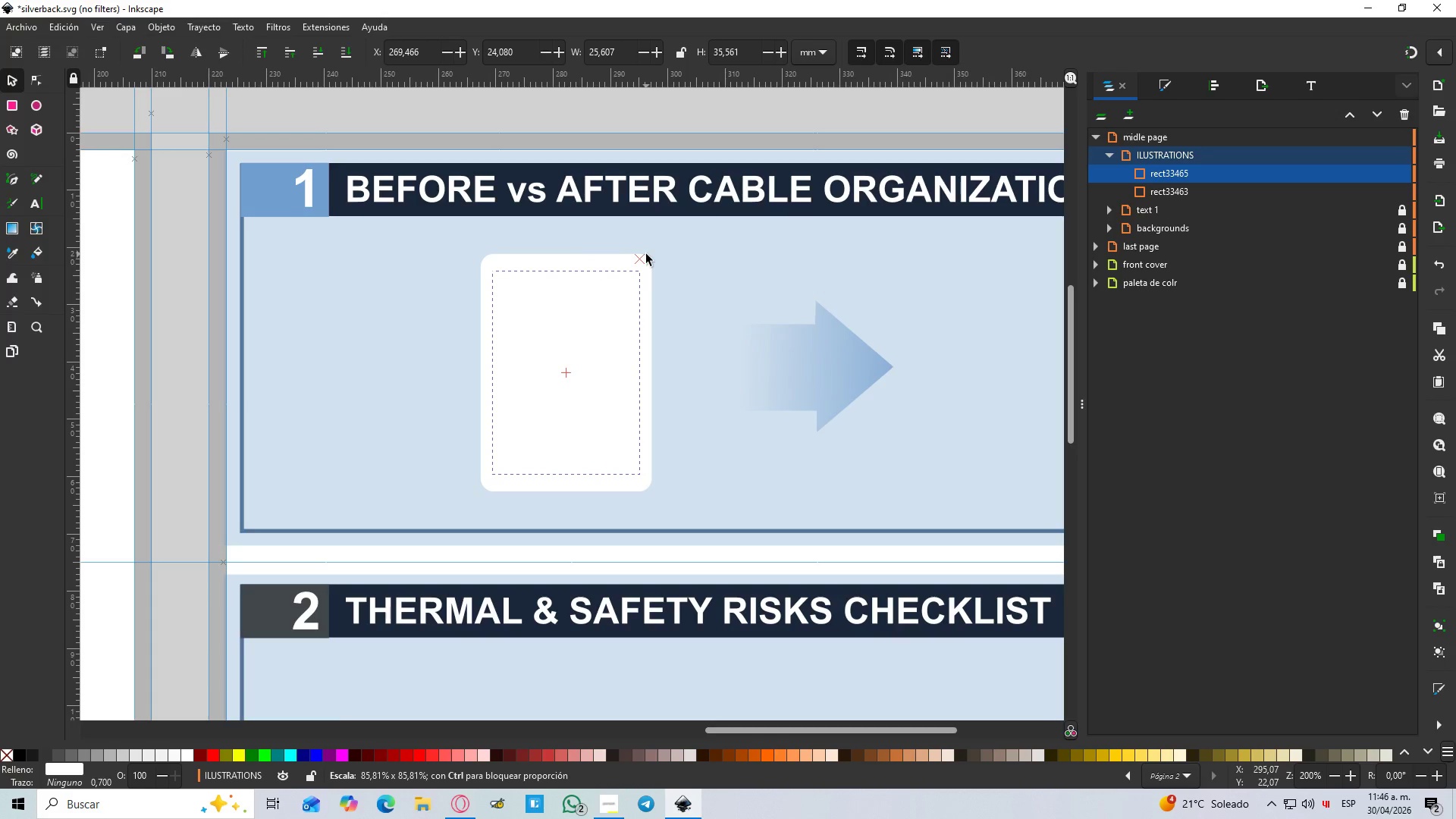 
hold_key(key=ShiftLeft, duration=1.01)
 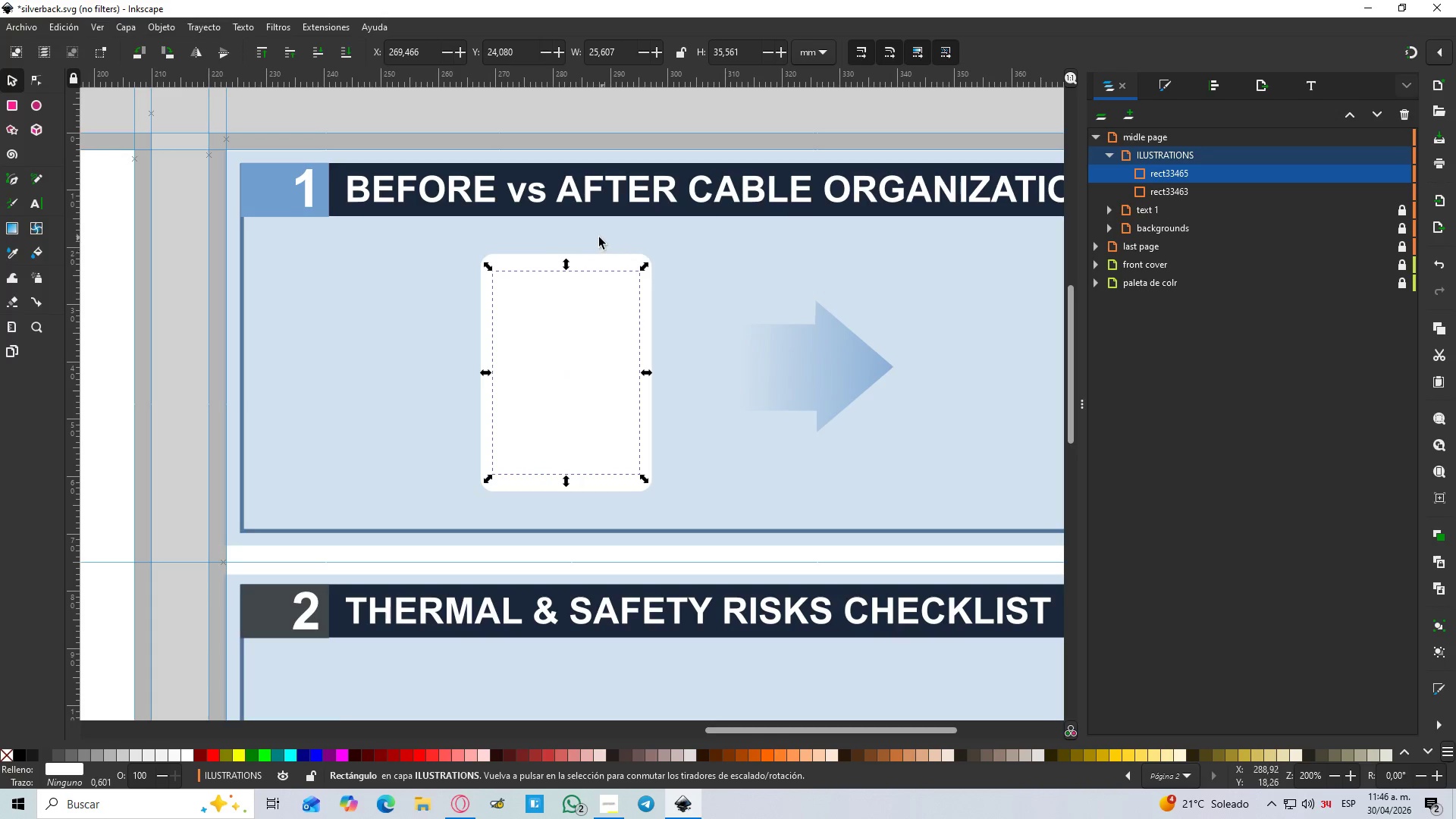 
hold_key(key=ControlLeft, duration=0.47)
 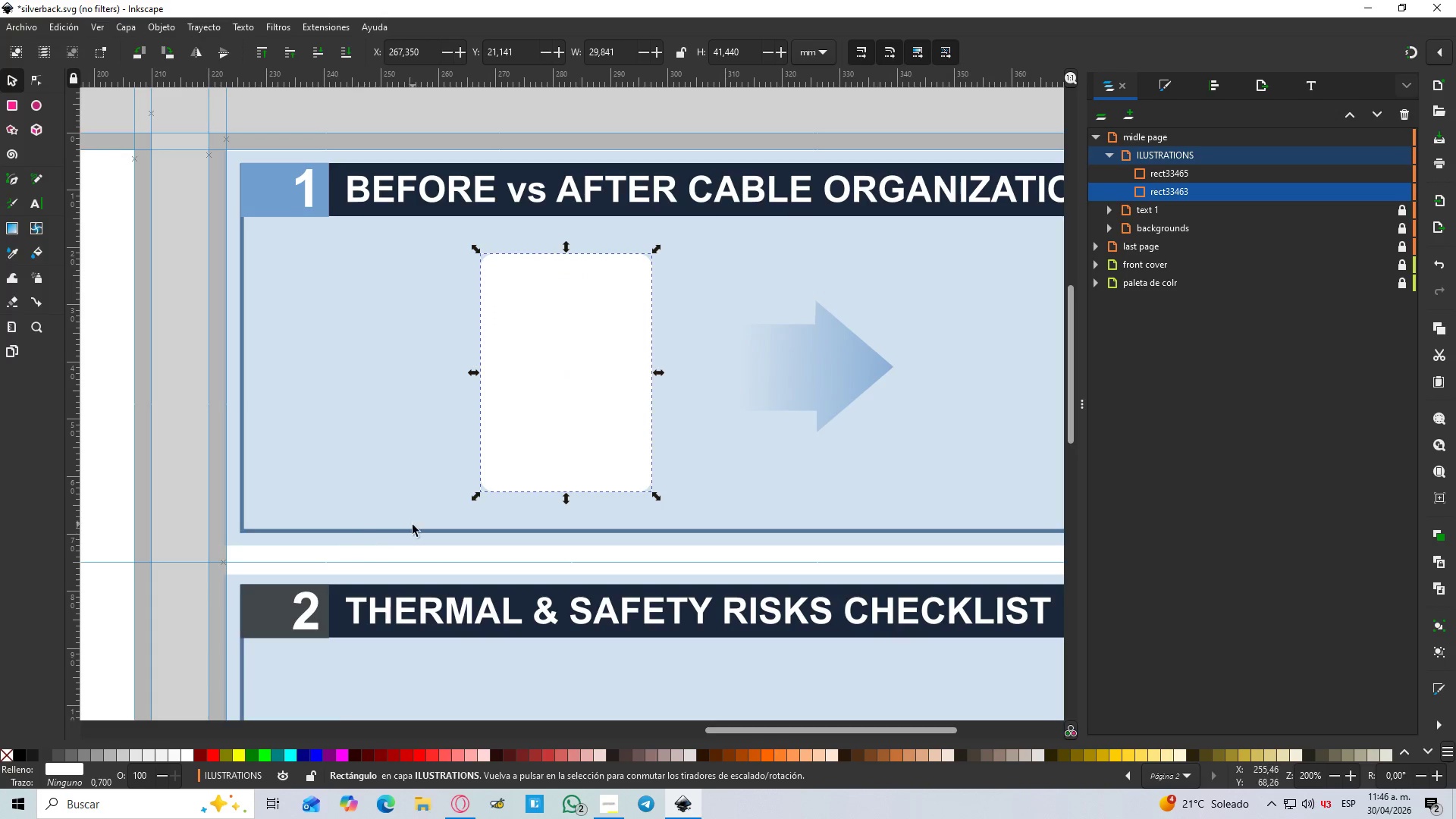 
key(D)
 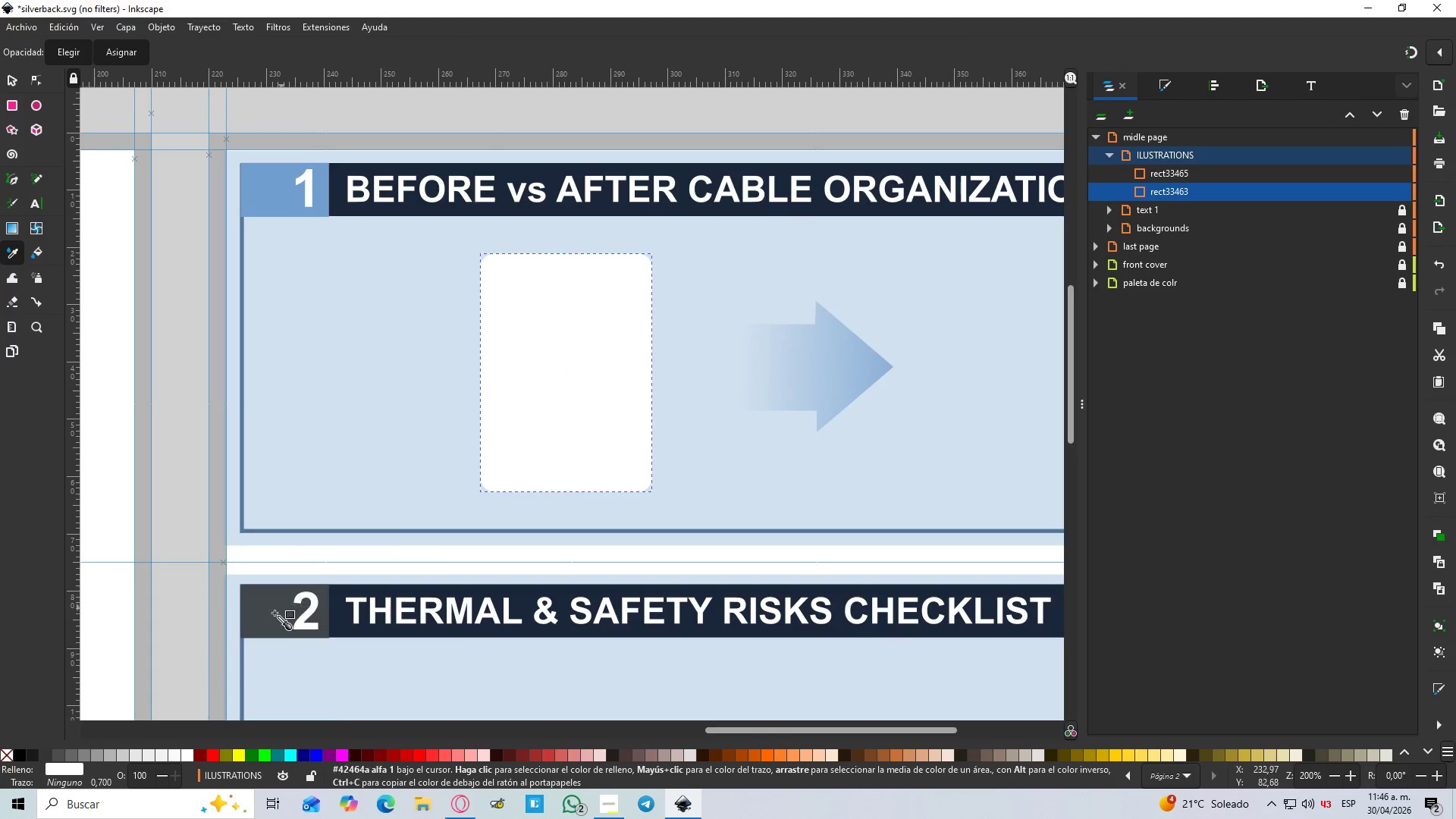 
left_click([269, 615])
 